 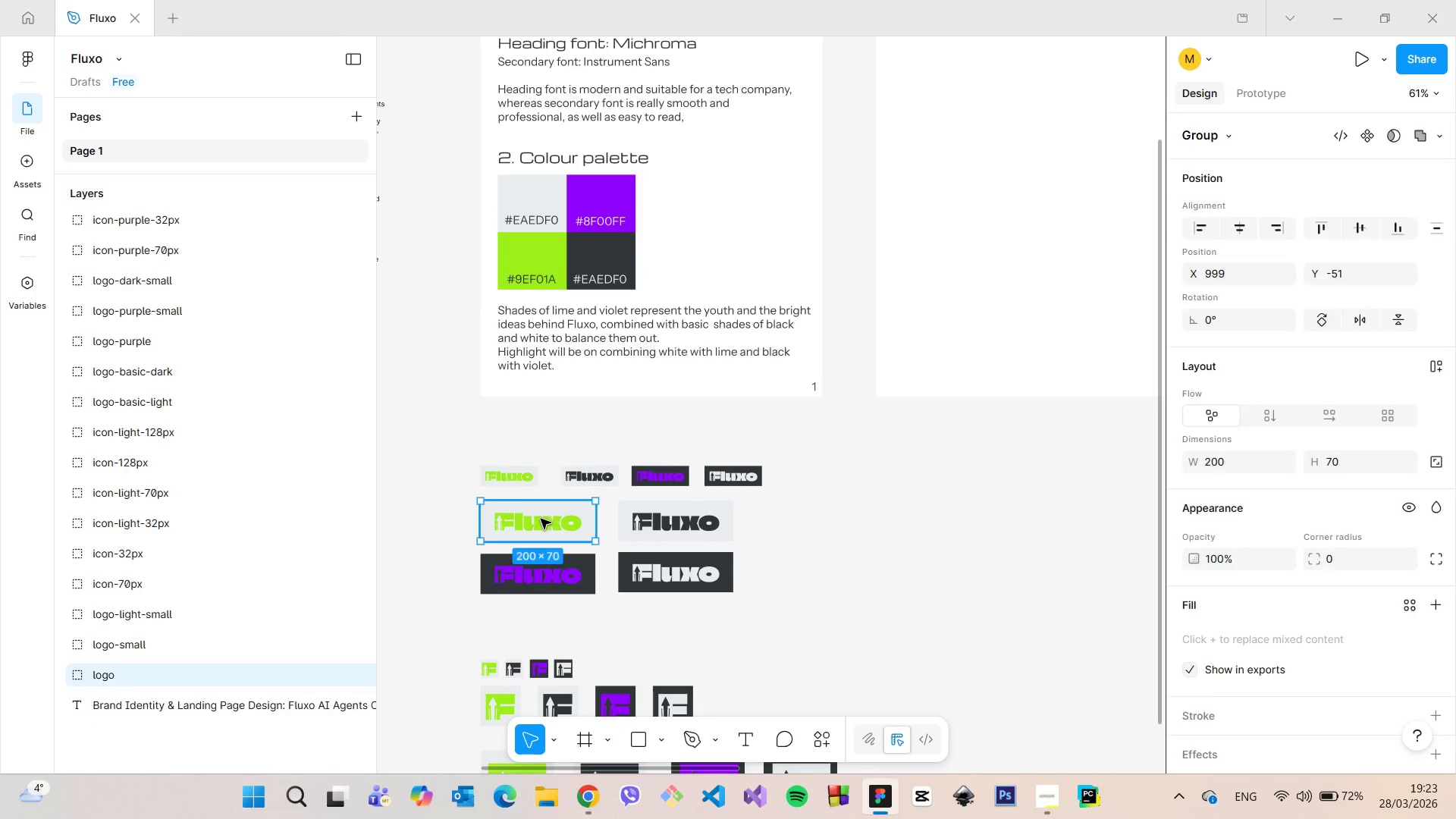 
hold_key(key=AltLeft, duration=1.52)
left_click_drag(start_coordinate=[519, 517], to_coordinate=[948, 193])
 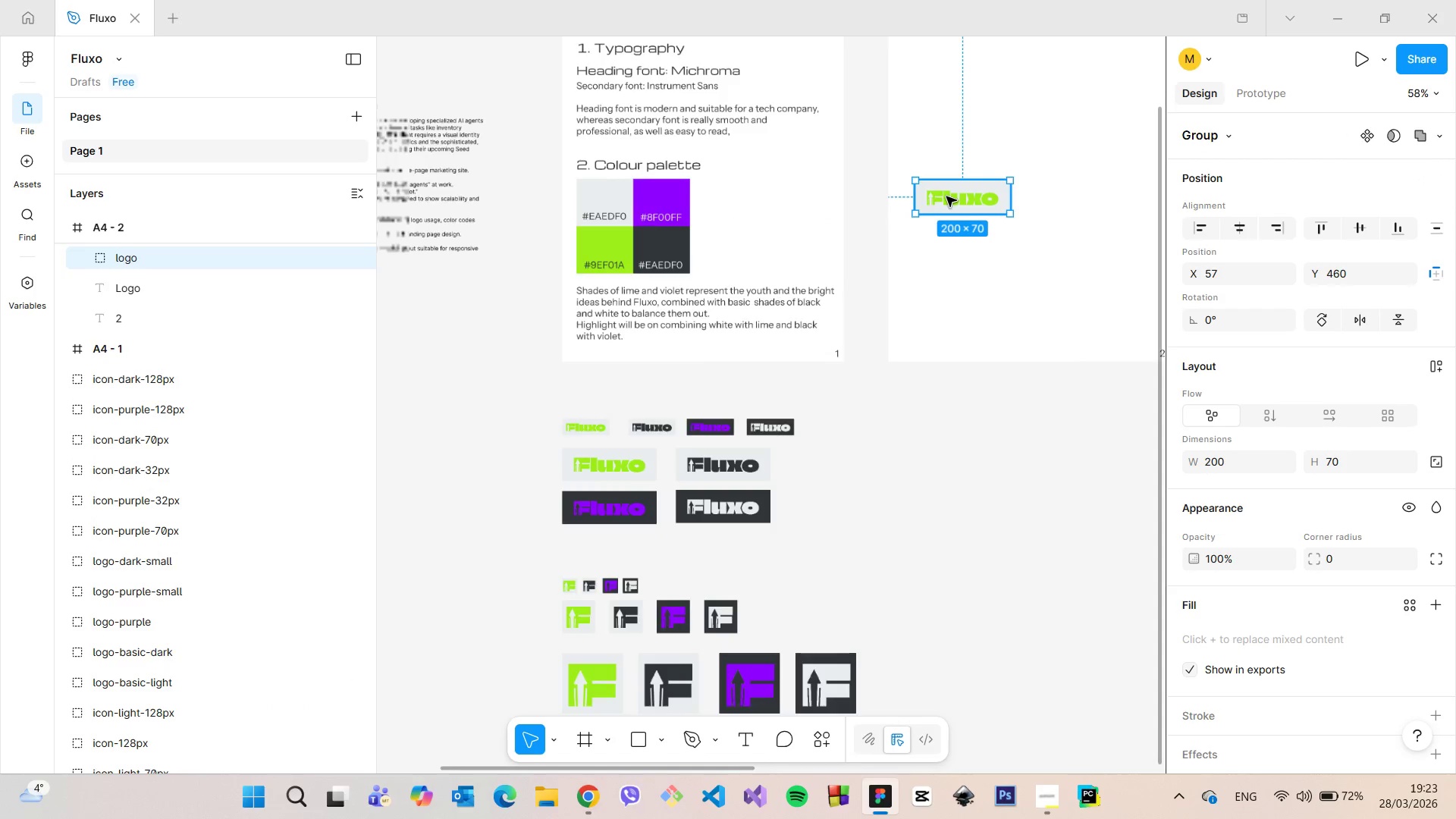 
hold_key(key=AltLeft, duration=0.52)
 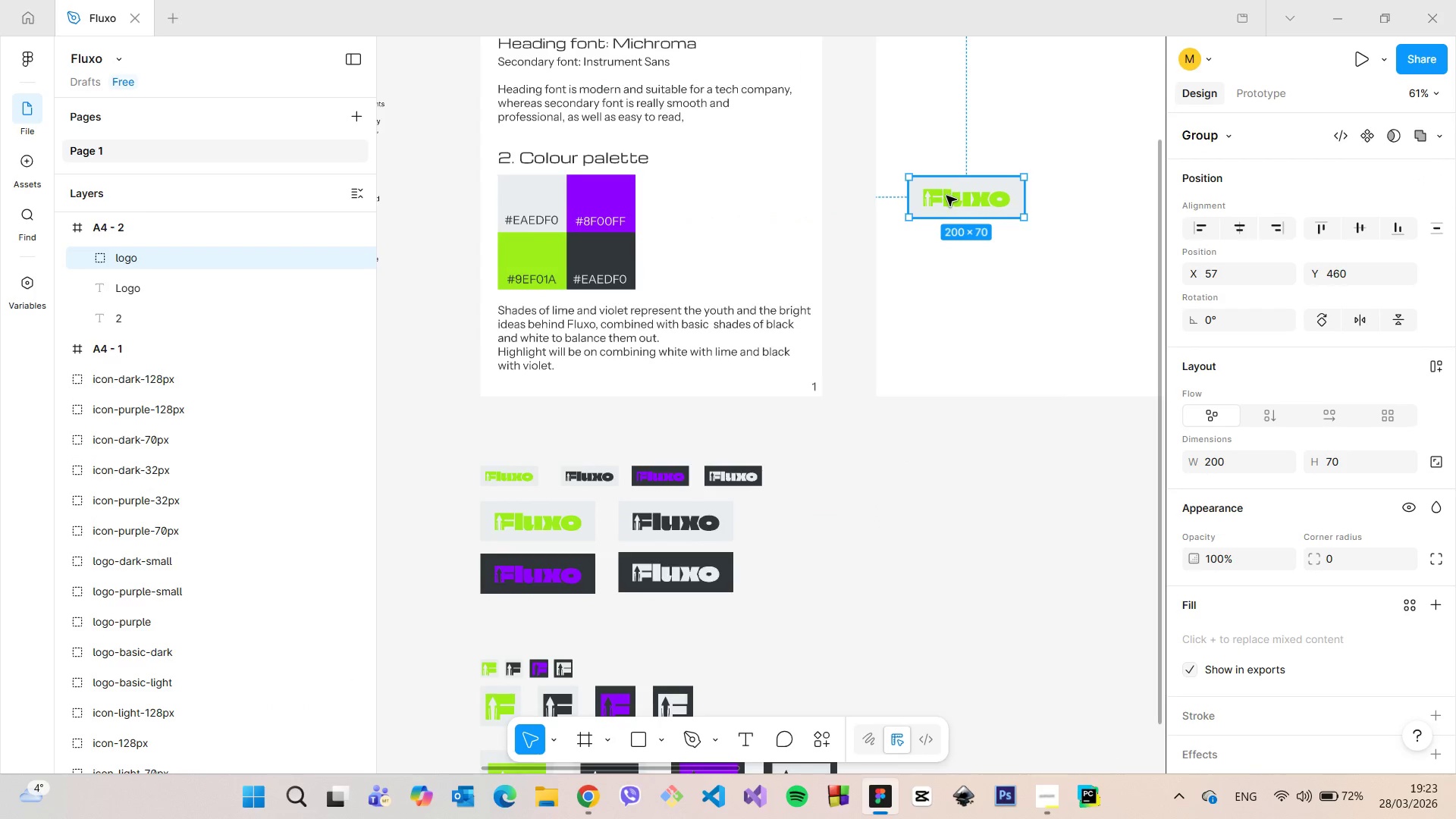 
scroll: coordinate [945, 202], scroll_direction: down, amount: 13.0
 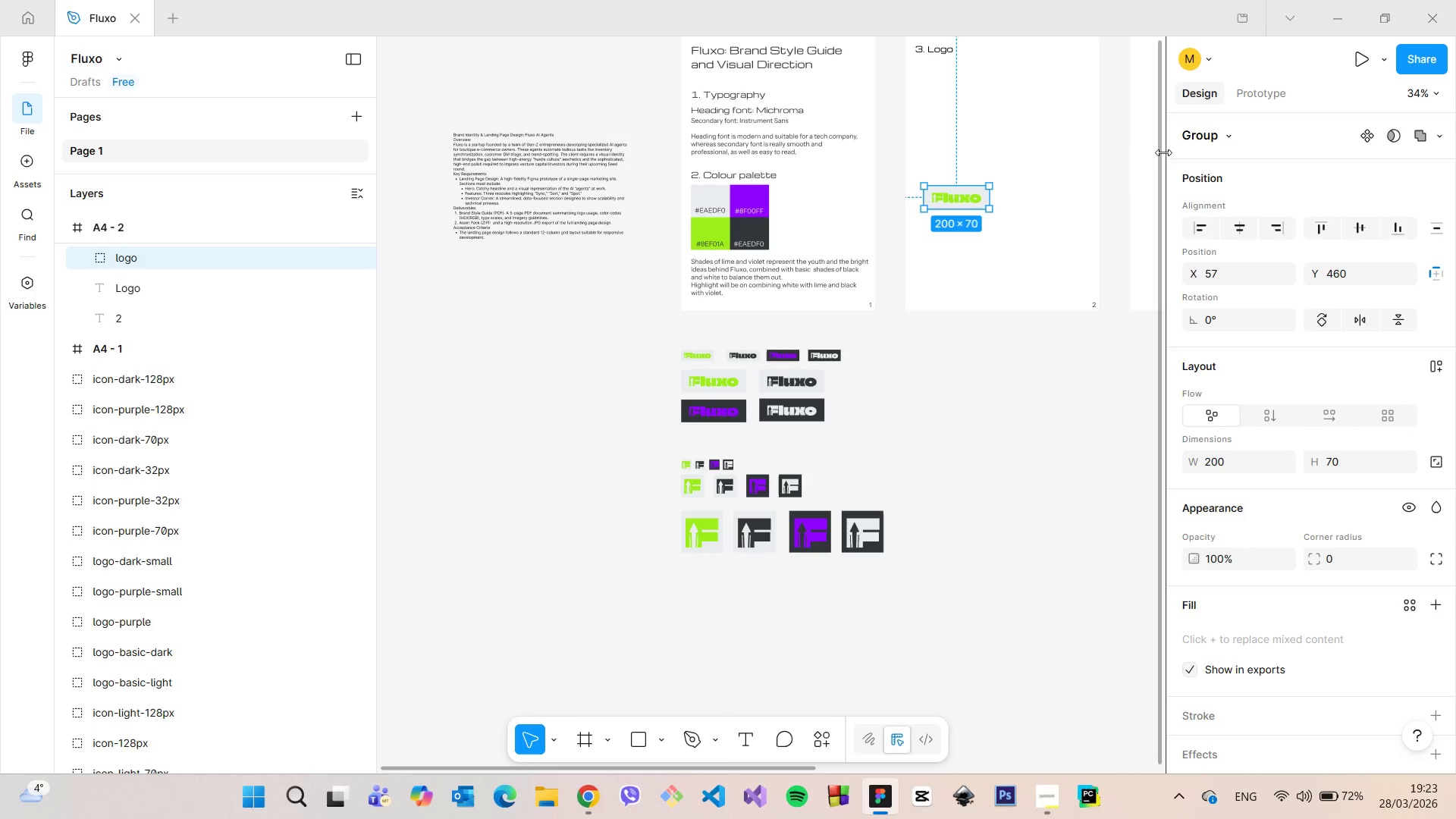 
left_click_drag(start_coordinate=[1159, 152], to_coordinate=[1155, 33])
 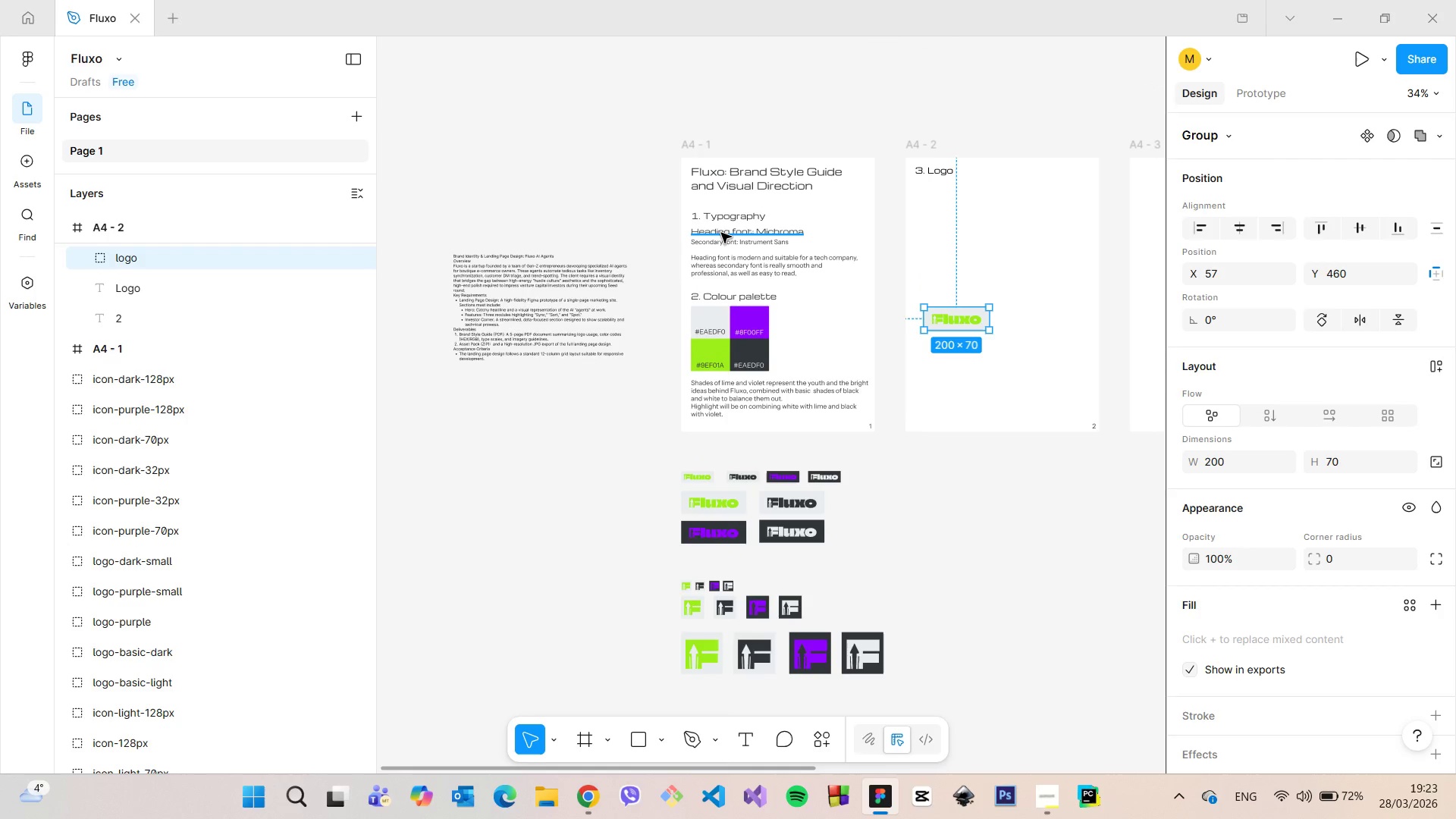 
left_click([721, 233])
 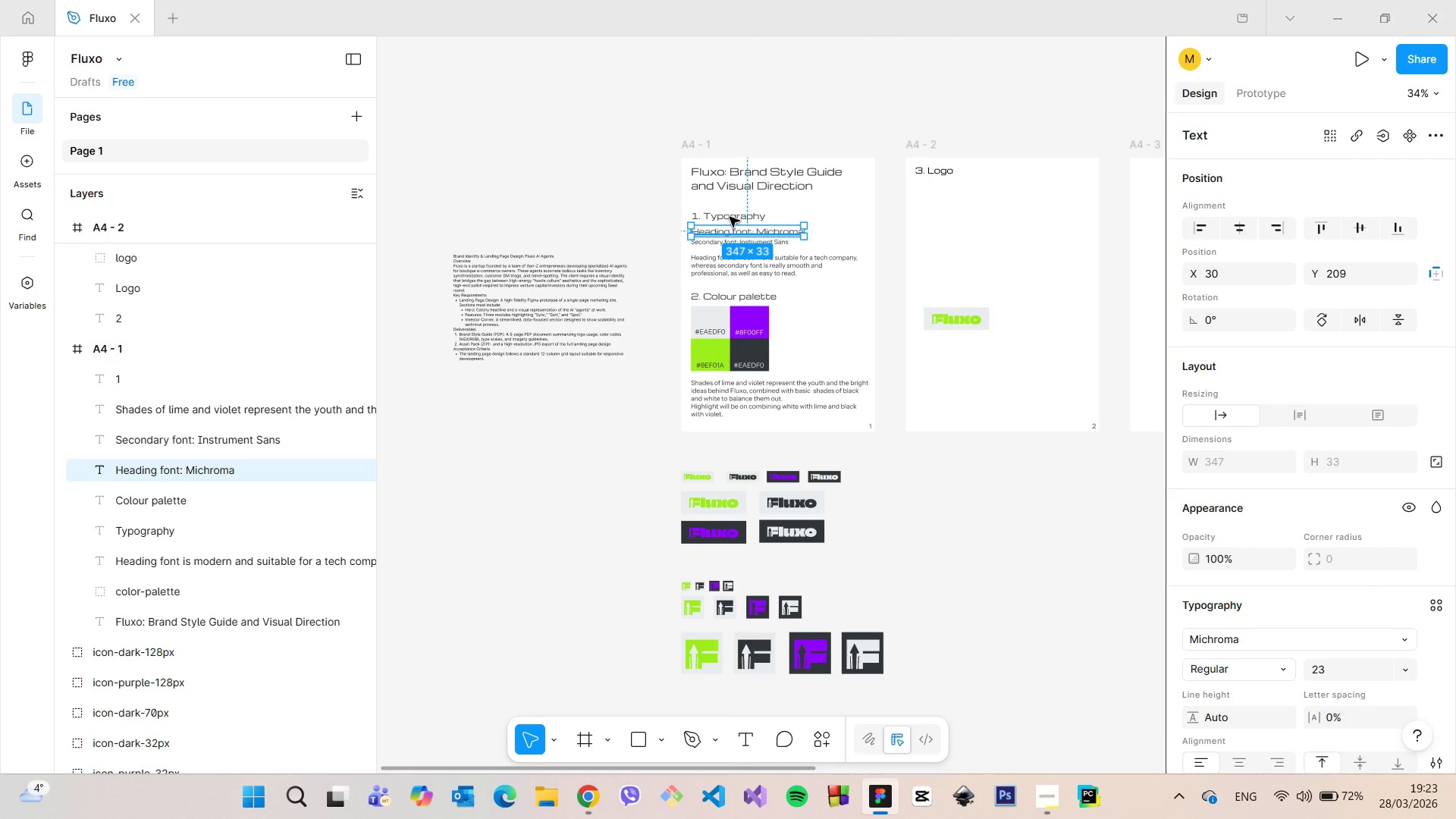 
hold_key(key=AltLeft, duration=0.53)
 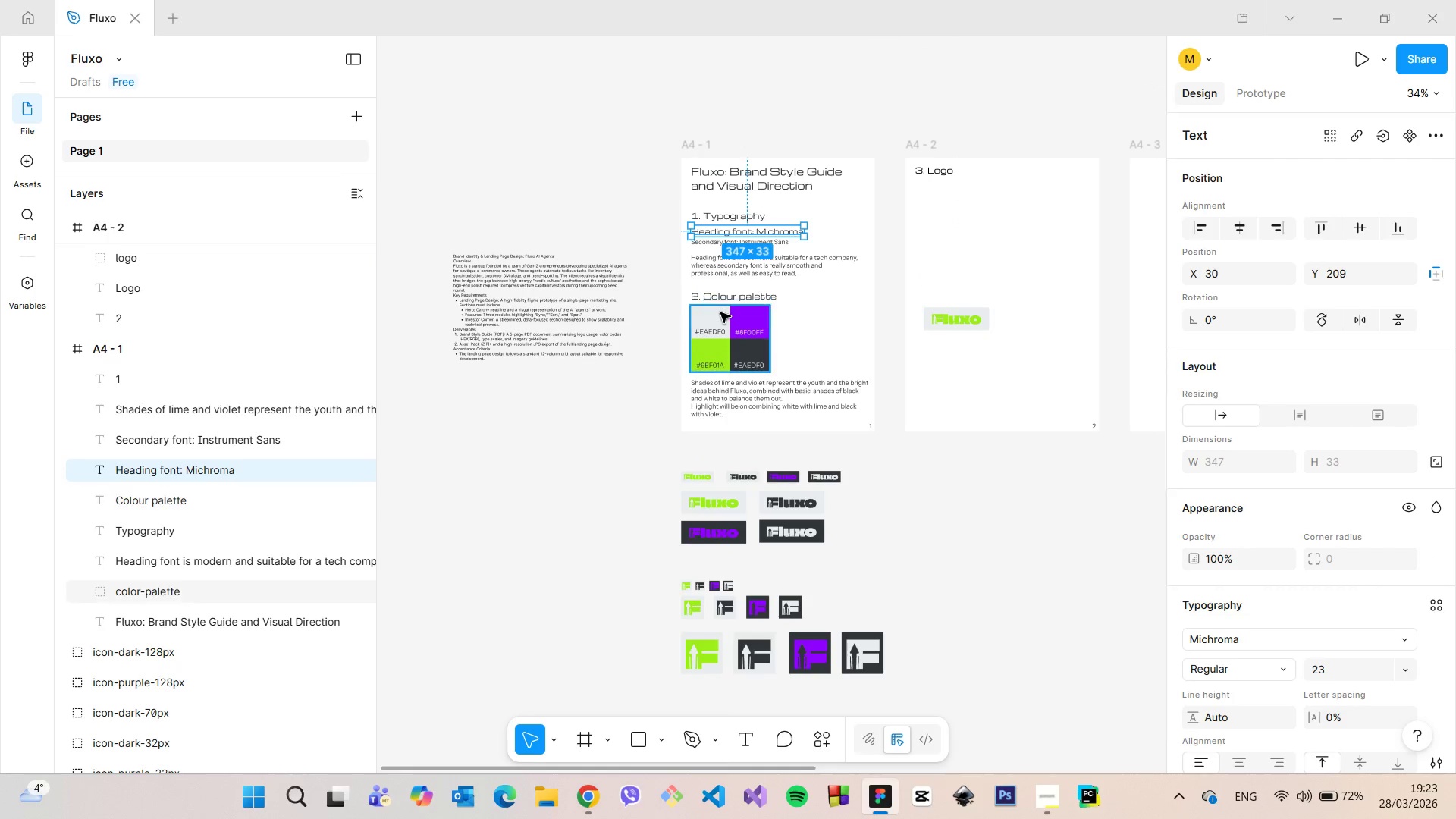 
left_click([720, 312])
 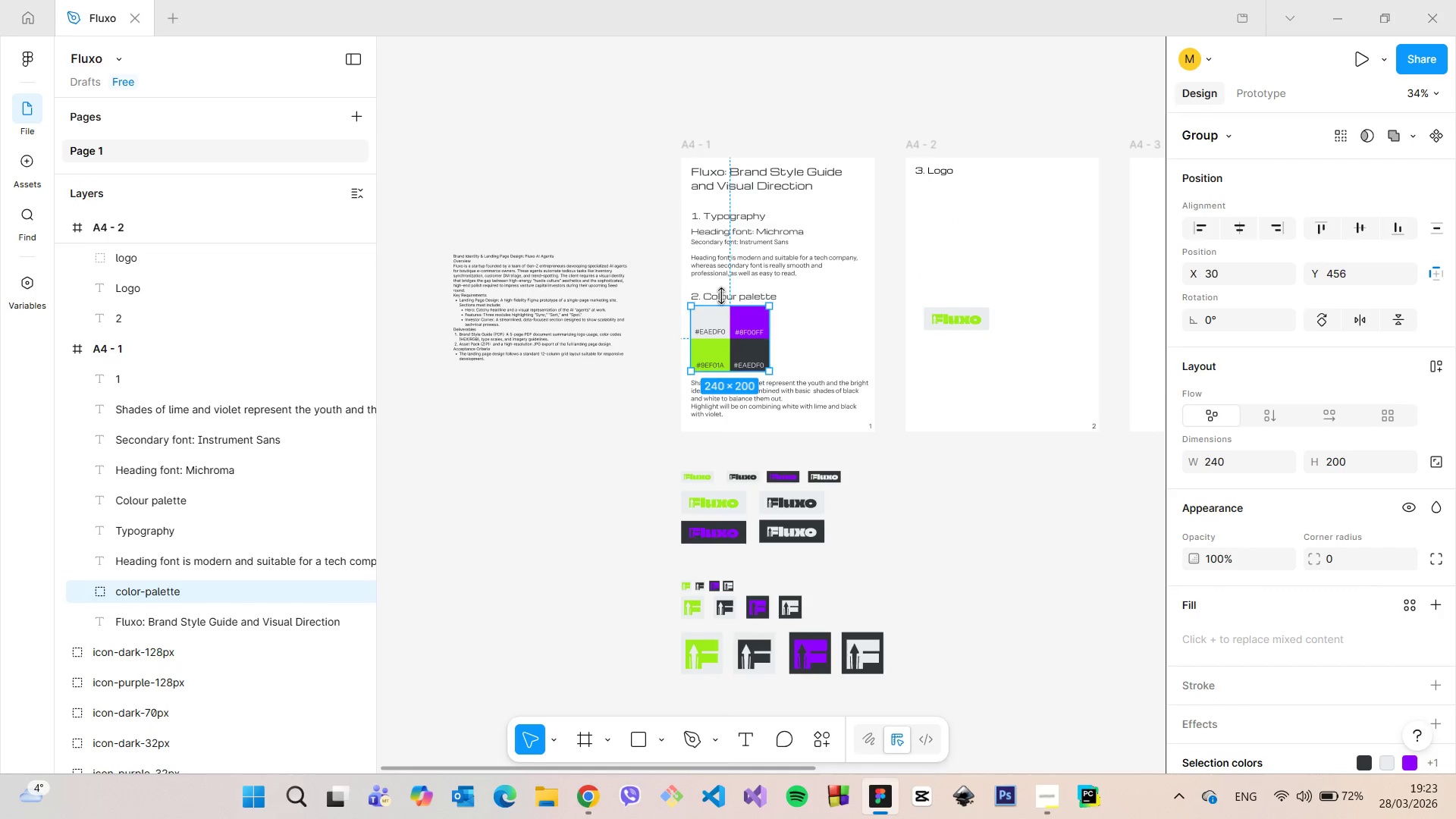 
hold_key(key=AltLeft, duration=0.48)
 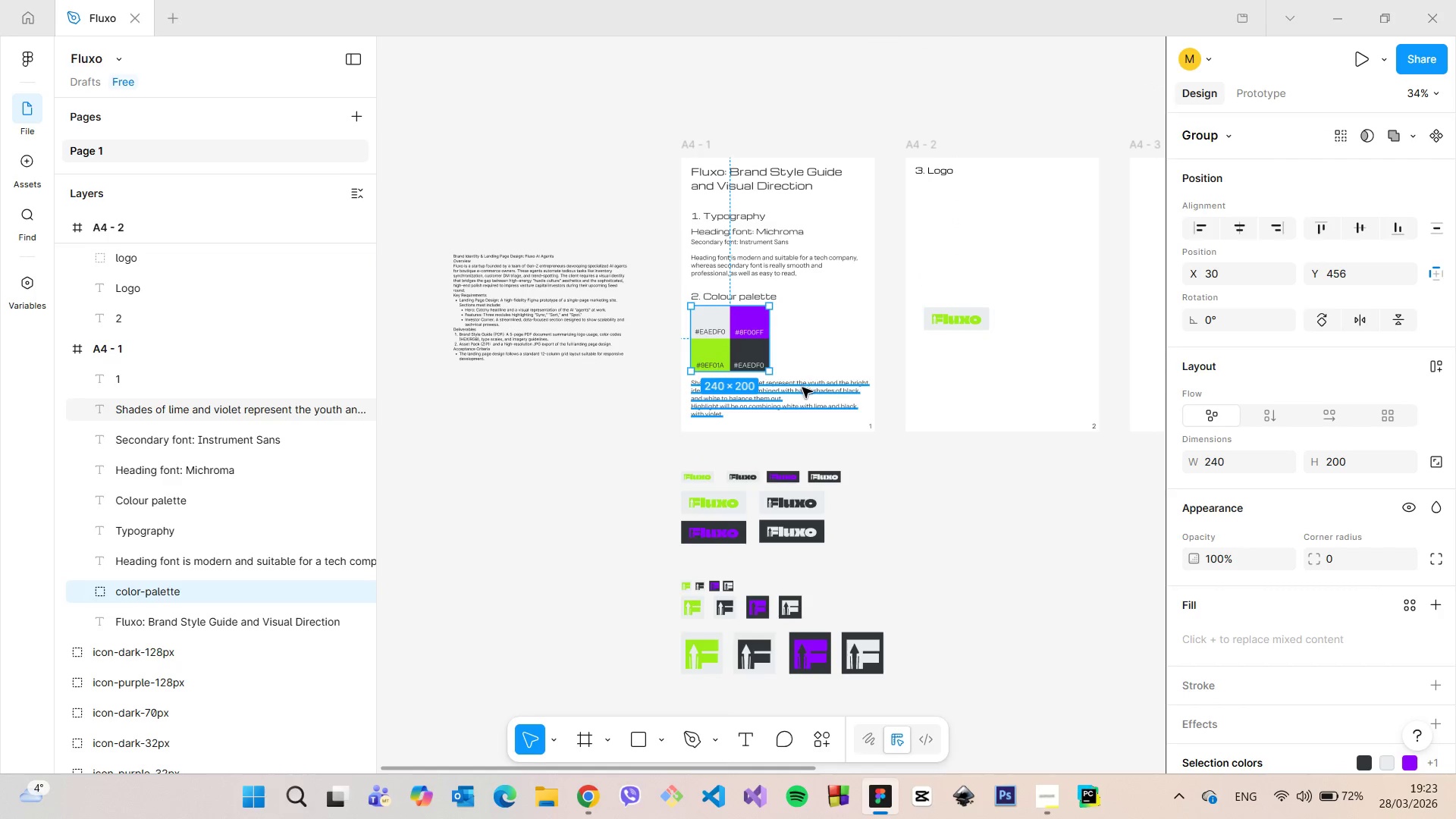 
left_click([802, 388])
 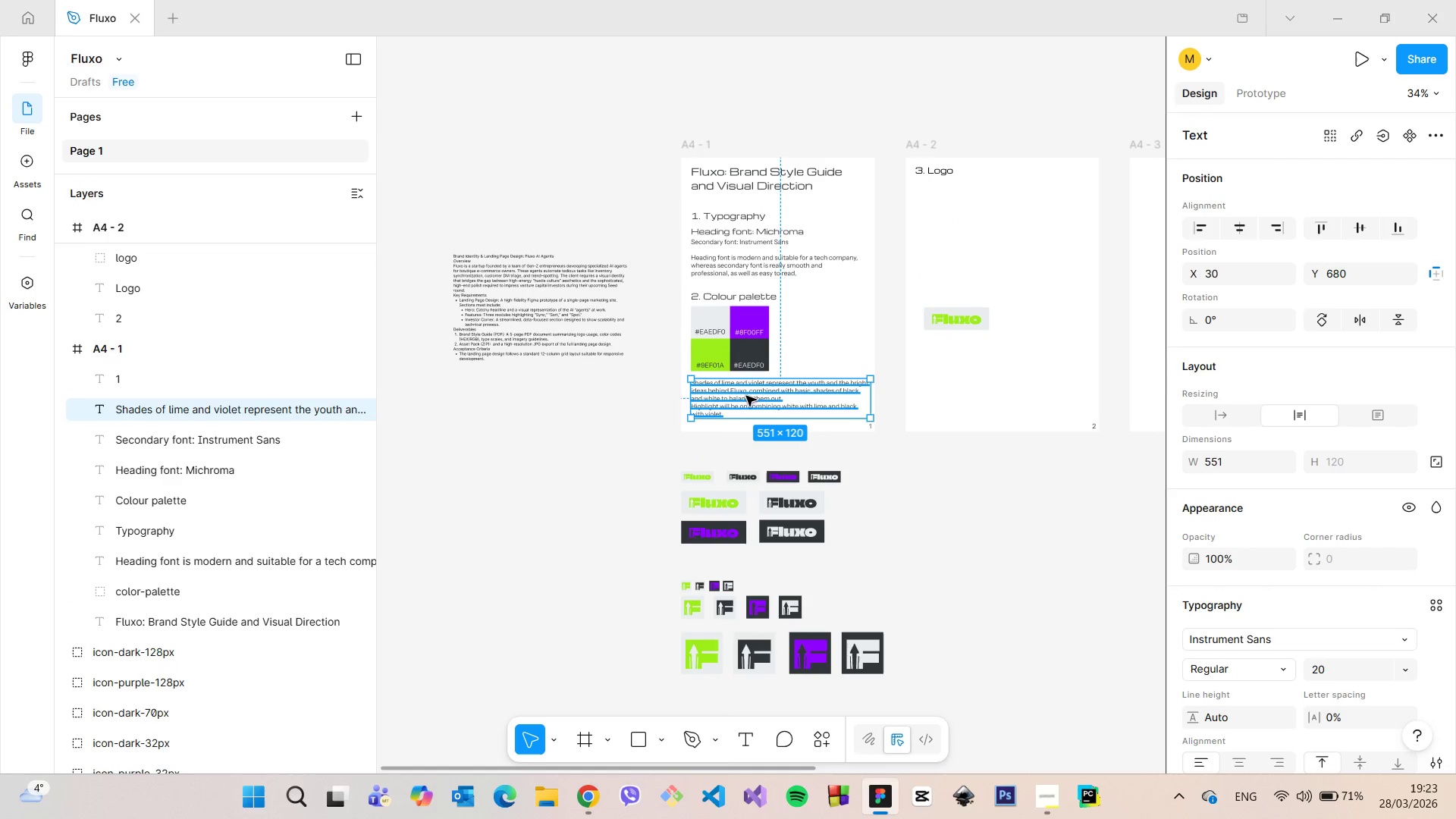 
hold_key(key=AltLeft, duration=1.5)
left_click_drag(start_coordinate=[746, 396], to_coordinate=[960, 227])
 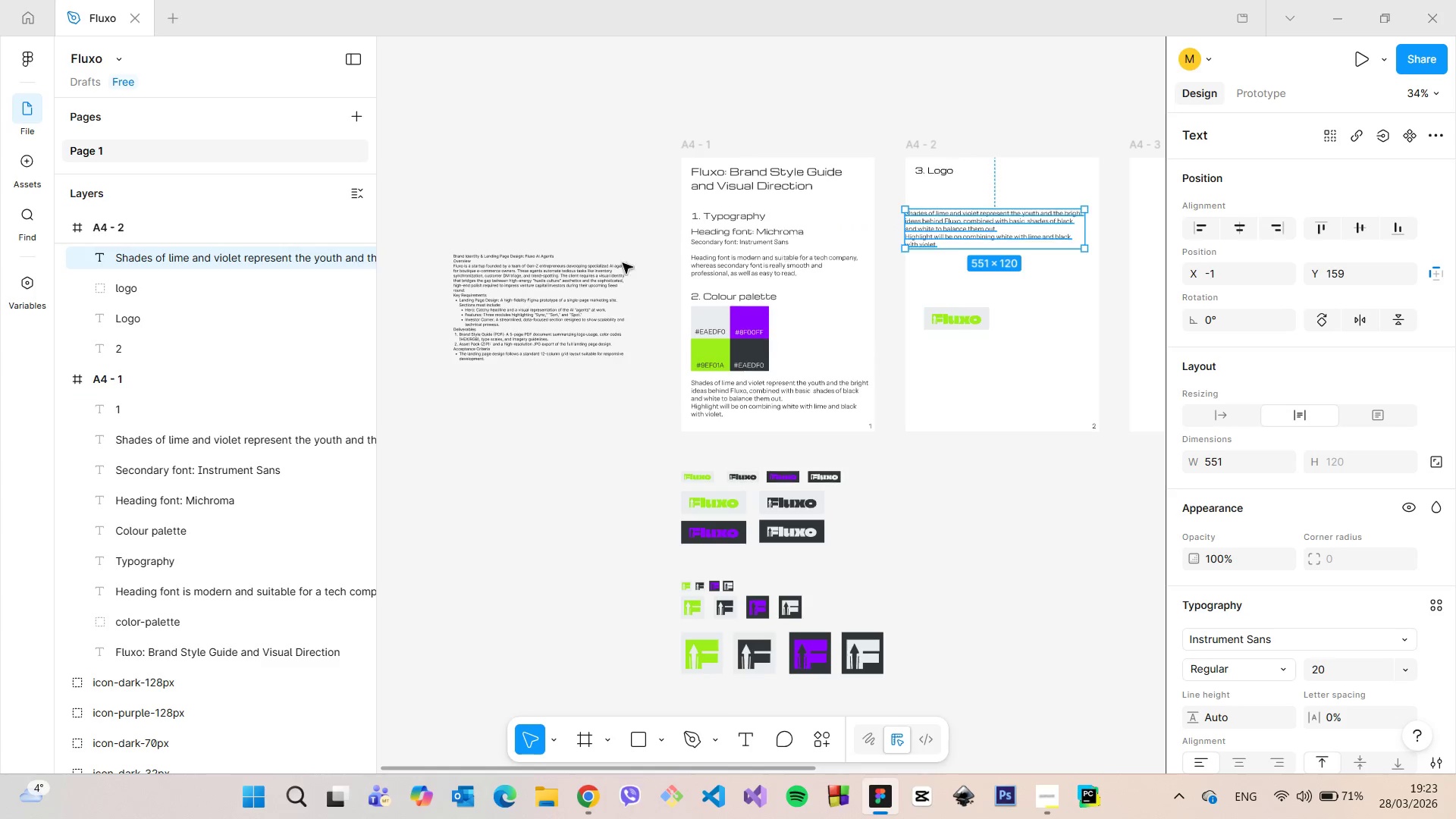 
key(Alt+AltLeft)
 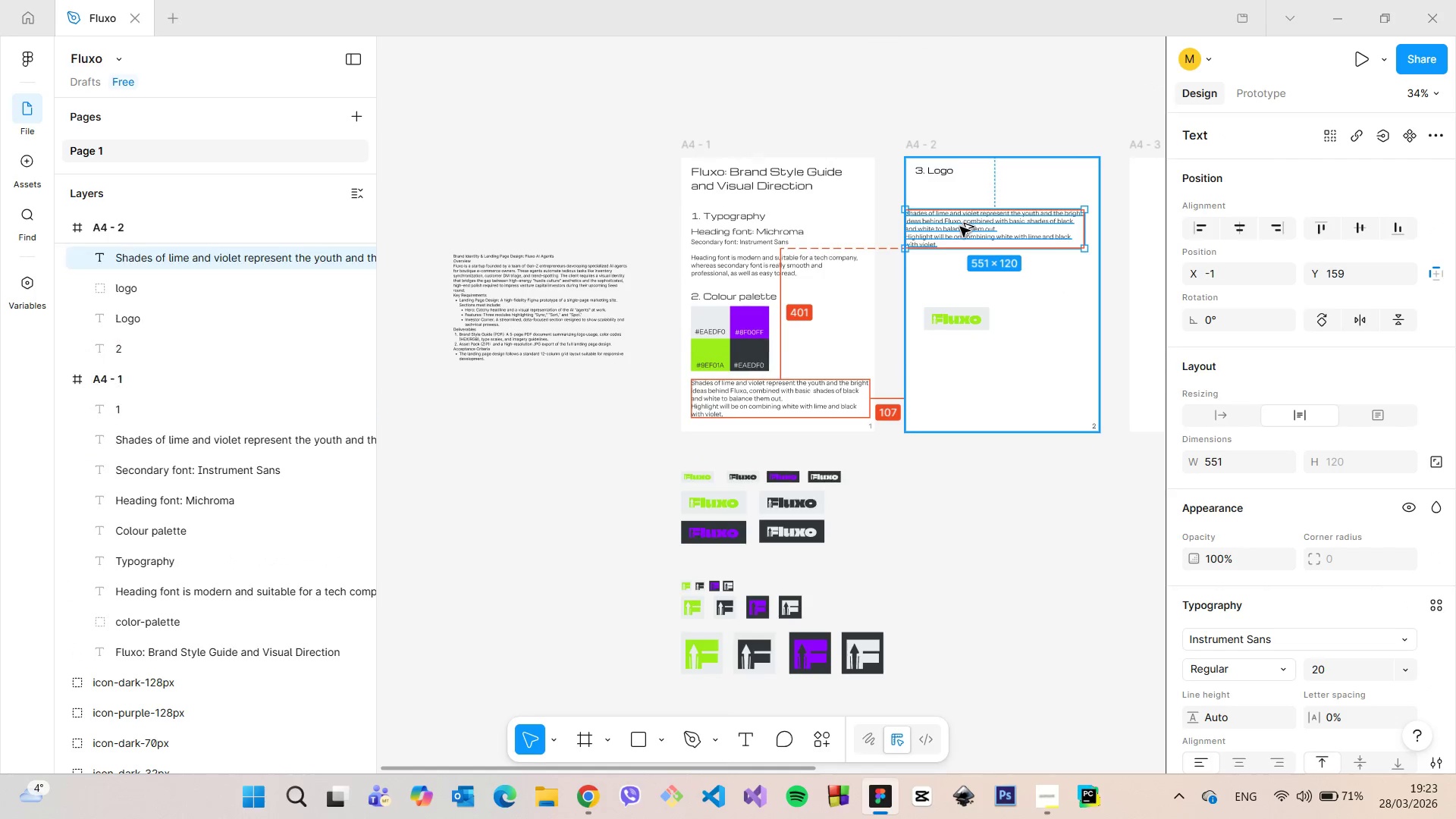 
key(Alt+AltLeft)
 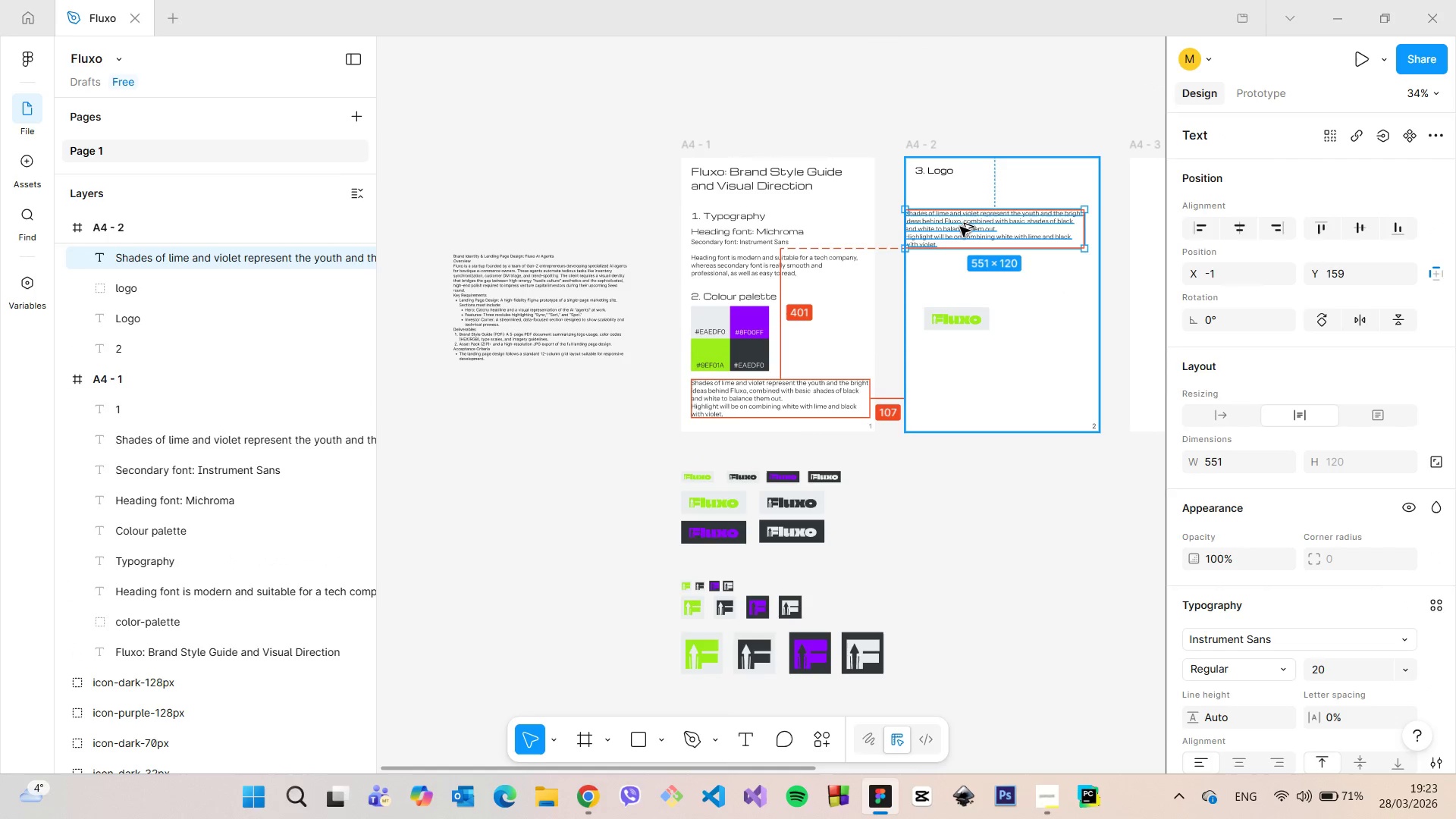 
key(Alt+AltLeft)
 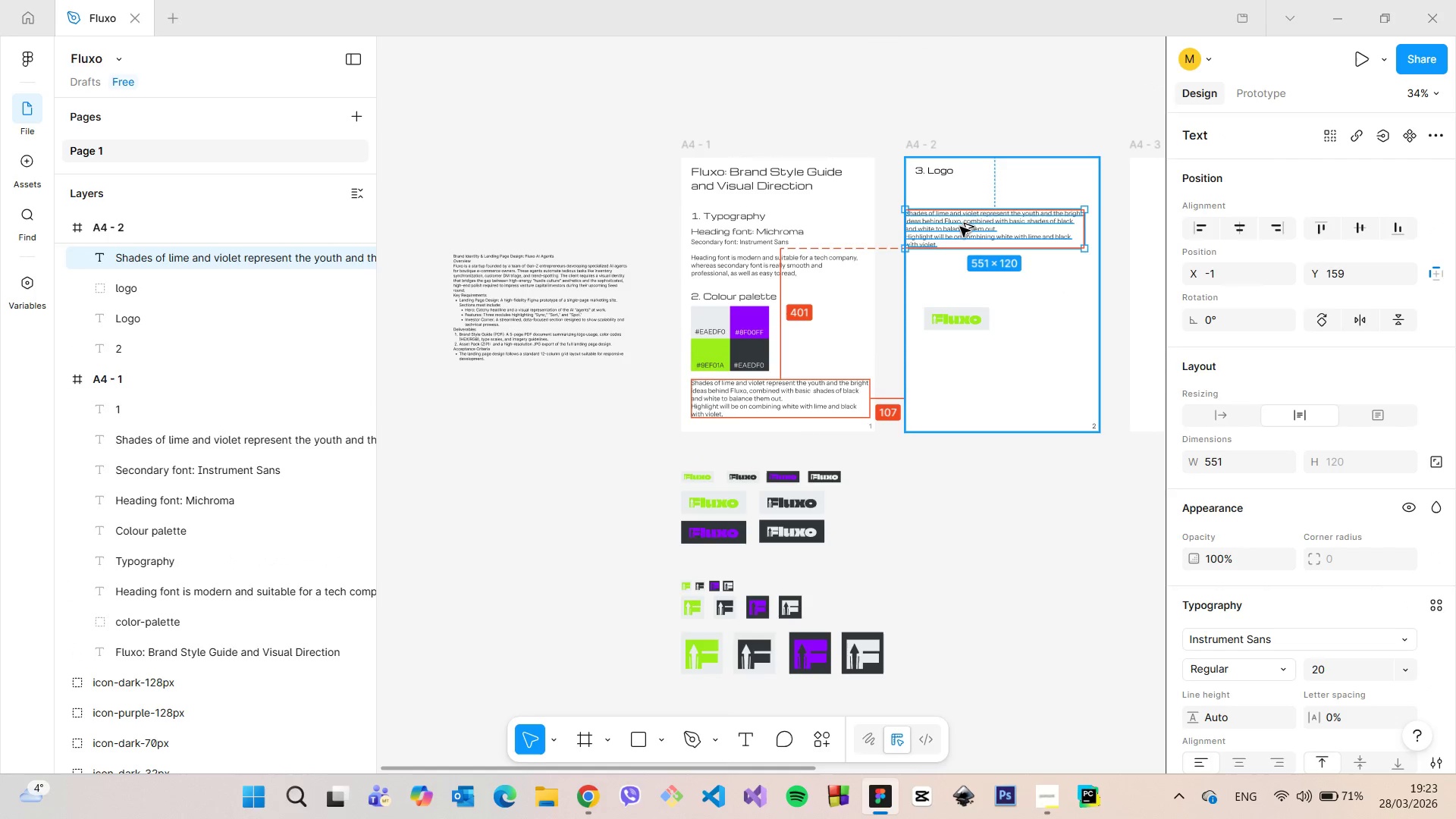 
key(Alt+AltLeft)
 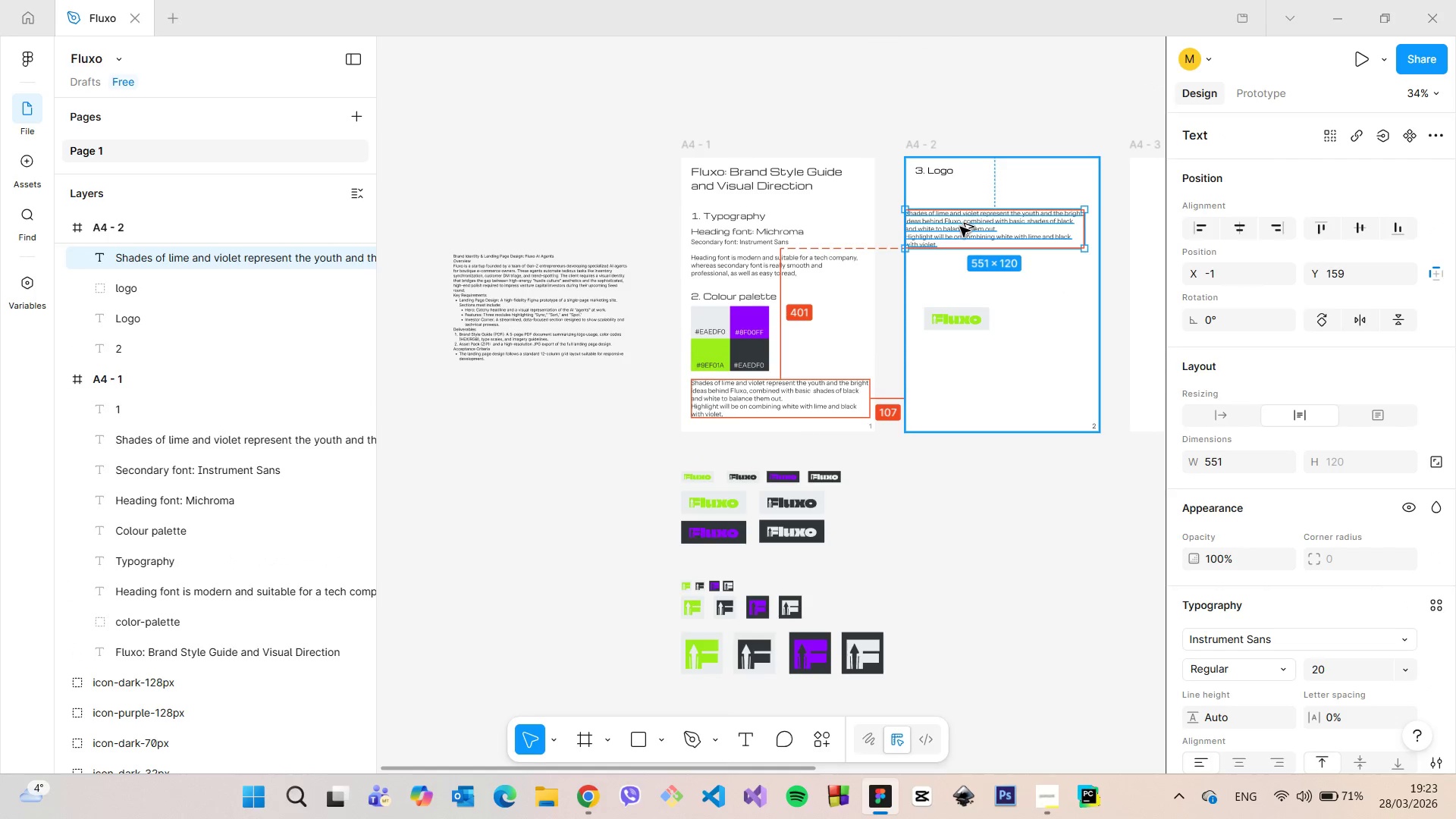 
key(Alt+AltLeft)
 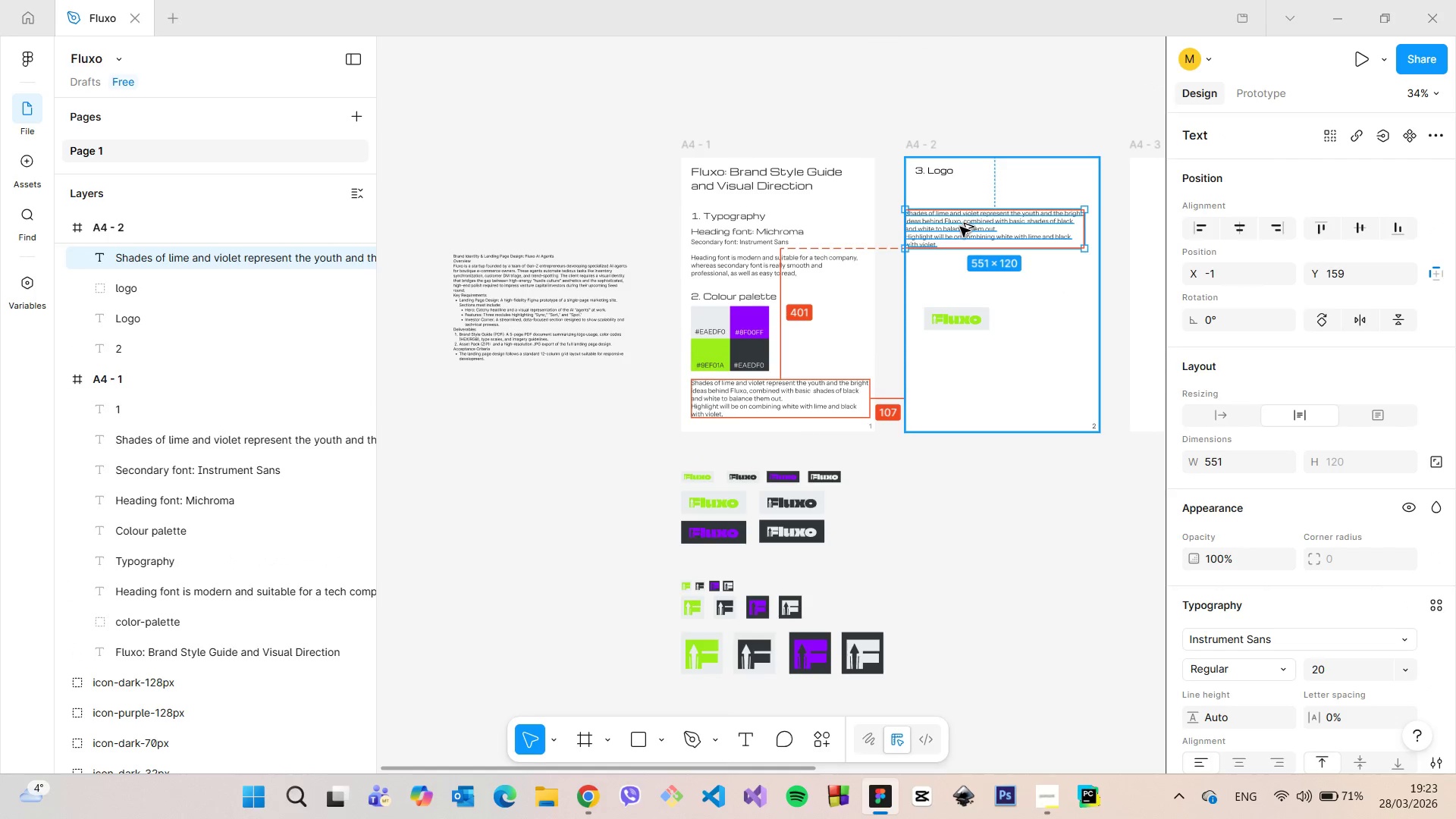 
key(Alt+AltLeft)
 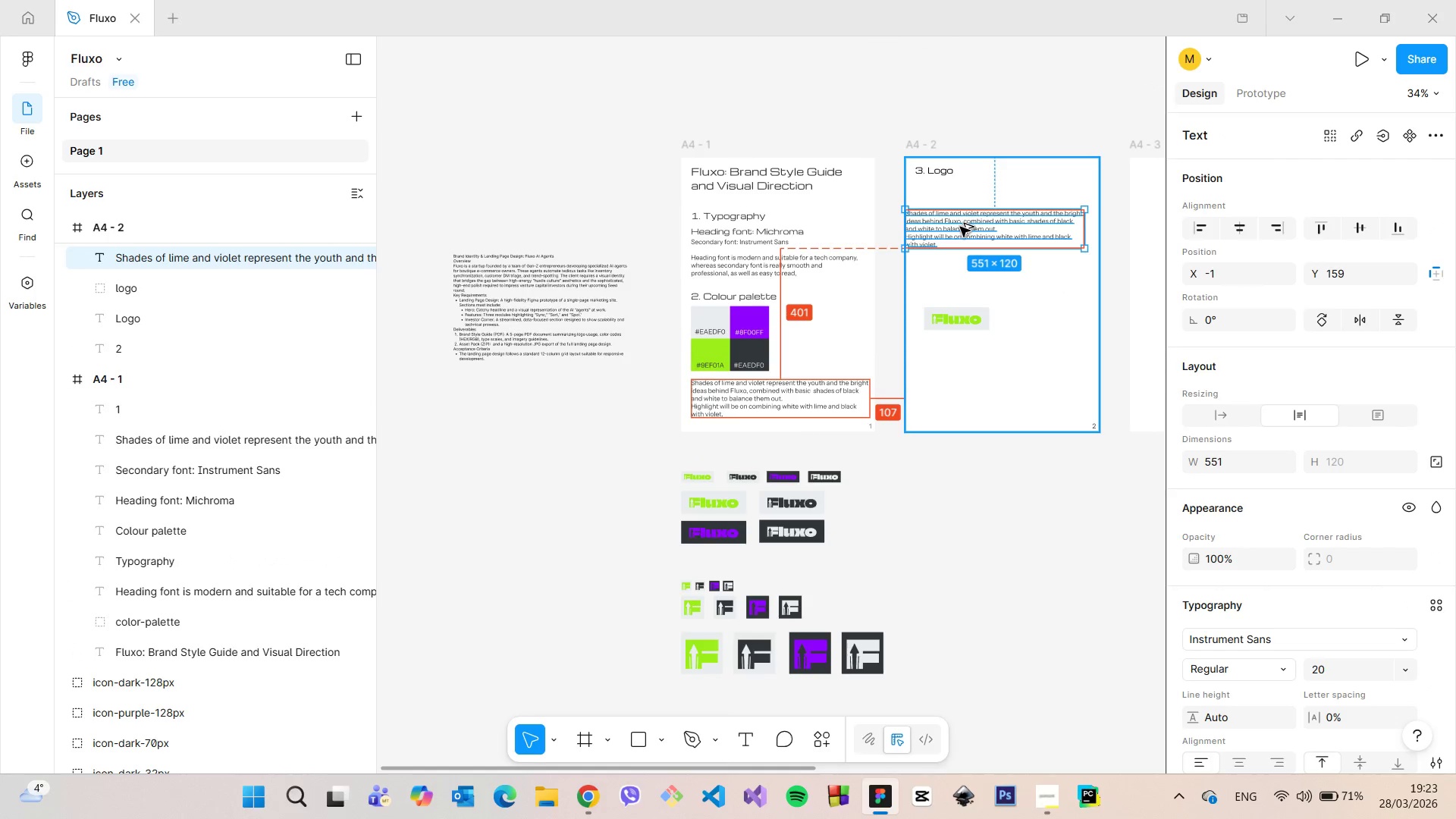 
key(Alt+AltLeft)
 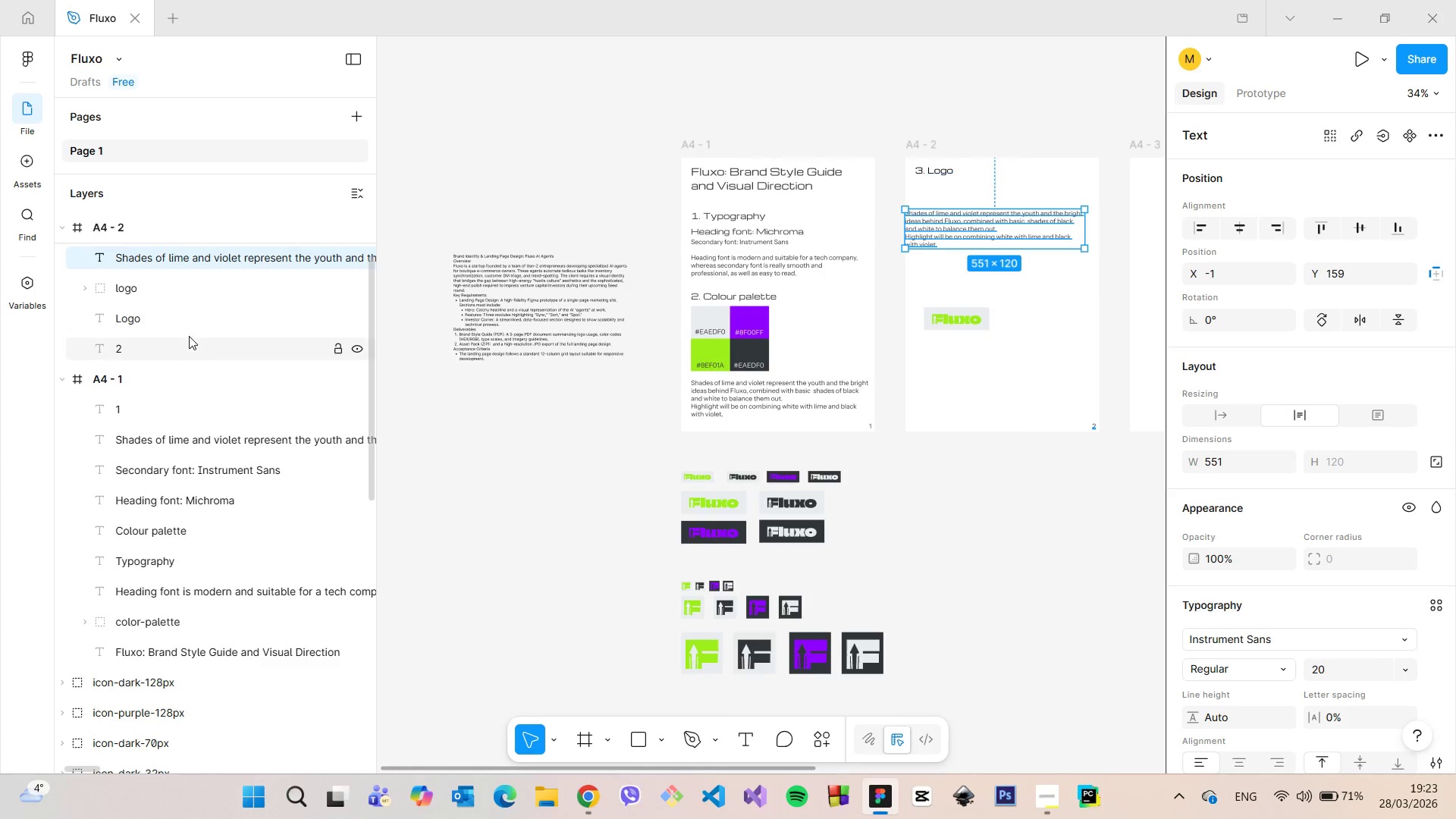 
scroll: coordinate [1068, 168], scroll_direction: up, amount: 12.0
 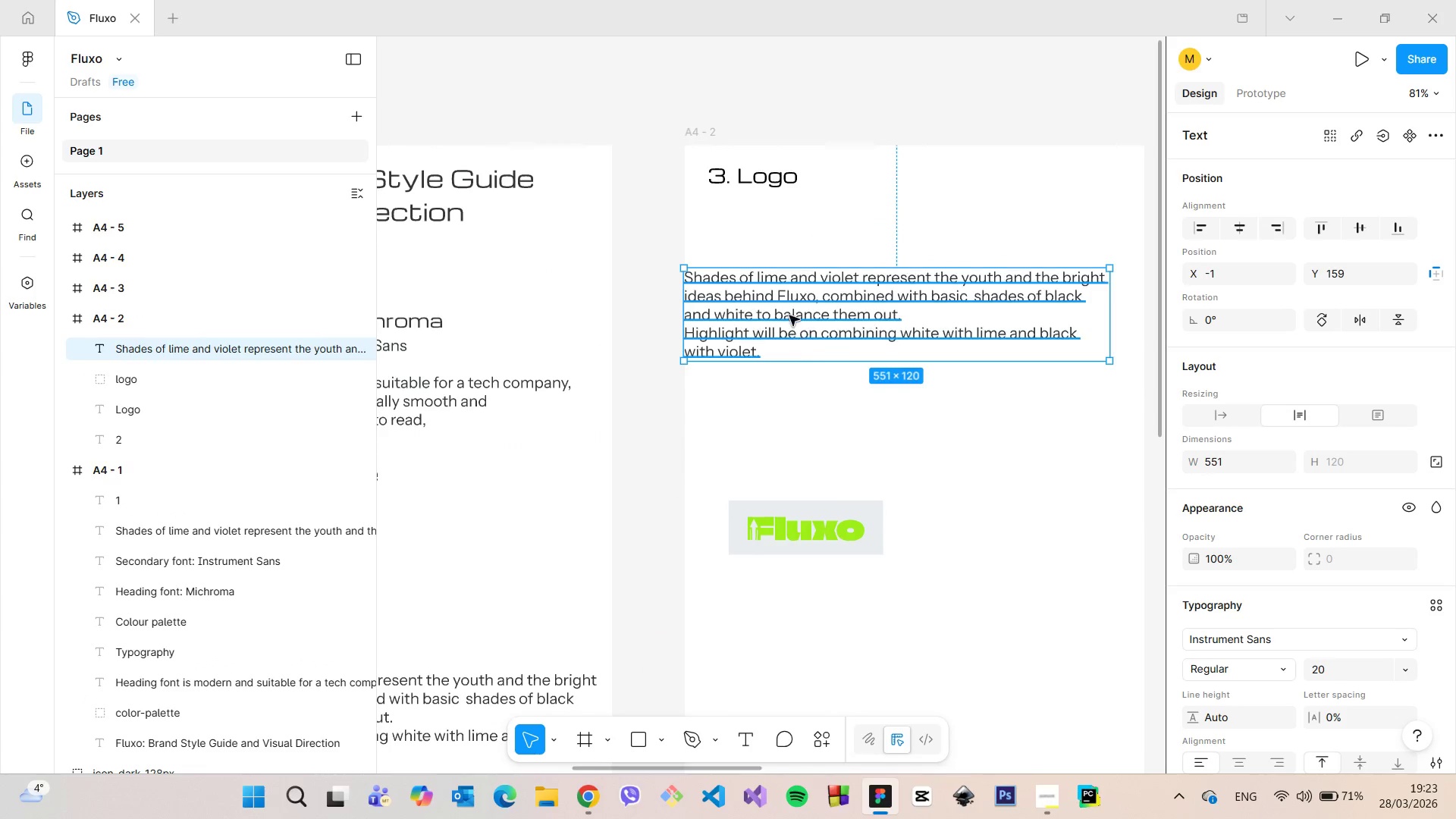 
left_click_drag(start_coordinate=[789, 314], to_coordinate=[814, 243])
 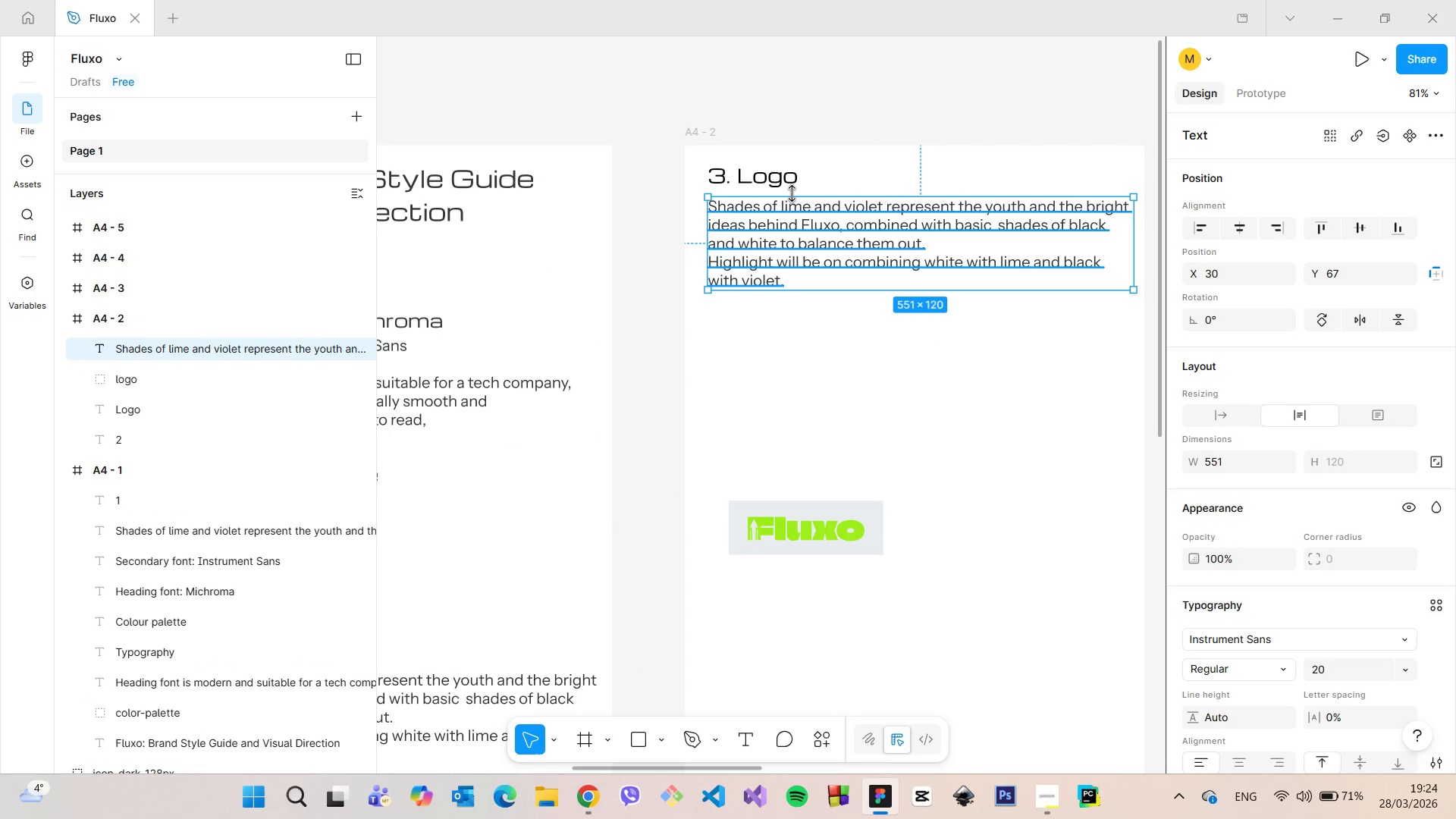 
hold_key(key=AltLeft, duration=0.91)
 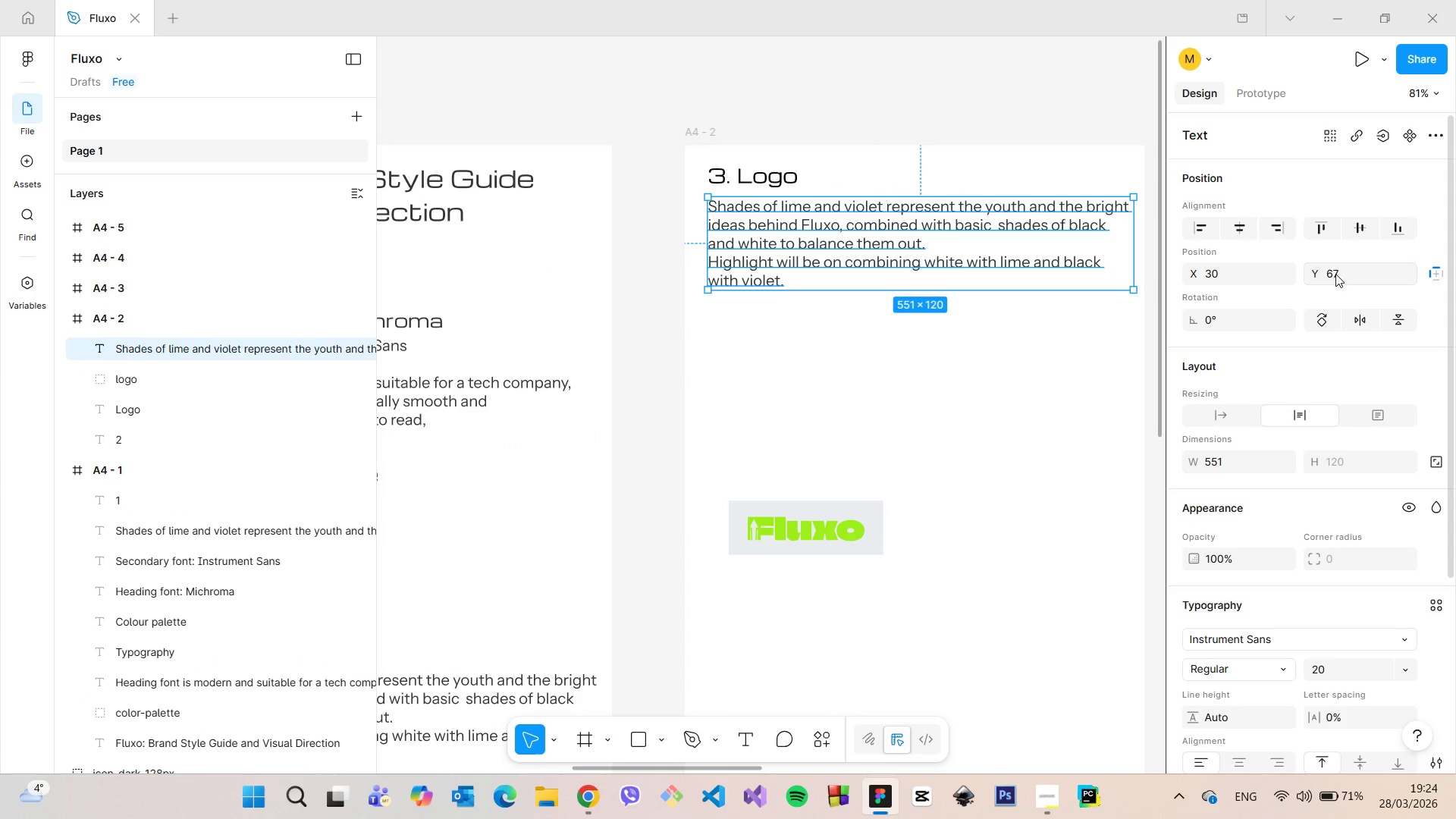 
left_click([1335, 274])
 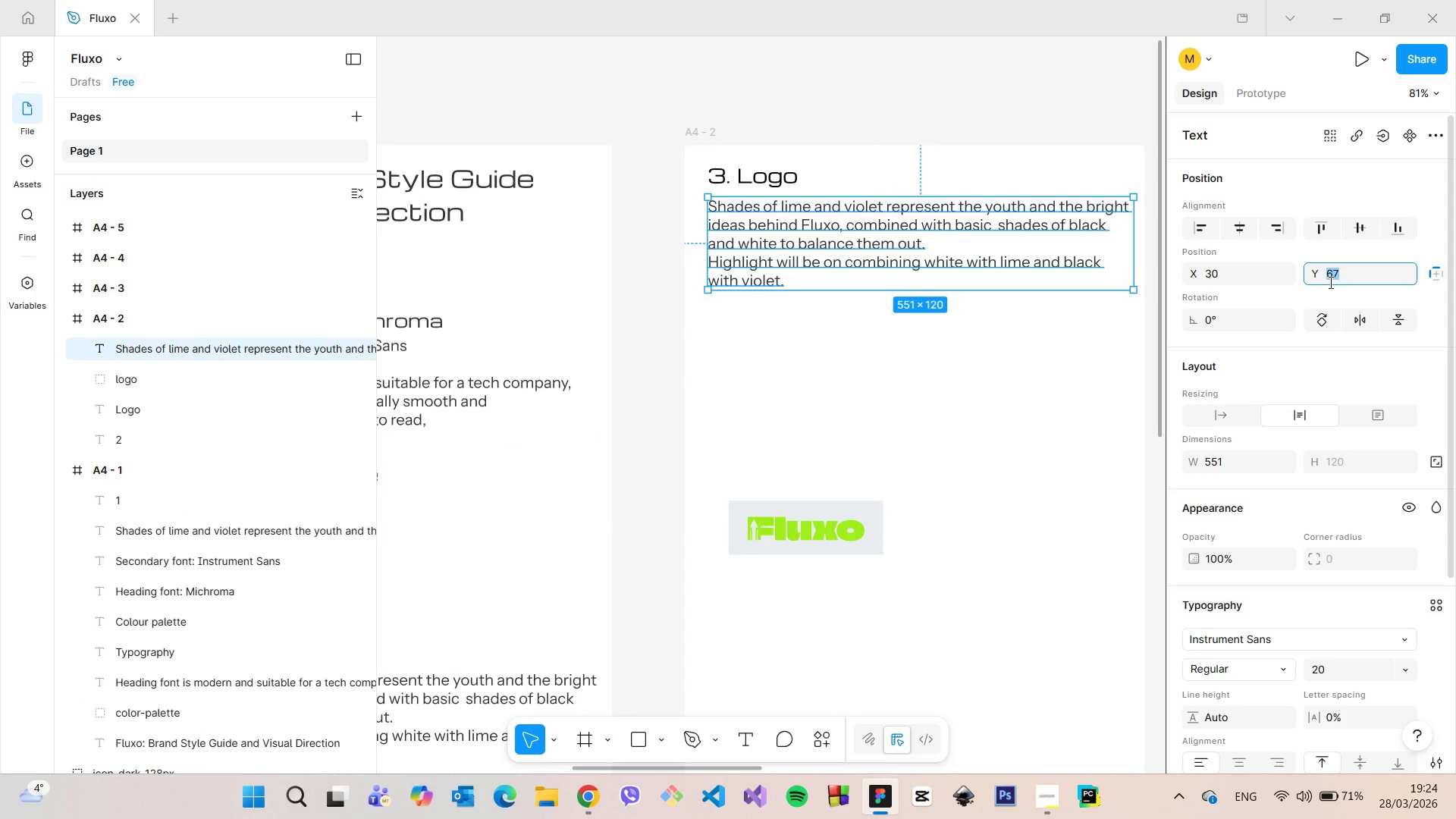 
key(ArrowUp)
 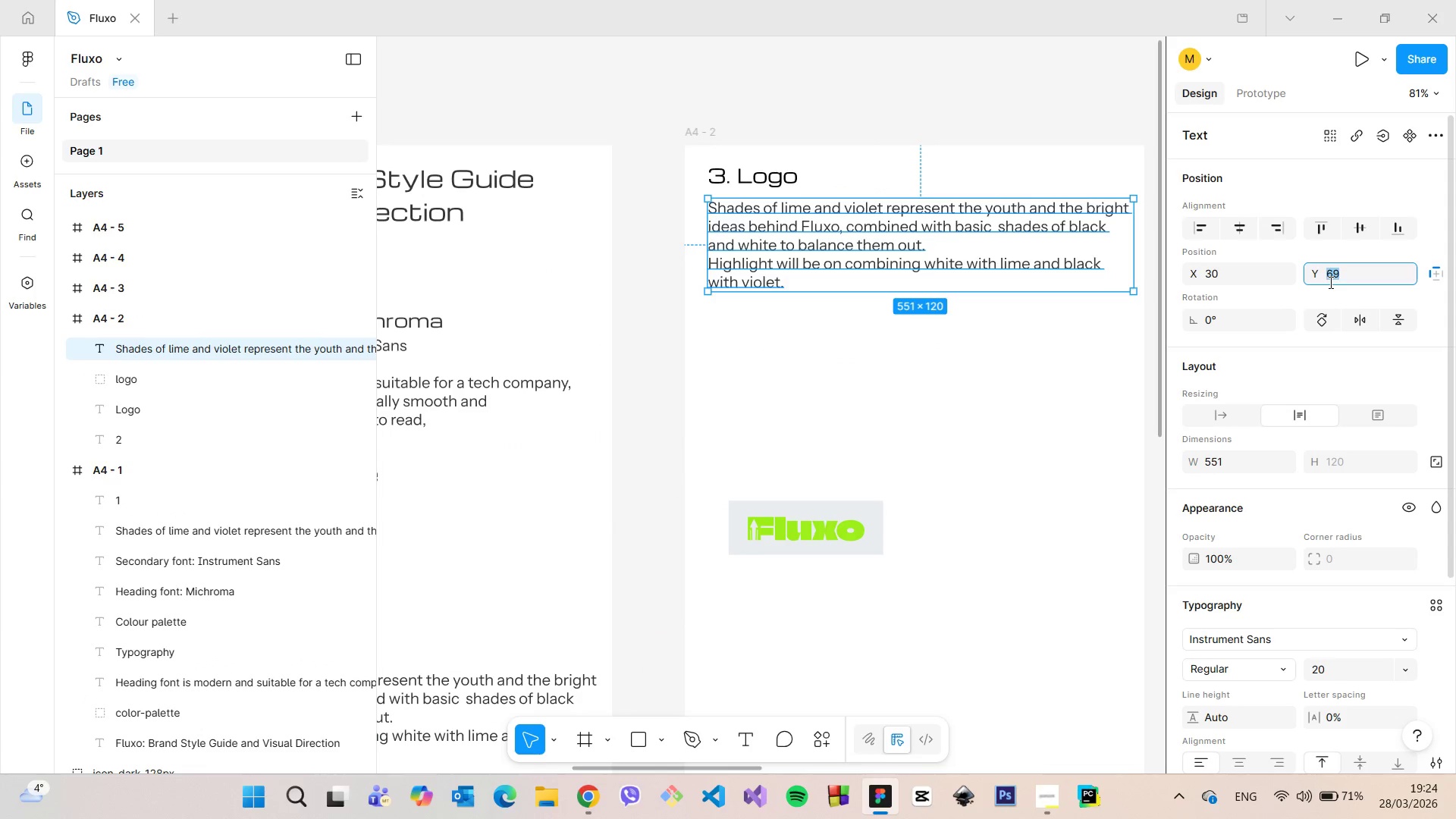 
key(ArrowUp)
 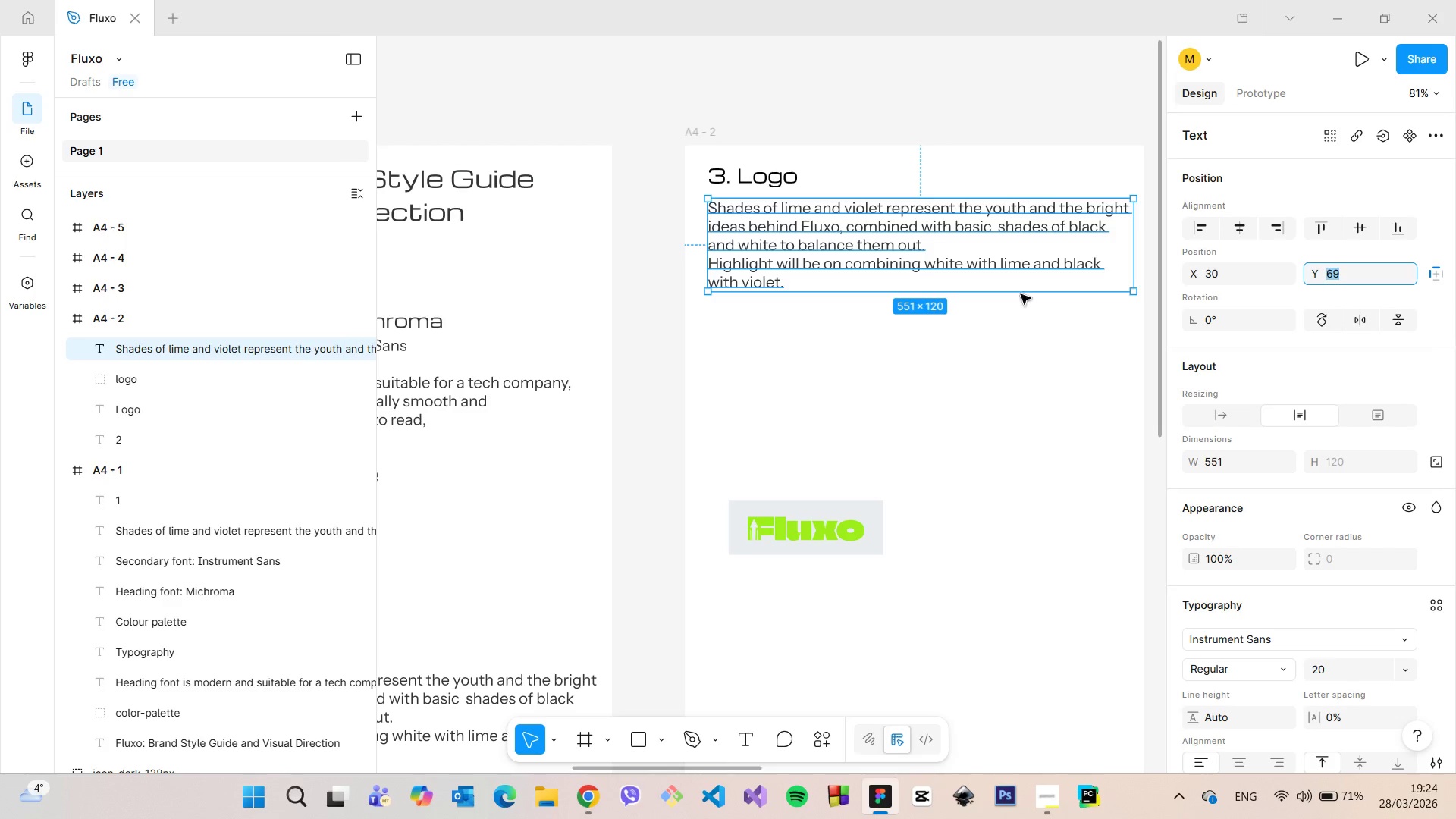 
hold_key(key=AltLeft, duration=1.45)
 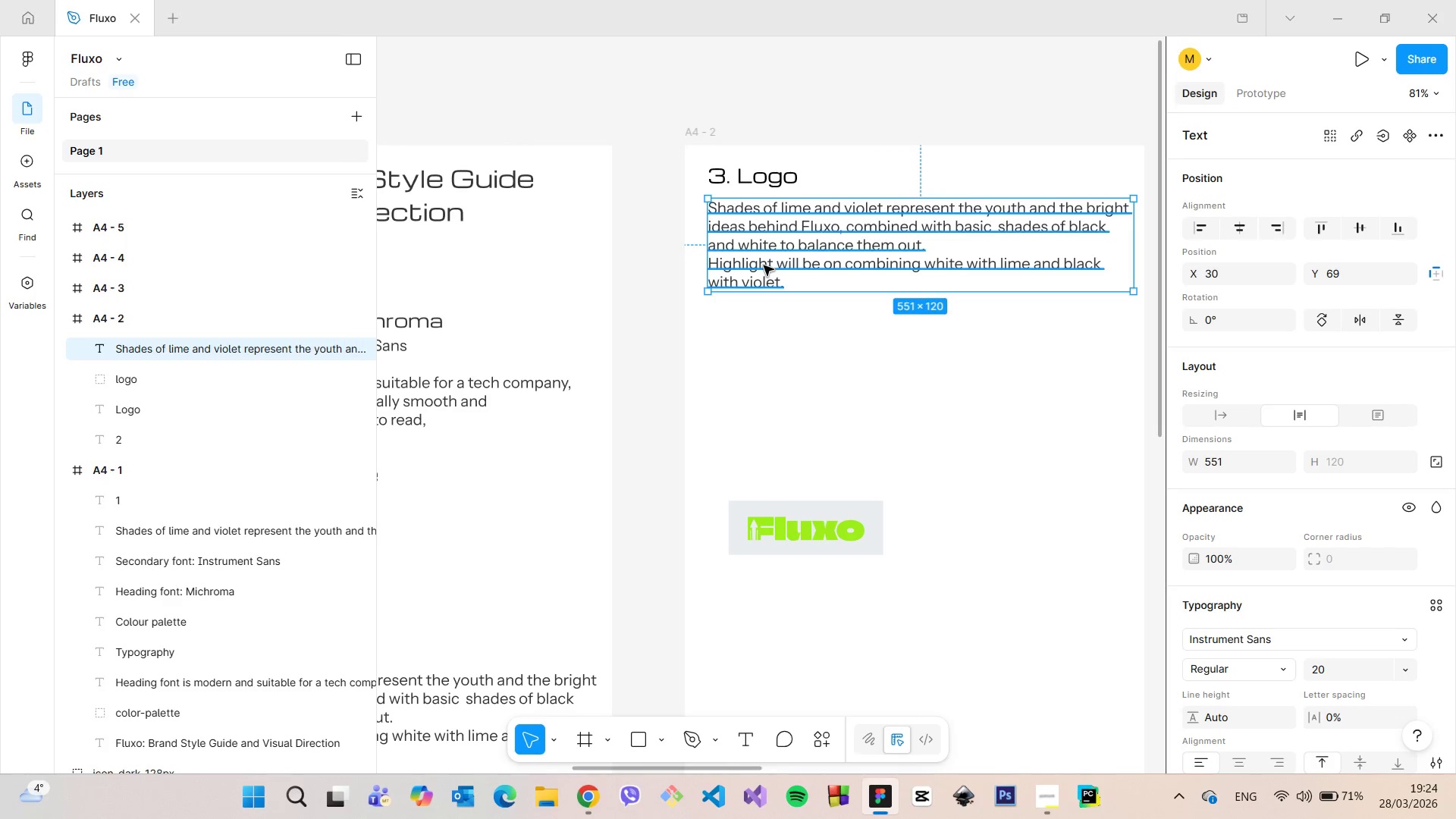 
double_click([764, 265])
 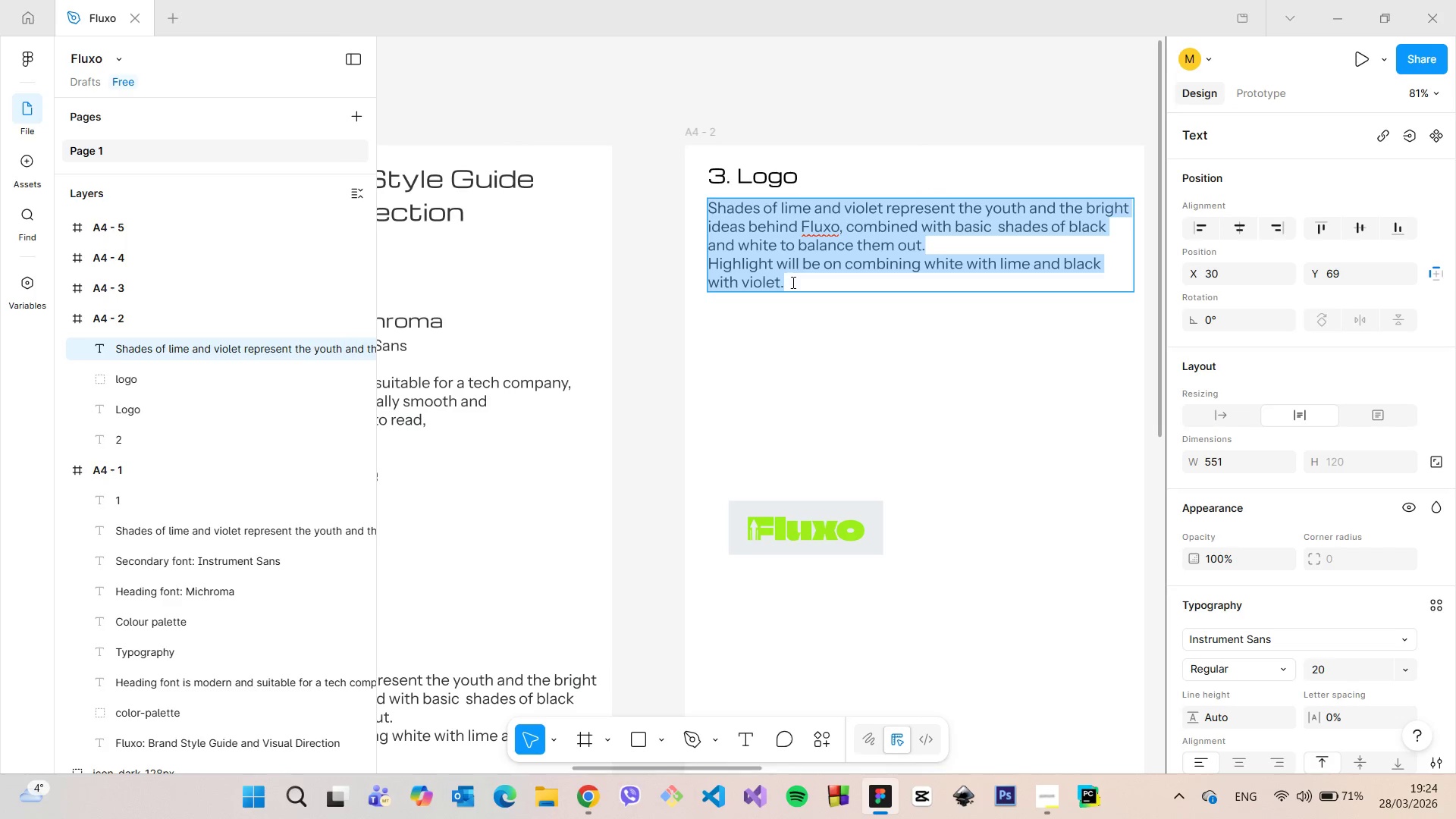 
left_click([793, 283])
 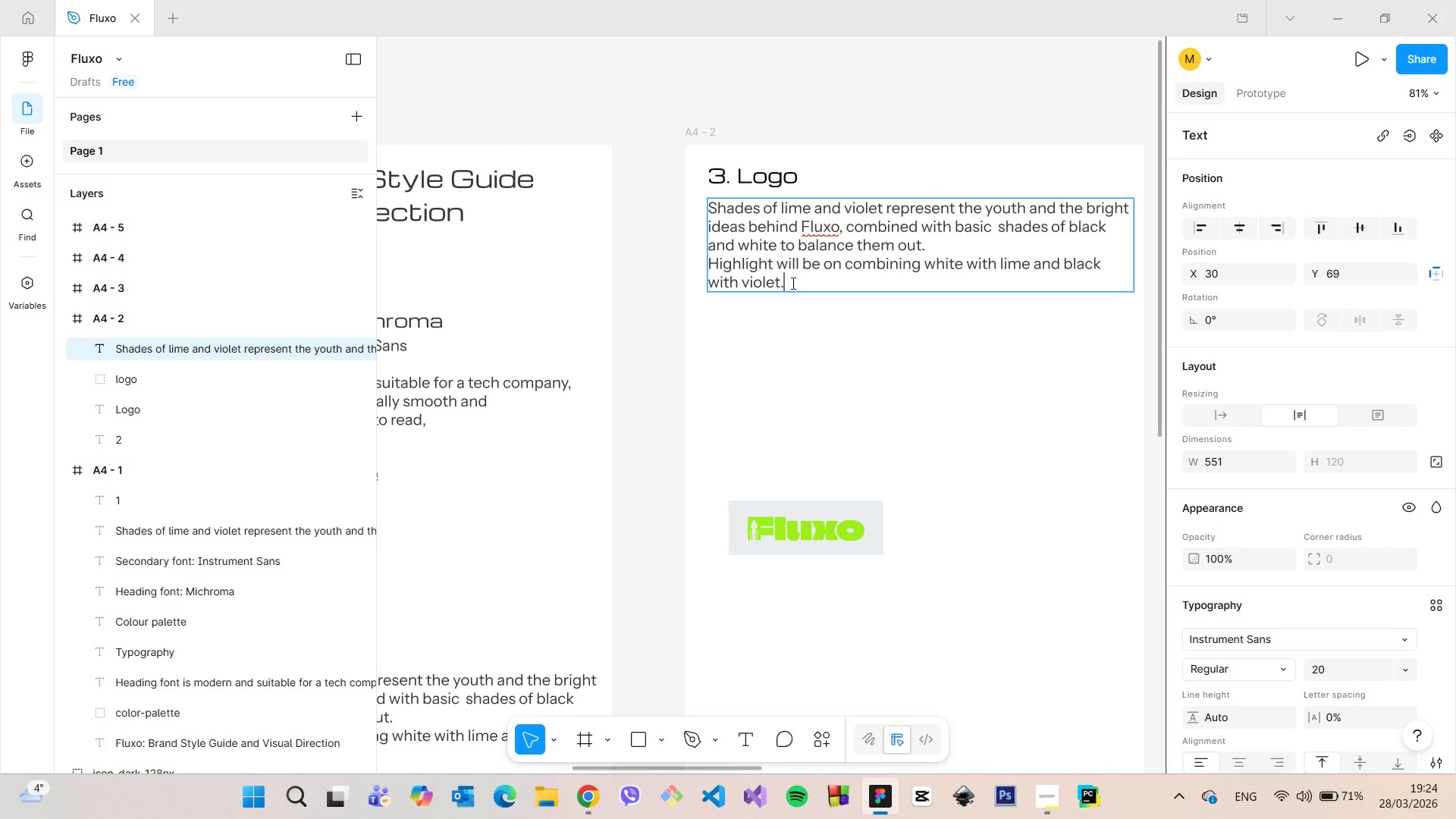 
left_click_drag(start_coordinate=[792, 283], to_coordinate=[707, 199])
 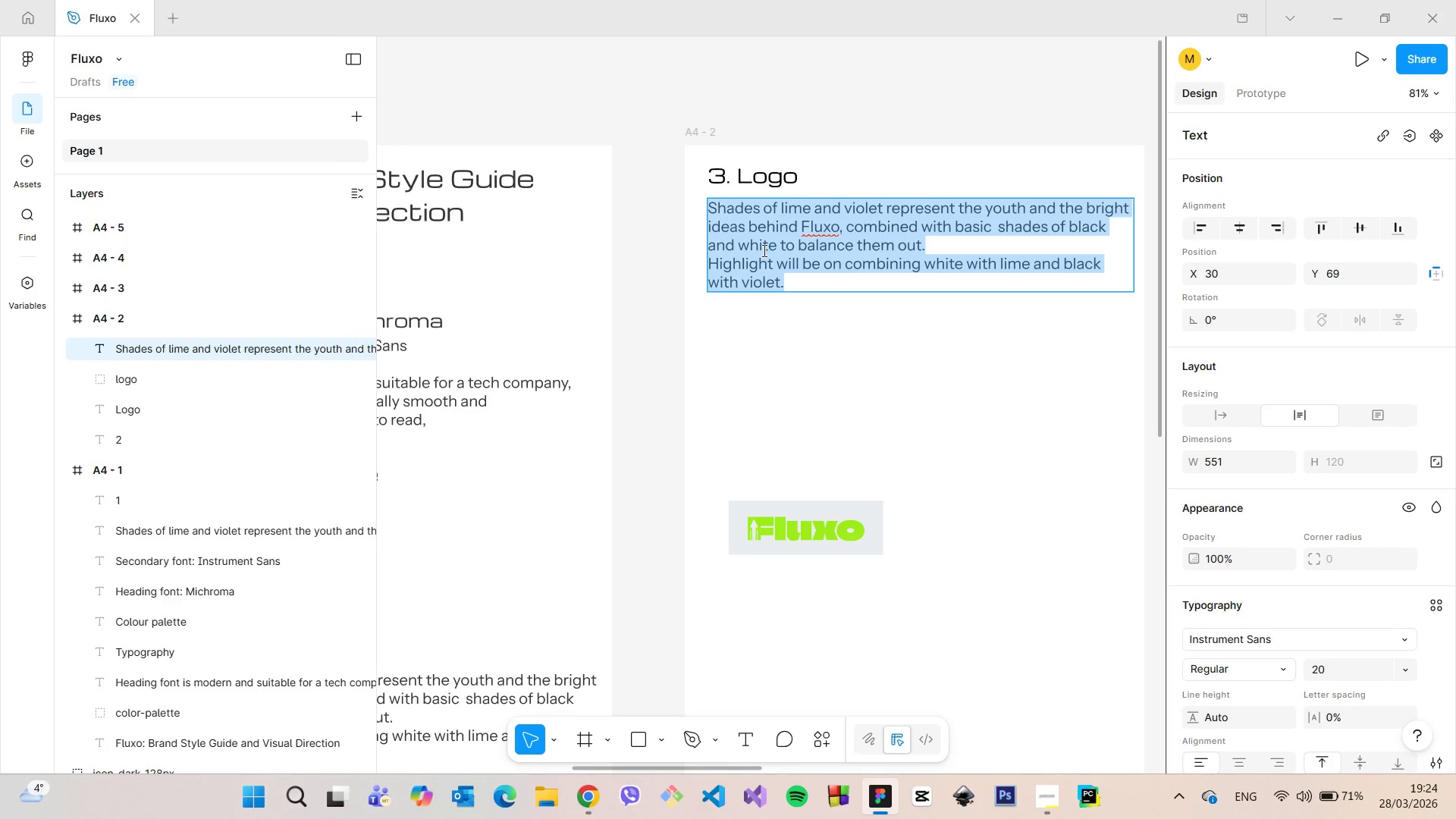 
type(The main logo)
 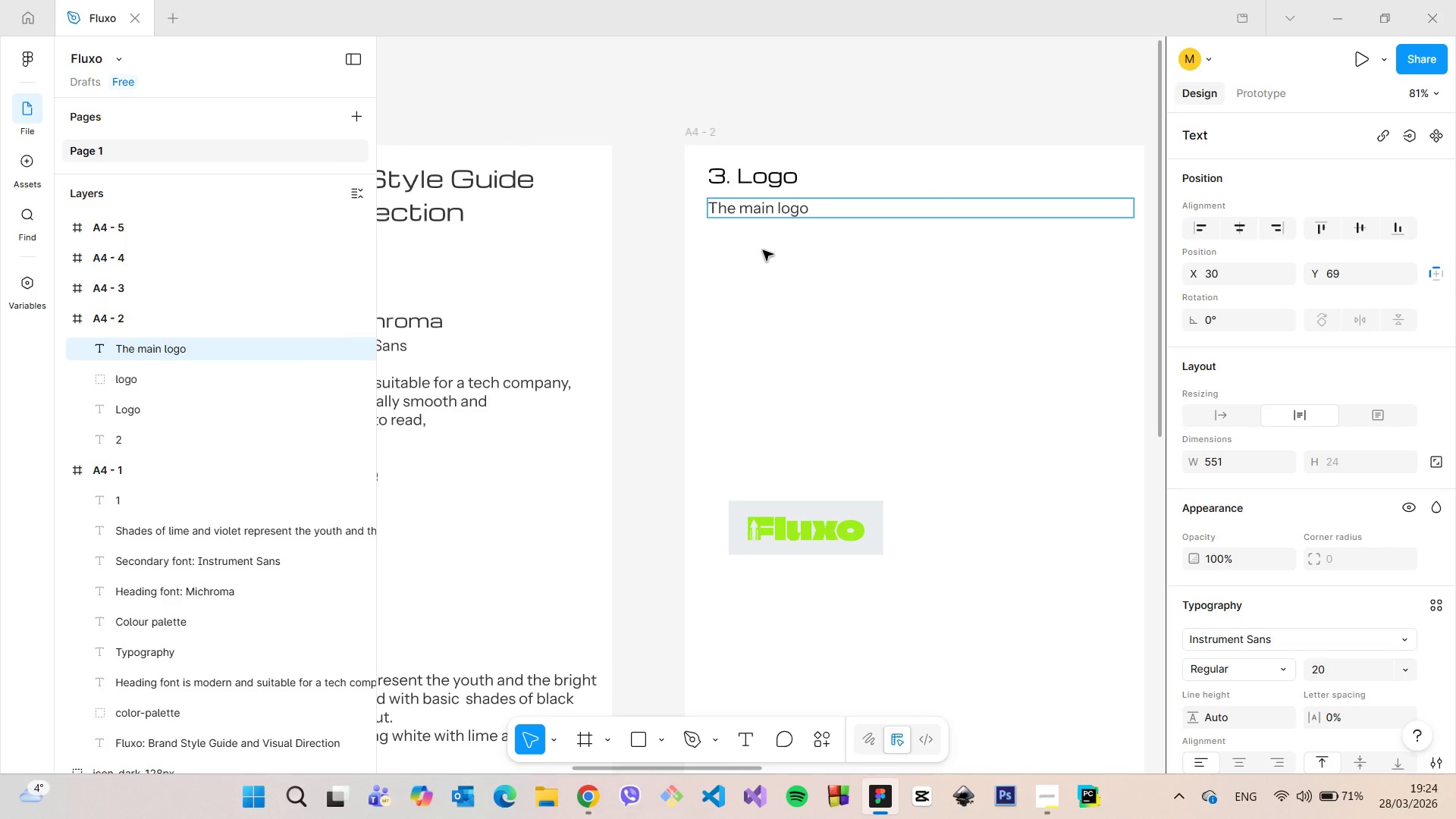 
hold_key(key=Backspace, duration=0.89)
 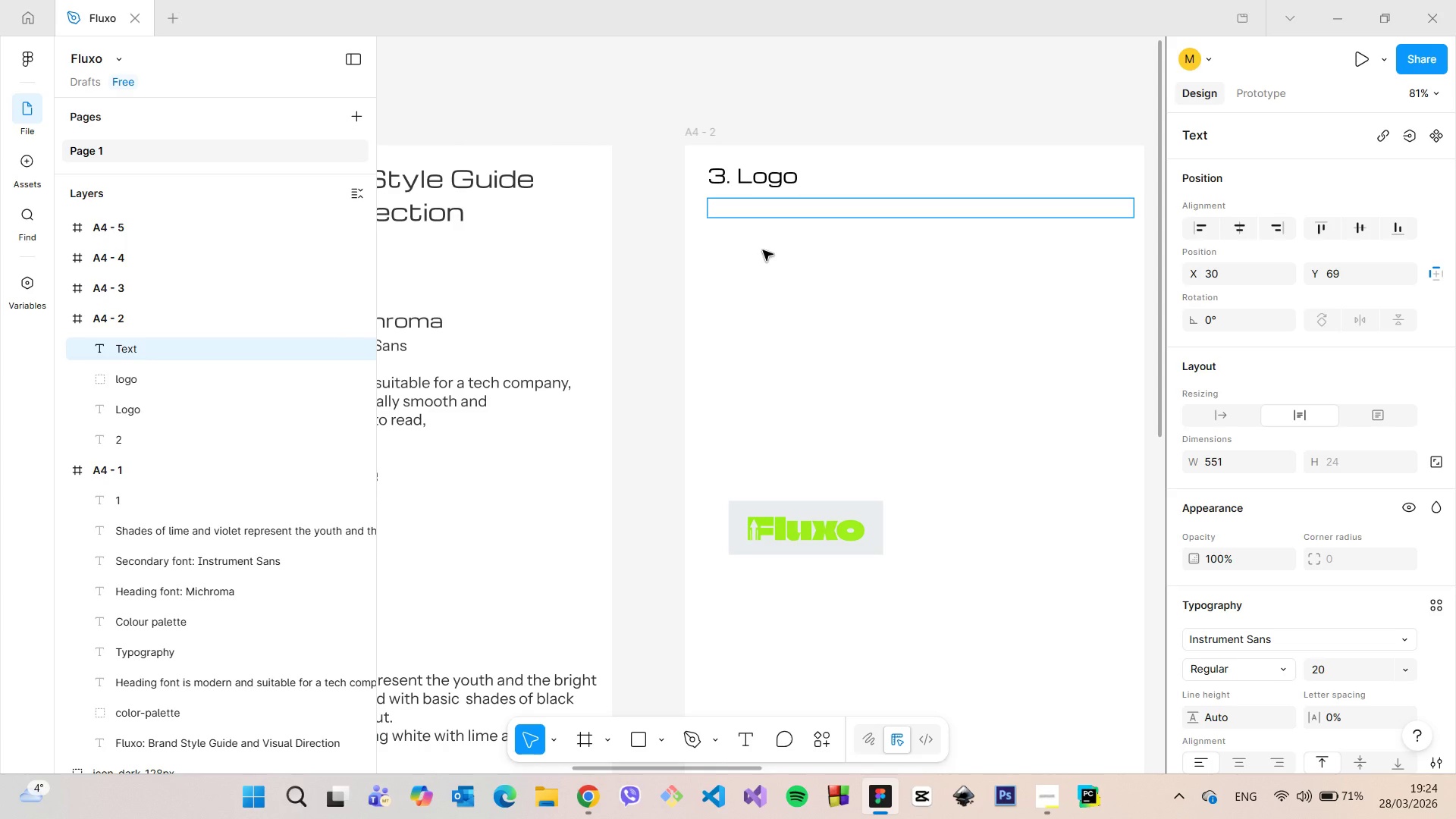 
hold_key(key=Backspace, duration=3.91)
 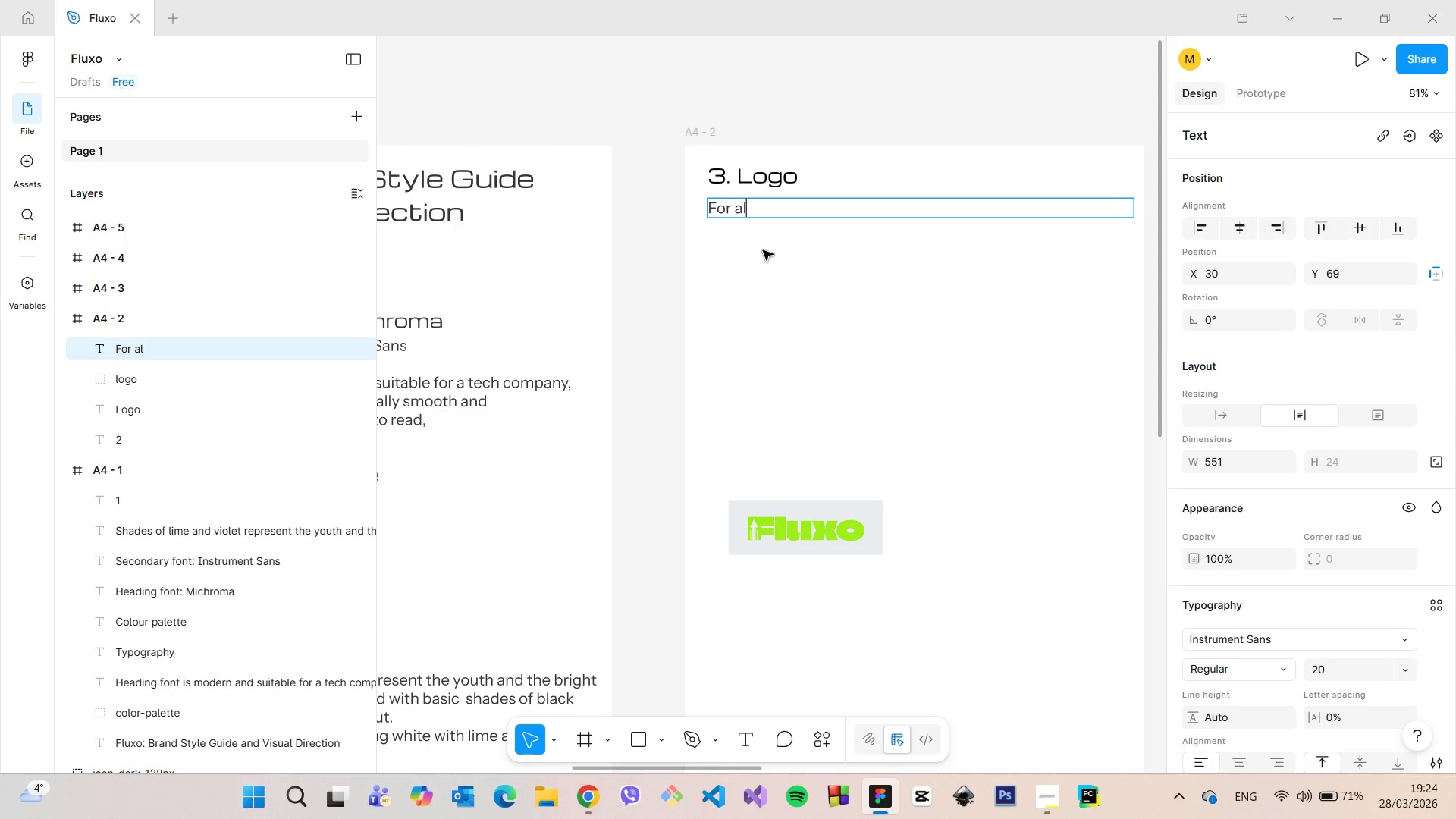 
type(For tallo)
key(Backspace)
type( of the logos, thi)
key(Backspace)
type(eir bigger version are )
 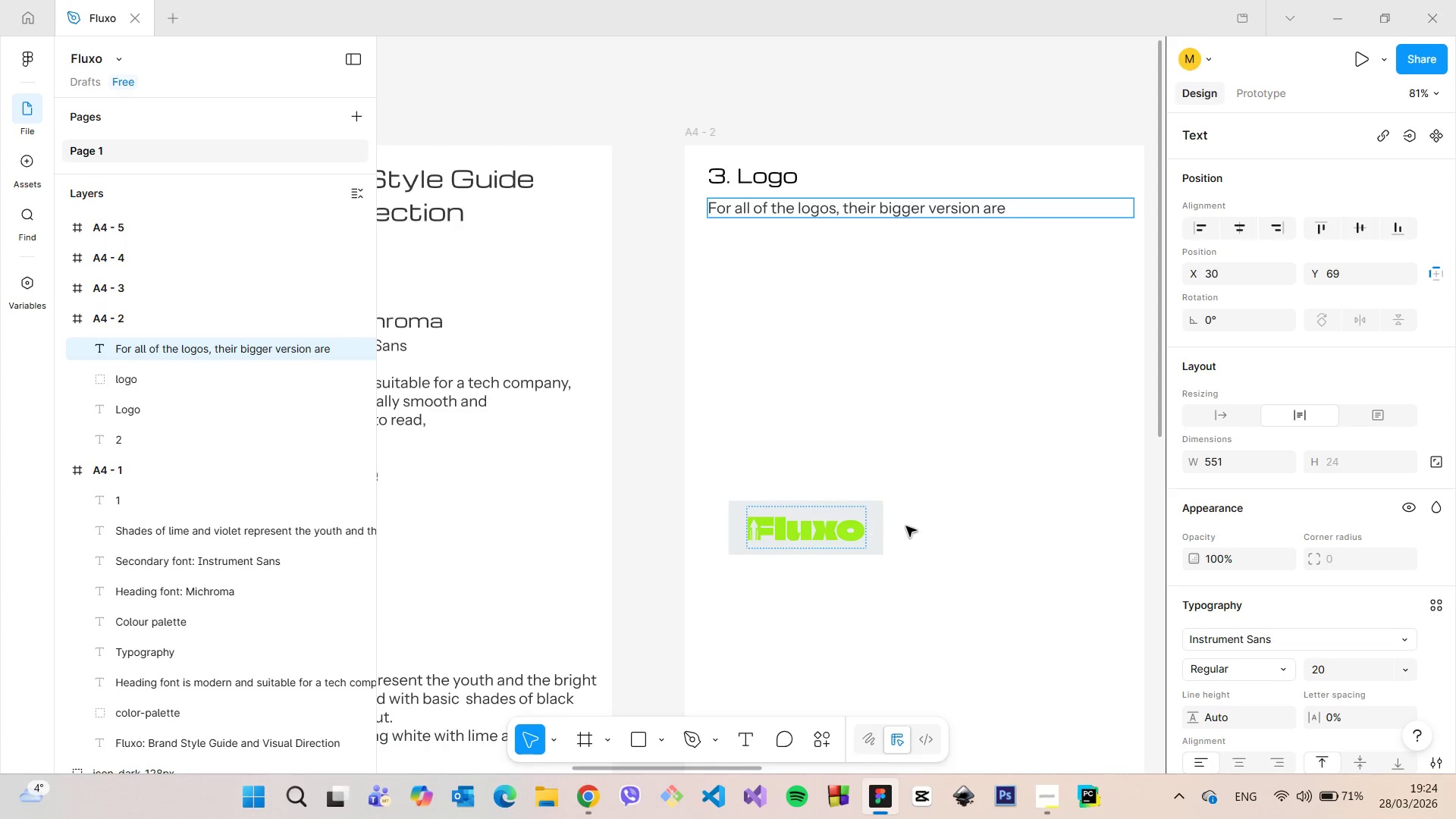 
left_click([907, 526])
 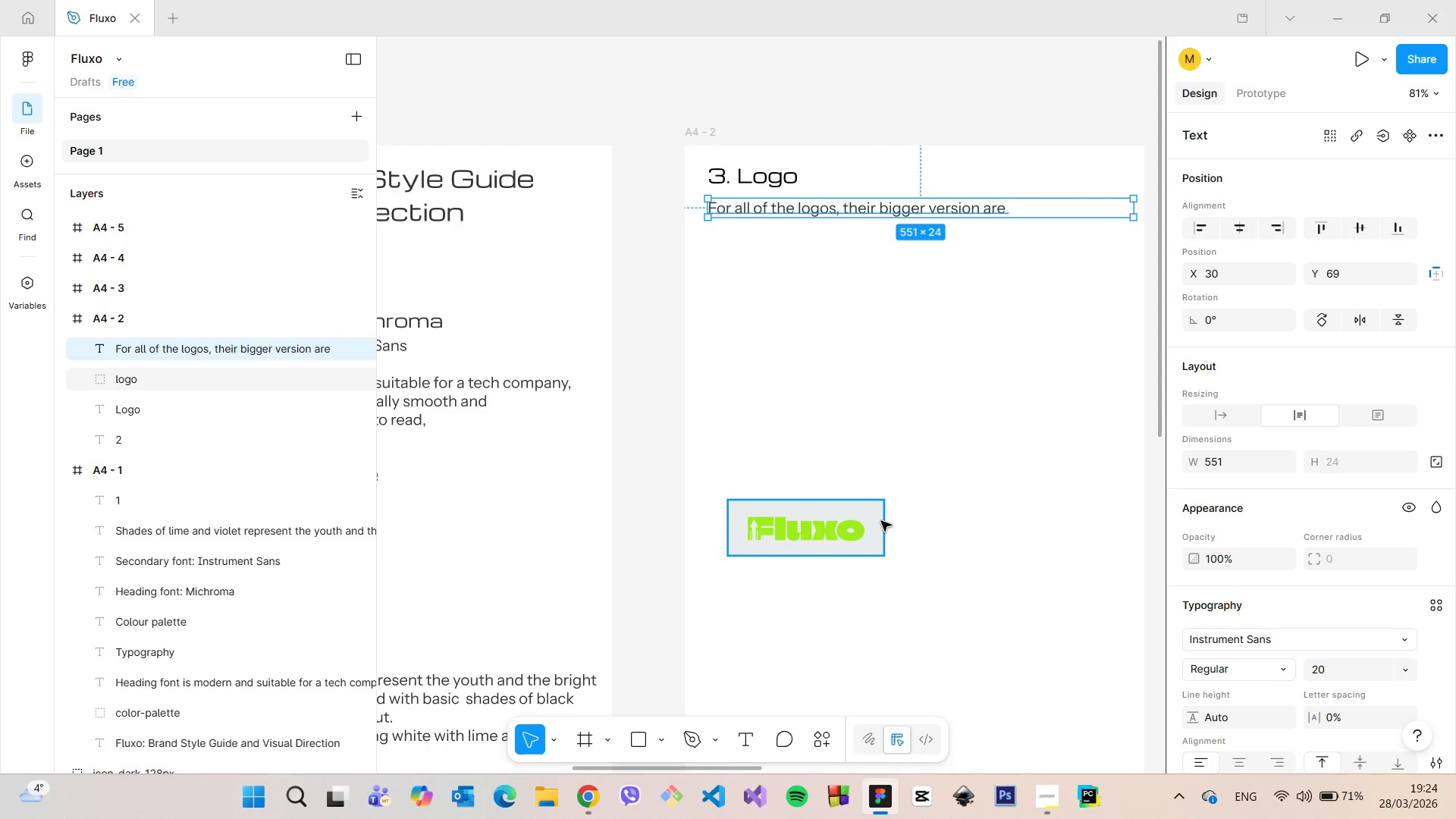 
left_click([881, 521])
 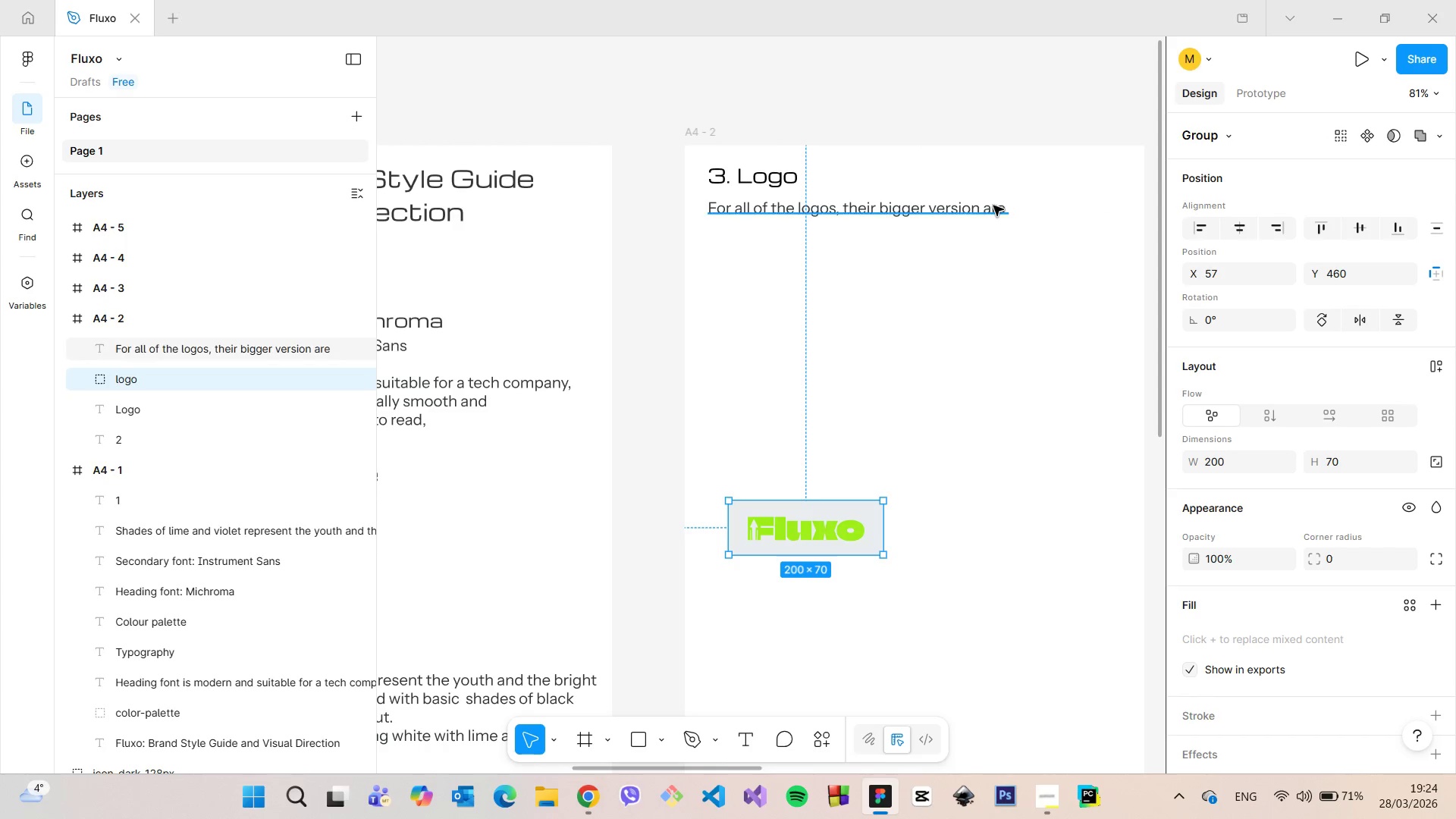 
double_click([993, 206])
 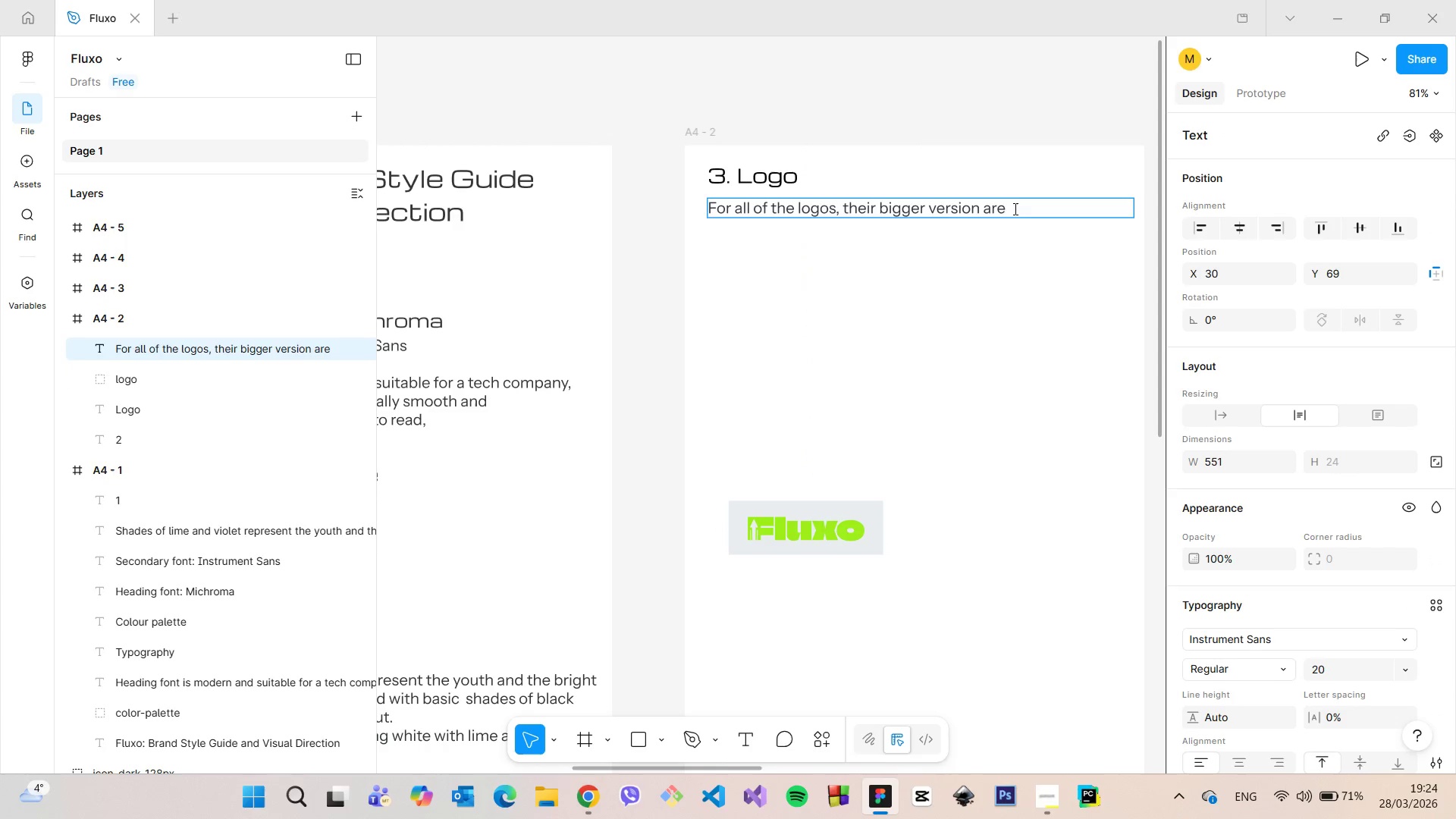 
type(200px)
key(Backspace)
type(x x 8)
key(Backspace)
type(70px and smaller versions are 100px x 35px. As for the icons, their range is)
 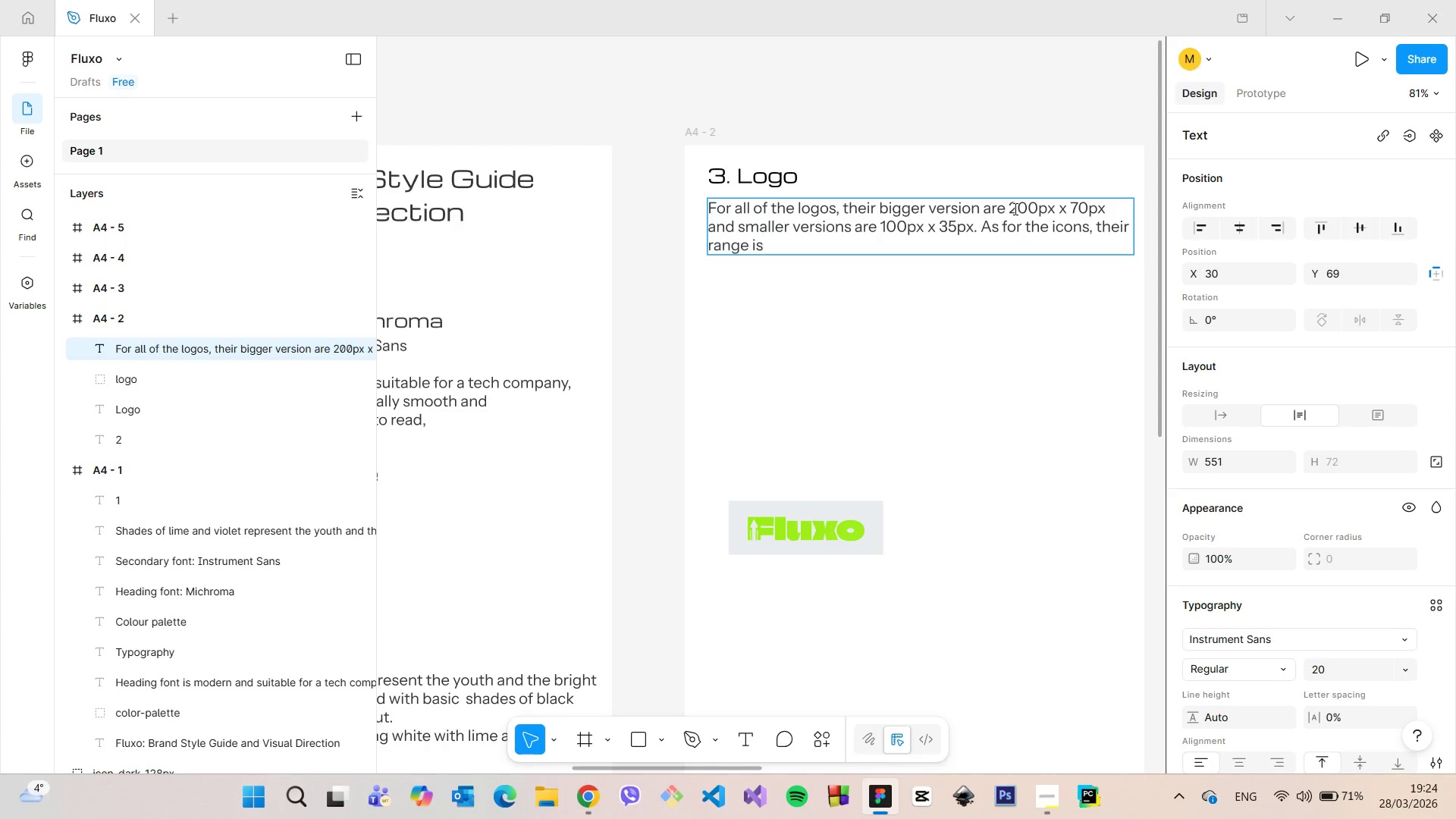 
type( 128px x 128px , 70px x 70px and )
 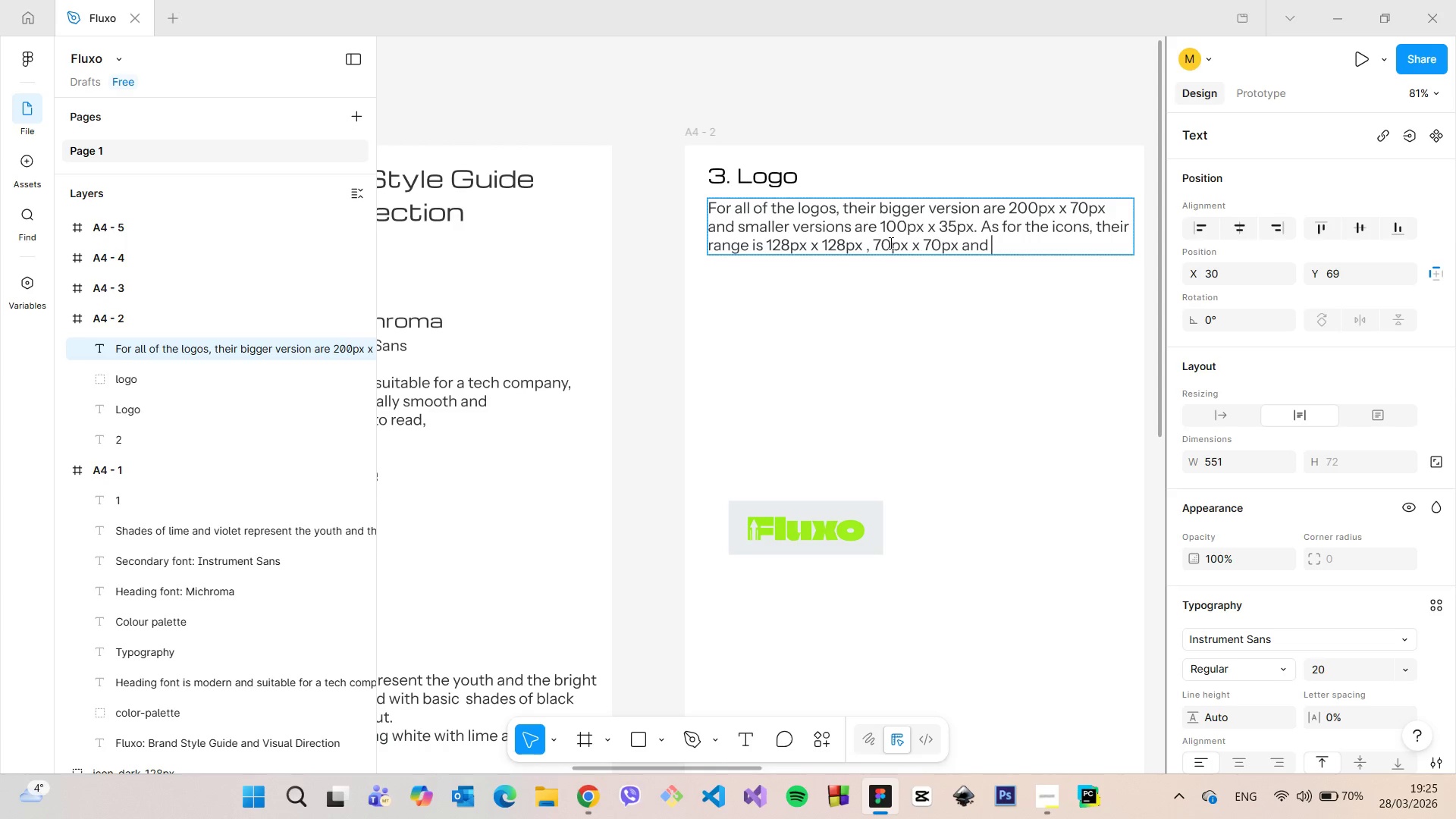 
scroll: coordinate [872, 244], scroll_direction: down, amount: 14.0
 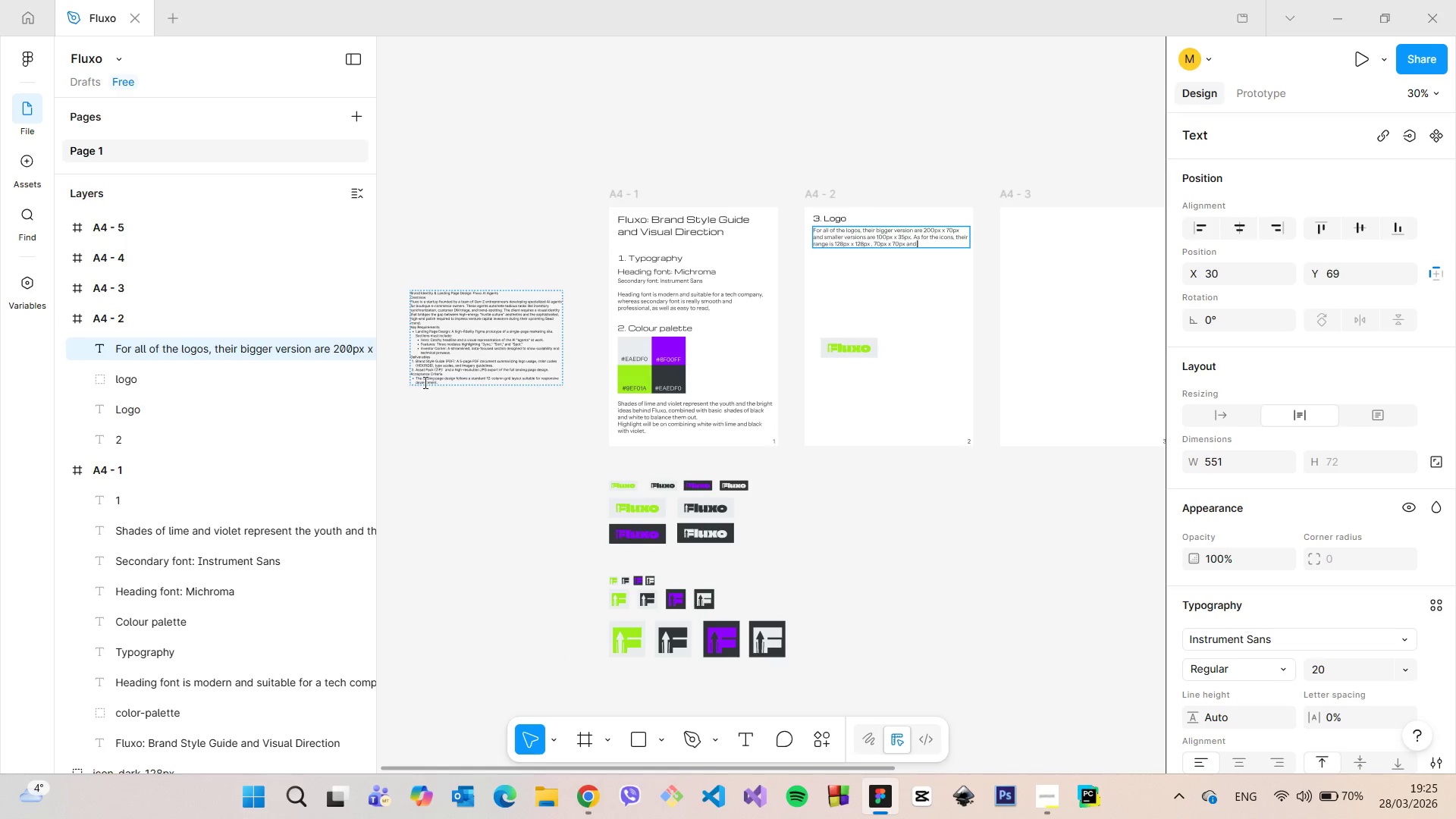 
scroll: coordinate [424, 376], scroll_direction: up, amount: 11.0
 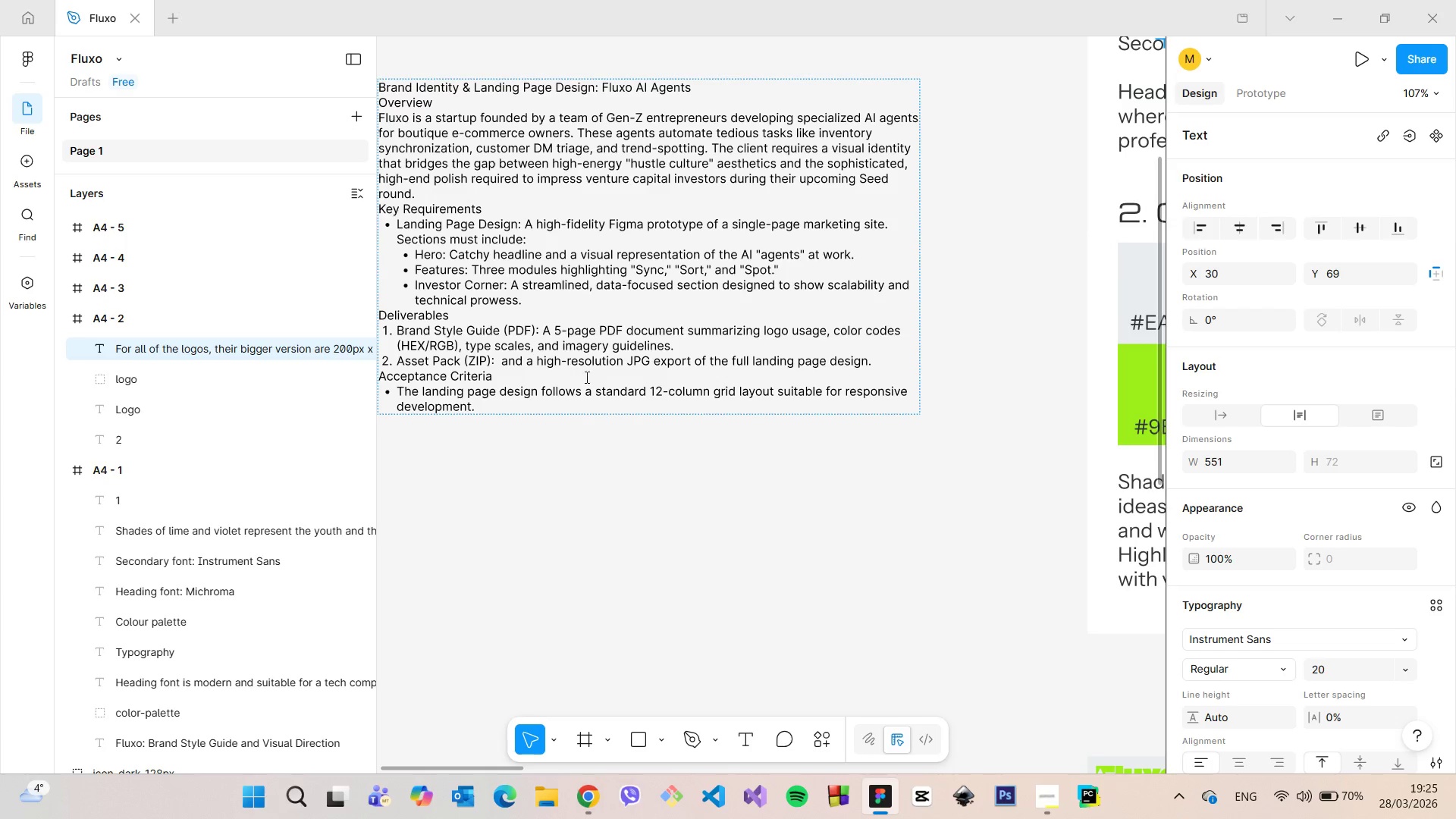 
scroll: coordinate [615, 368], scroll_direction: down, amount: 16.0
 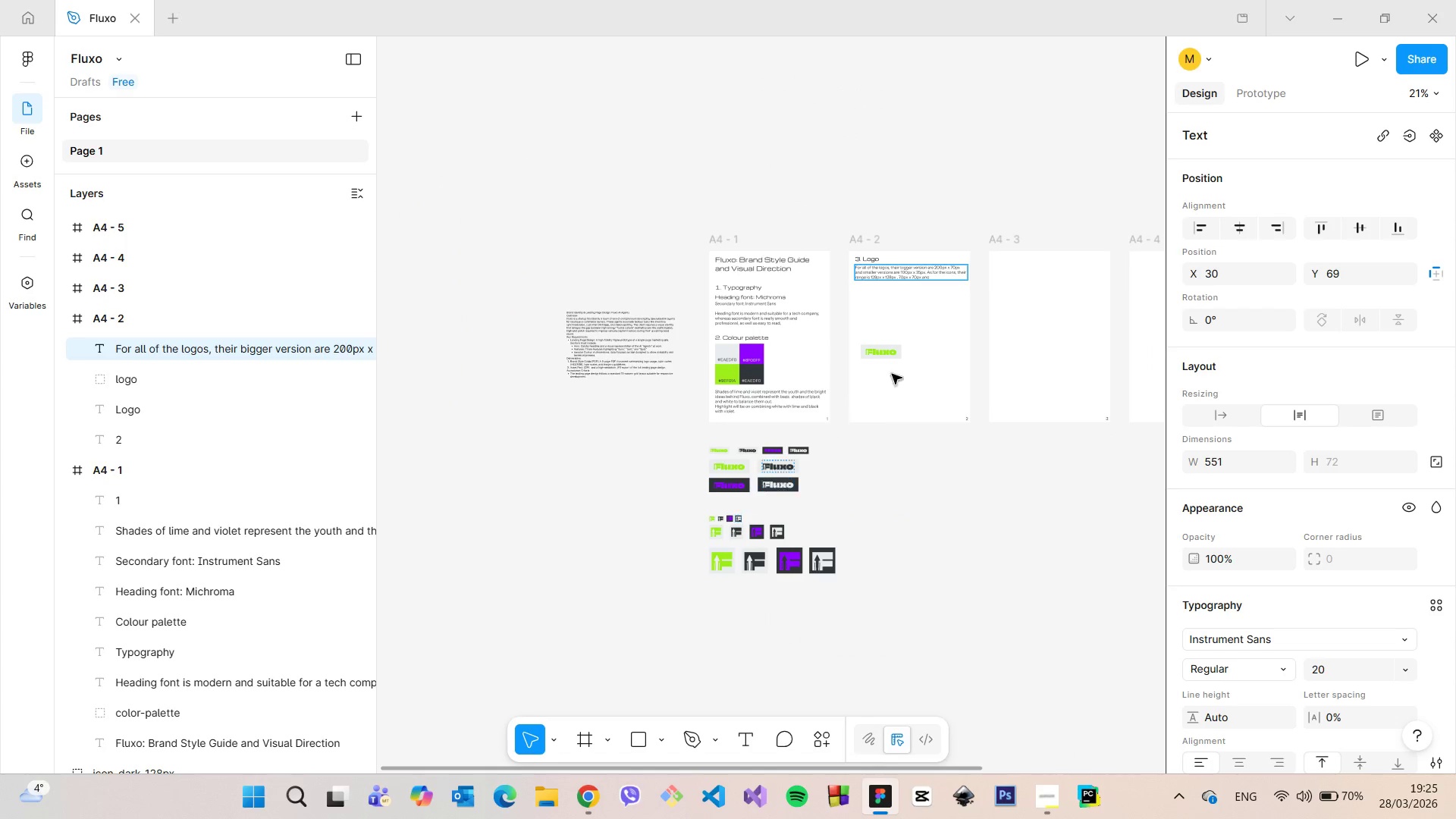 
scroll: coordinate [950, 224], scroll_direction: up, amount: 15.0
 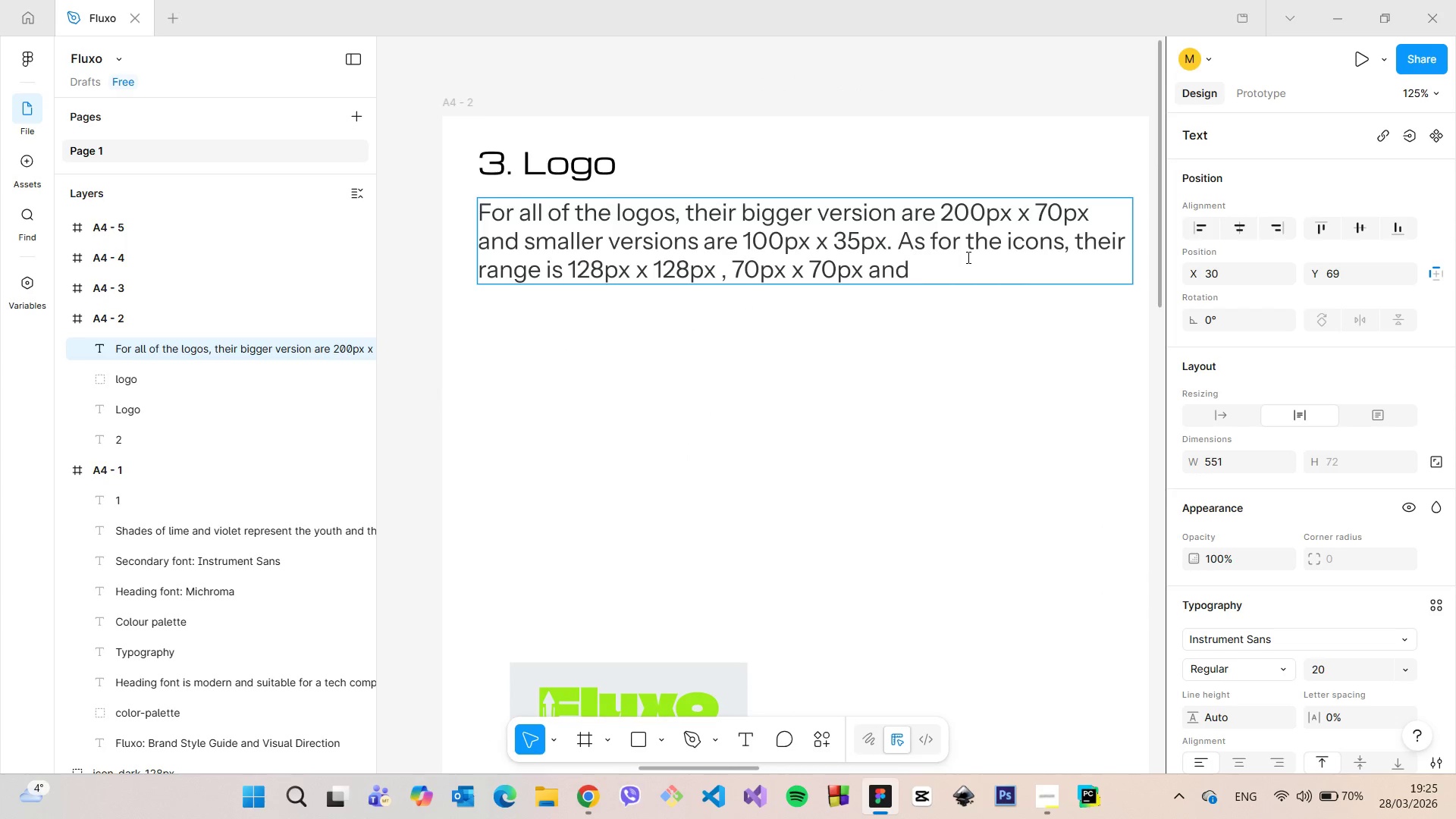 
type(the smallest is 32px x 32px)
 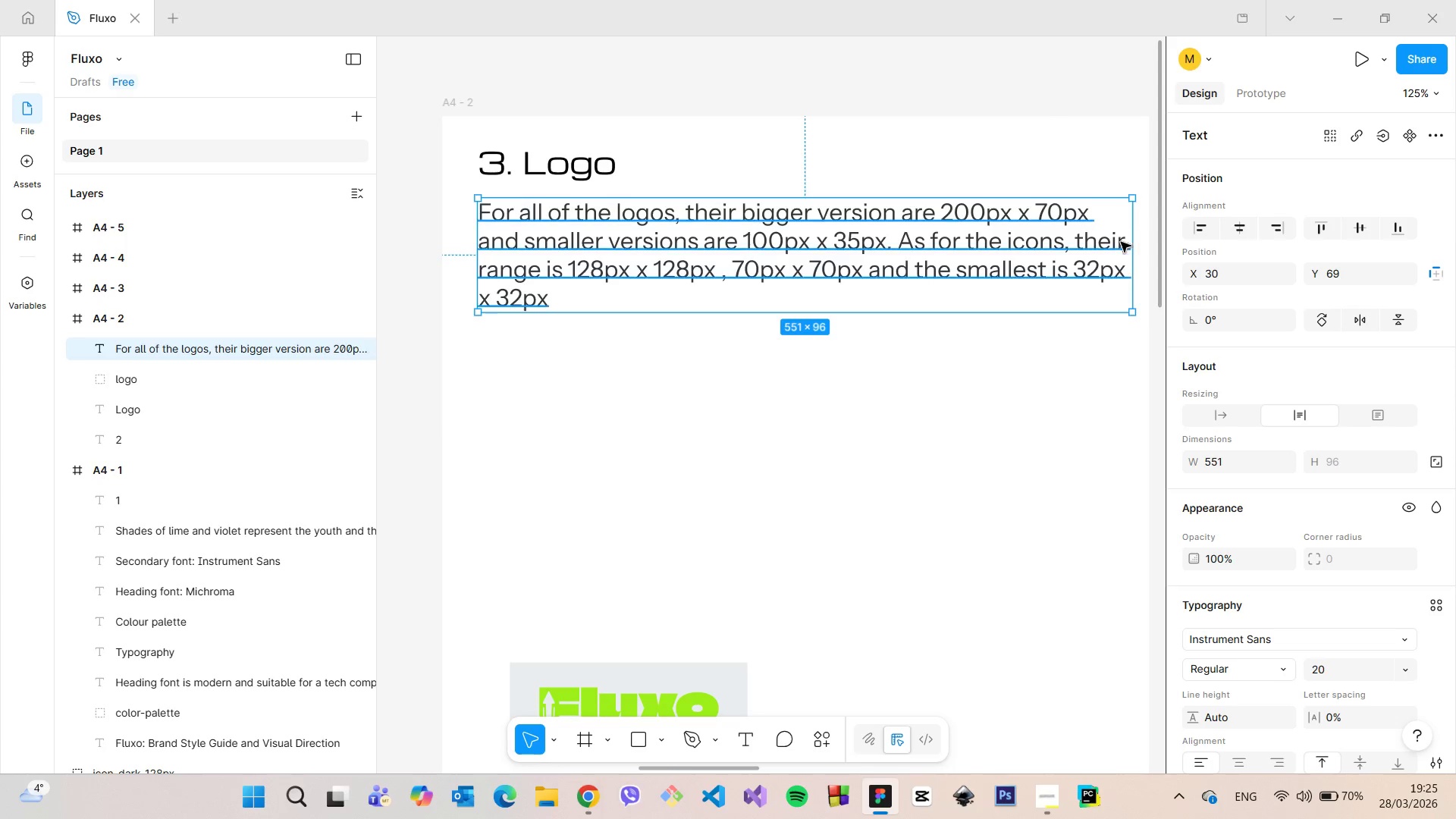 
left_click_drag(start_coordinate=[1134, 246], to_coordinate=[1111, 243])
 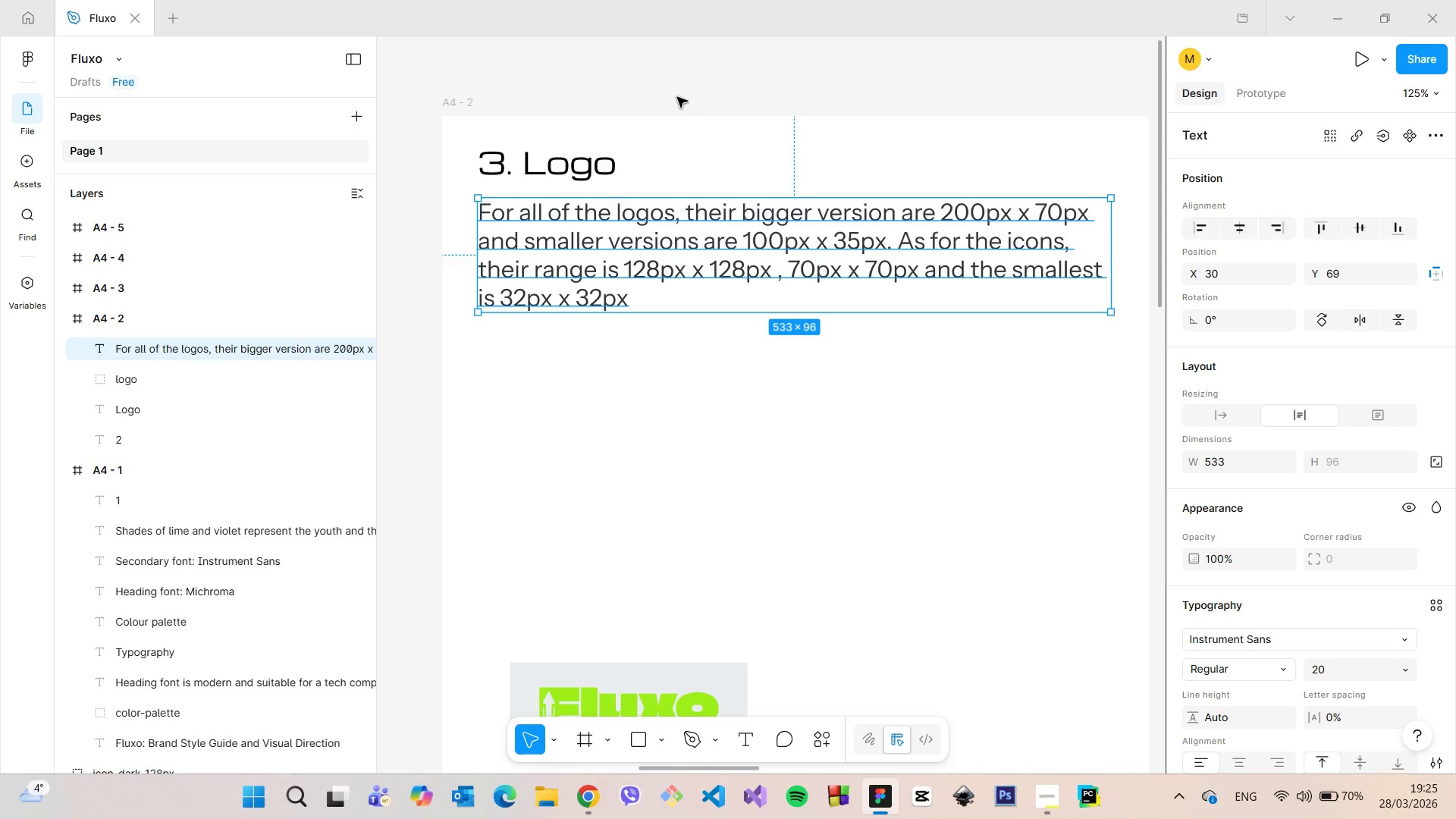 
left_click([679, 87])
 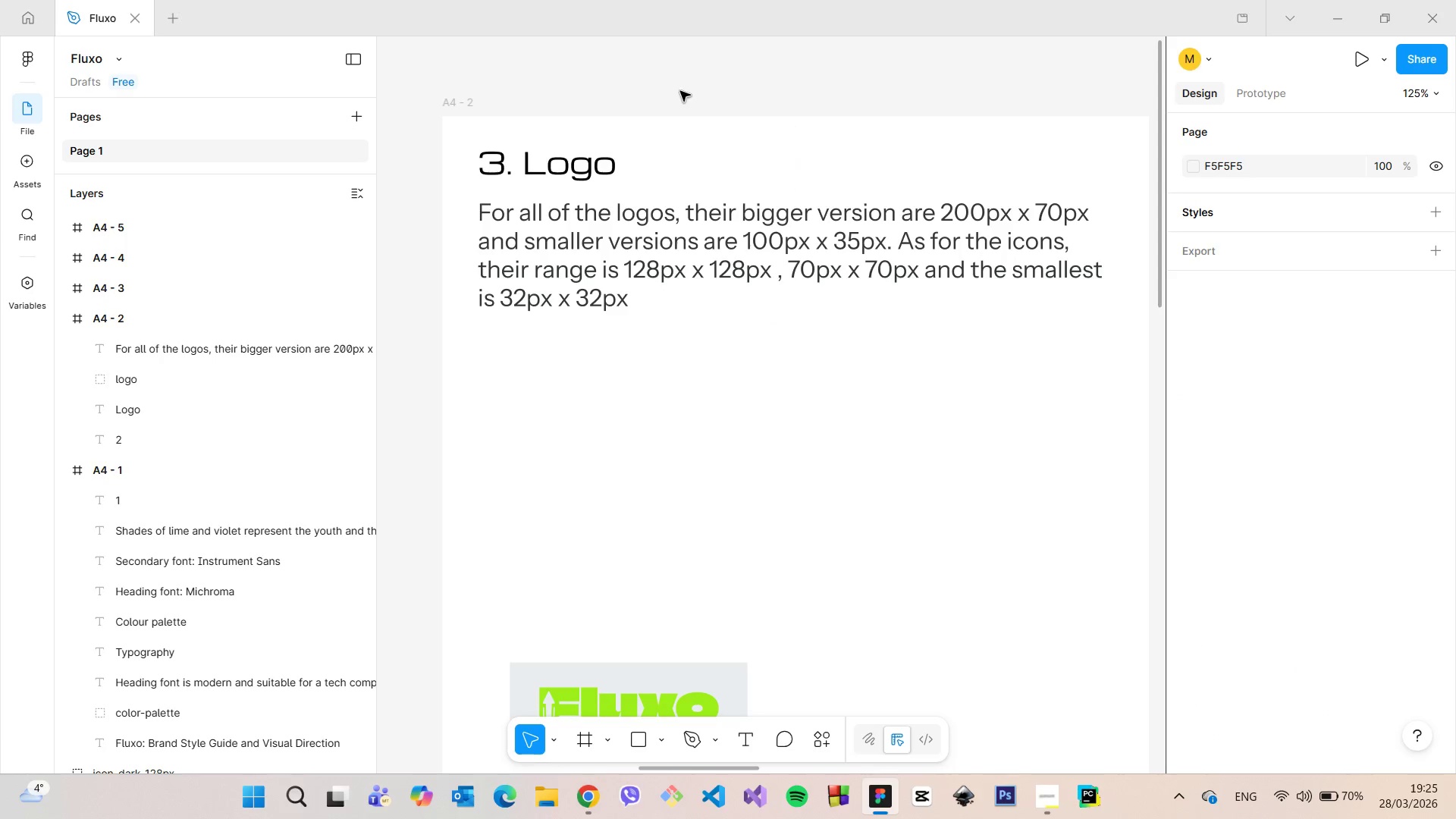 
scroll: coordinate [682, 96], scroll_direction: down, amount: 4.0
 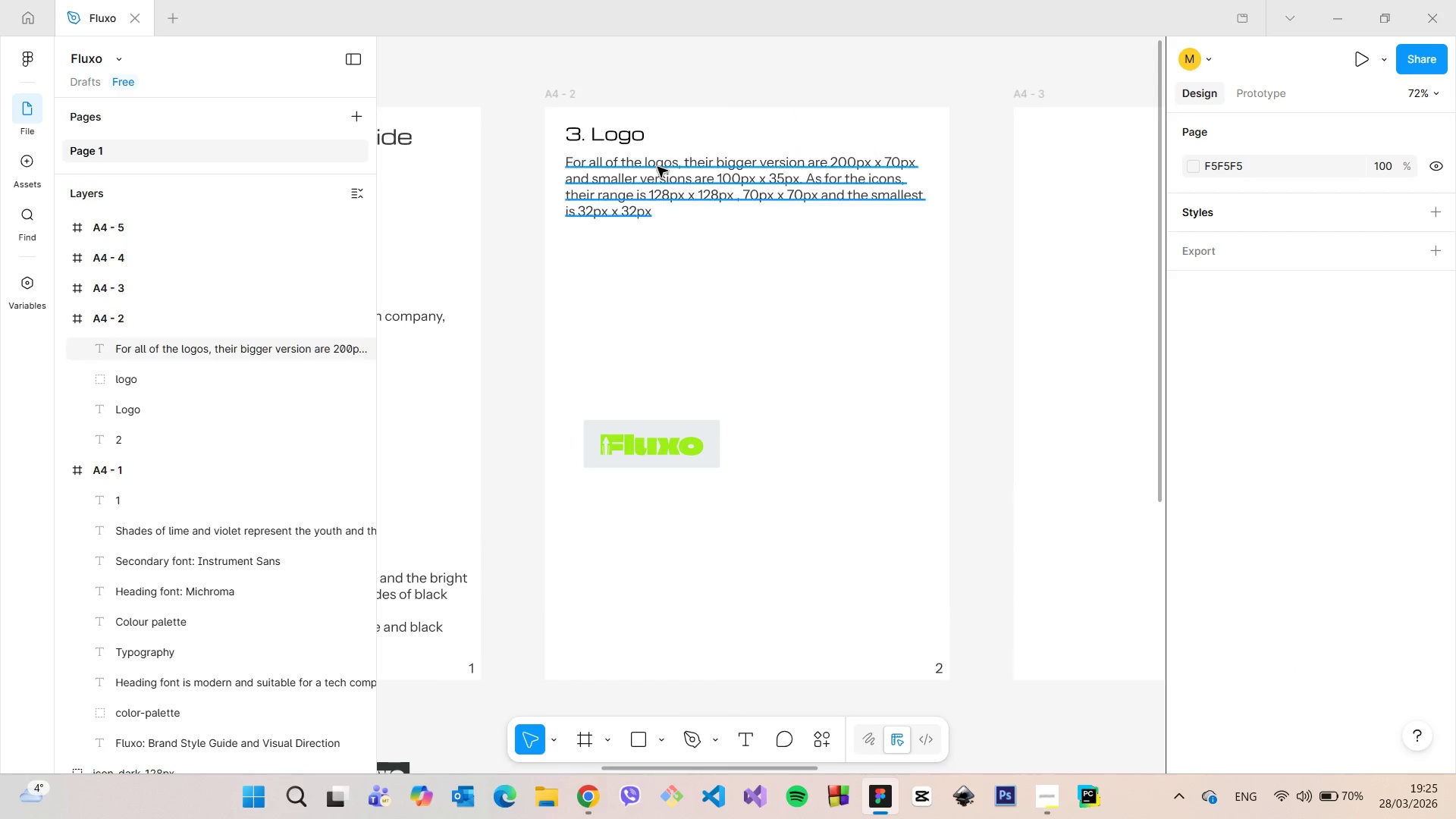 
left_click([657, 167])
 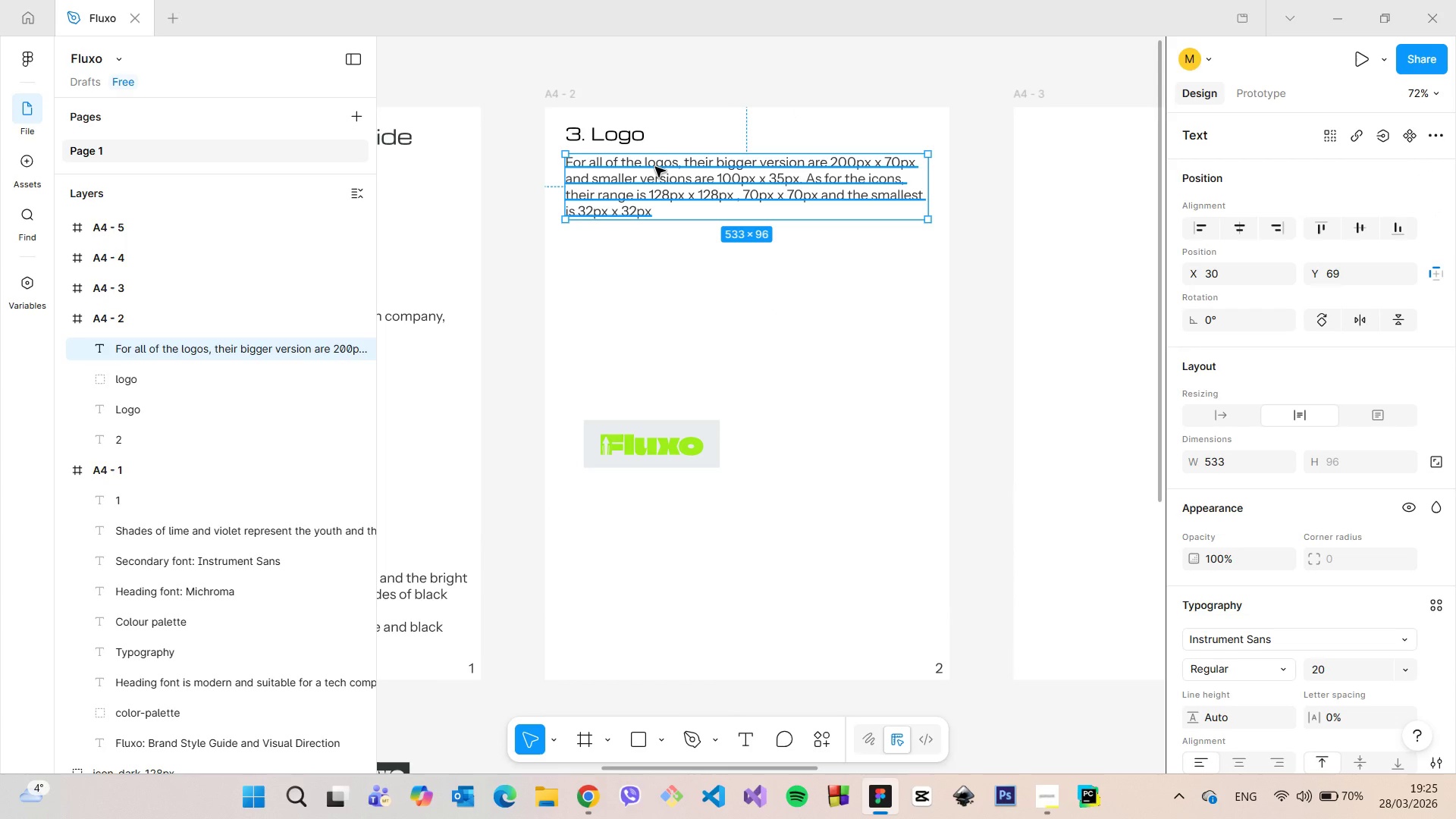 
hold_key(key=AltLeft, duration=1.14)
 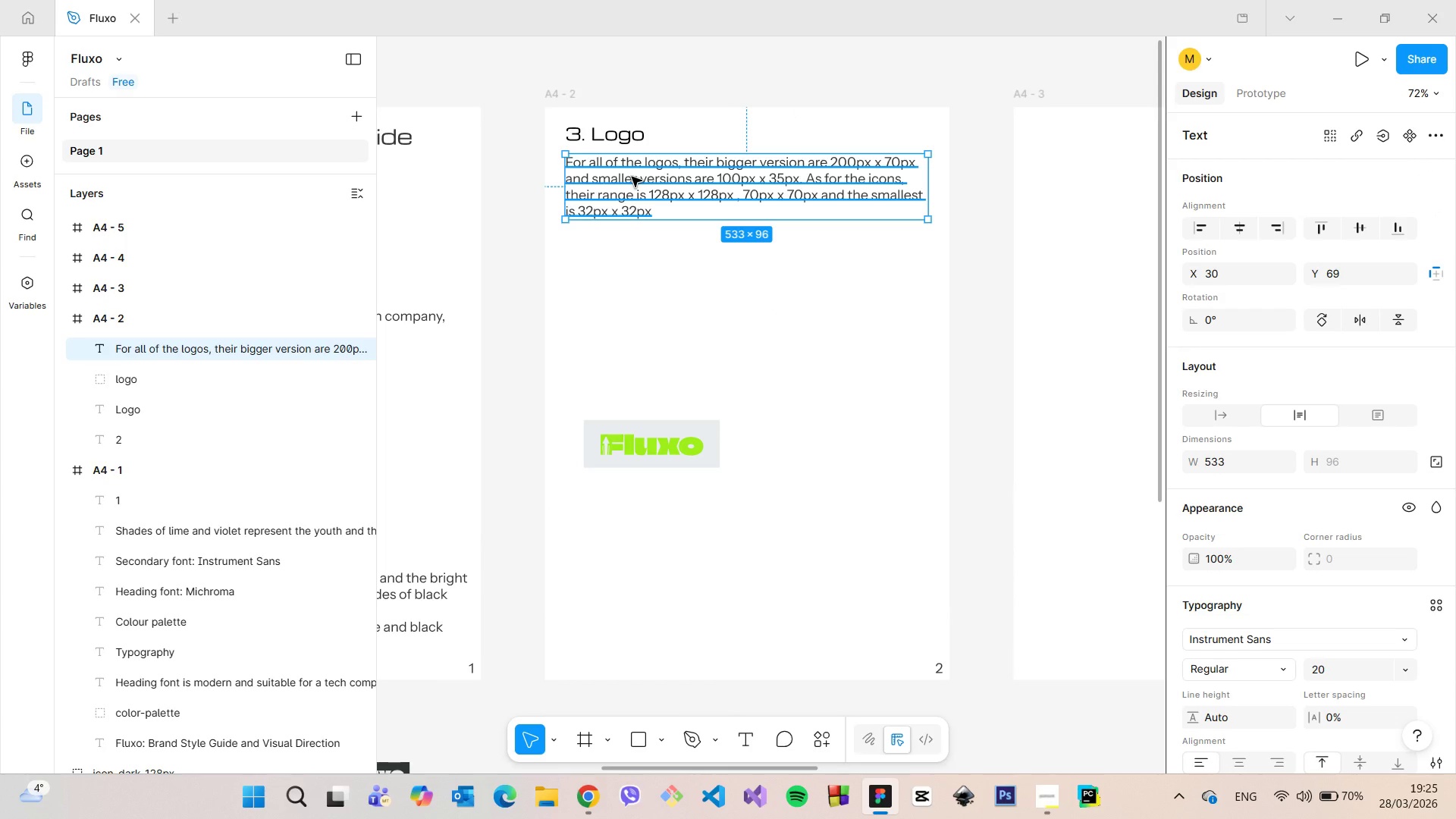 
hold_key(key=AltLeft, duration=1.51)
left_click_drag(start_coordinate=[632, 177], to_coordinate=[631, 251])
 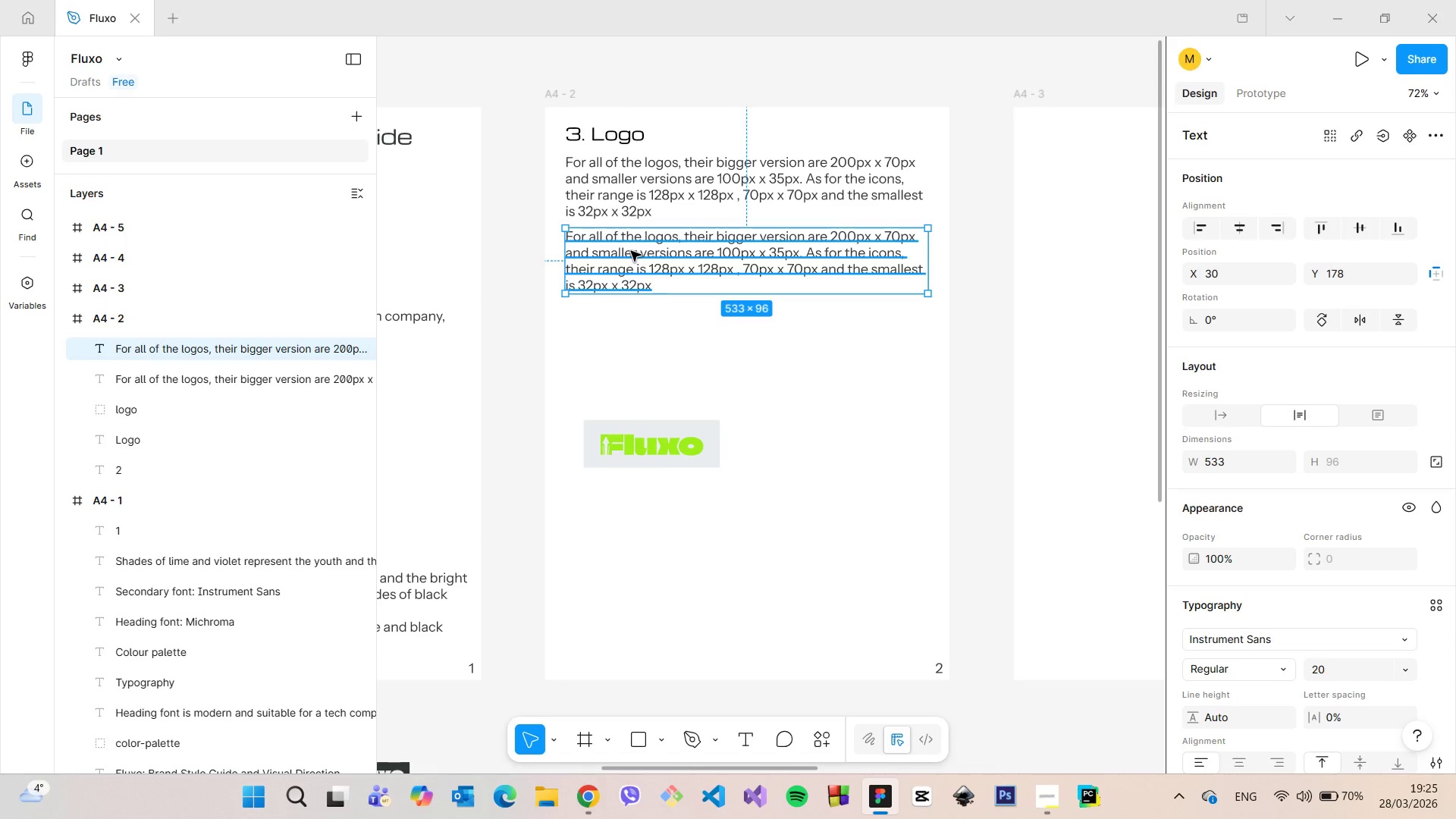 
hold_key(key=AltLeft, duration=1.5)
 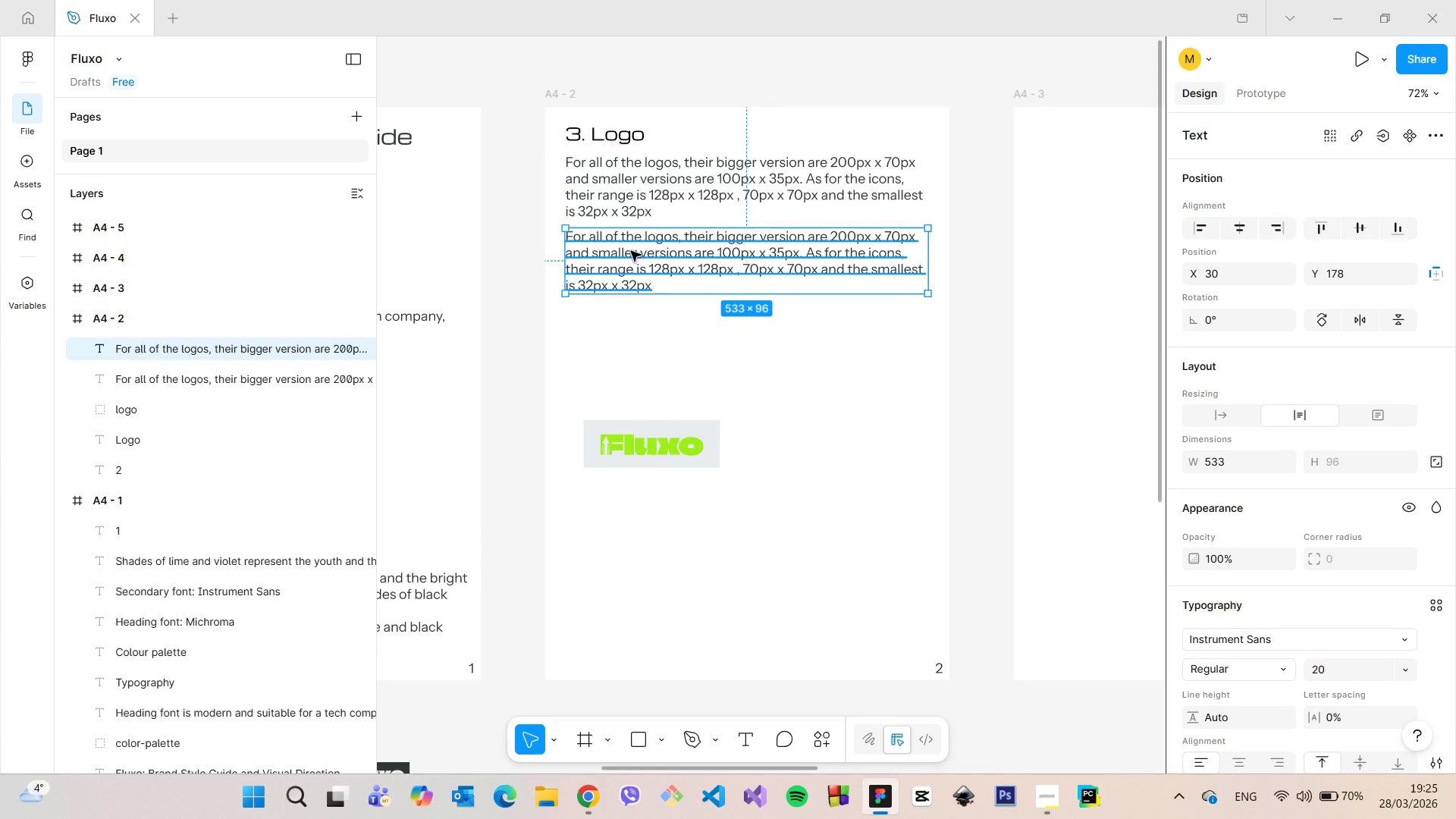 
hold_key(key=AltLeft, duration=0.61)
 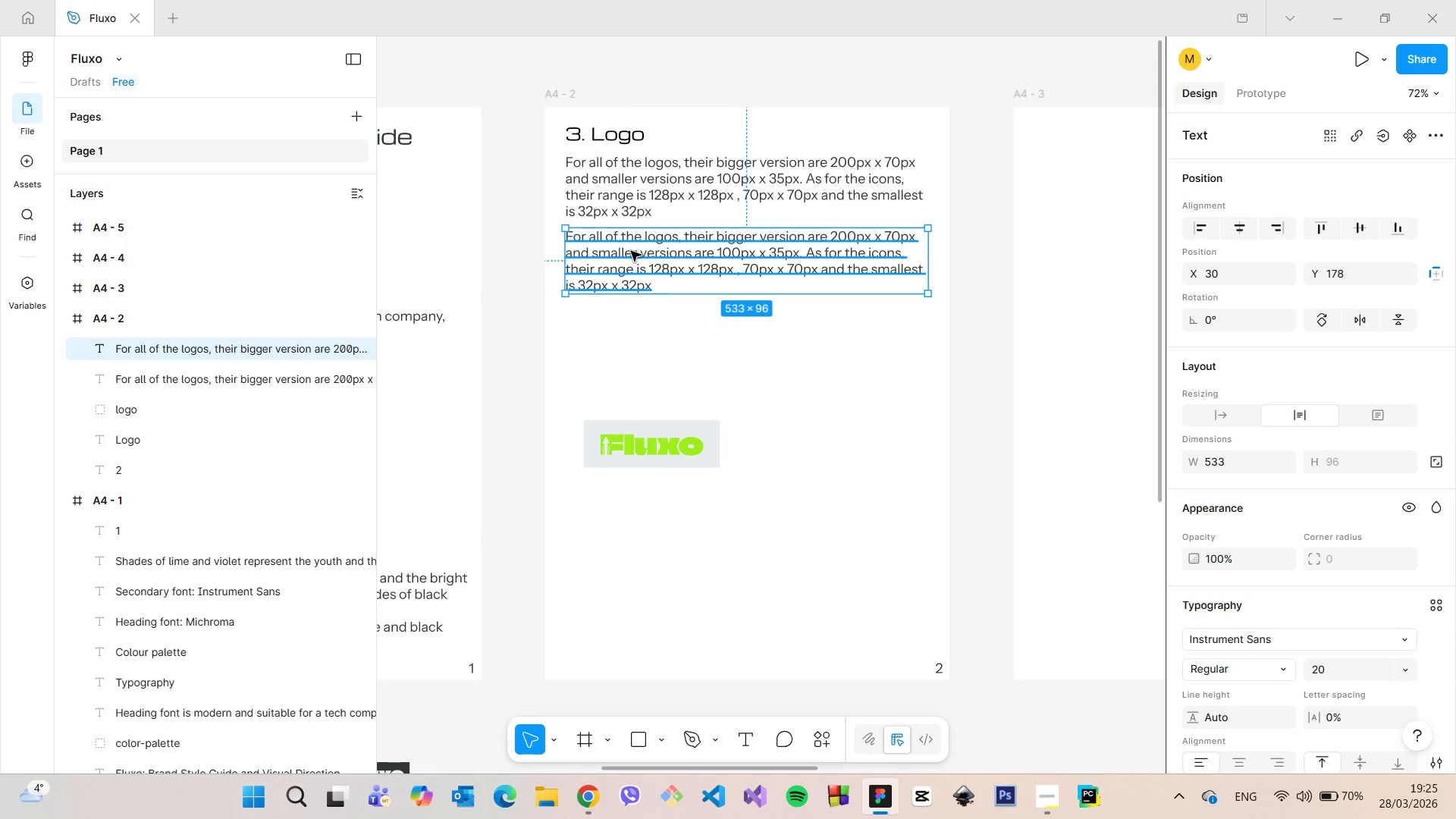 
double_click([631, 251])
 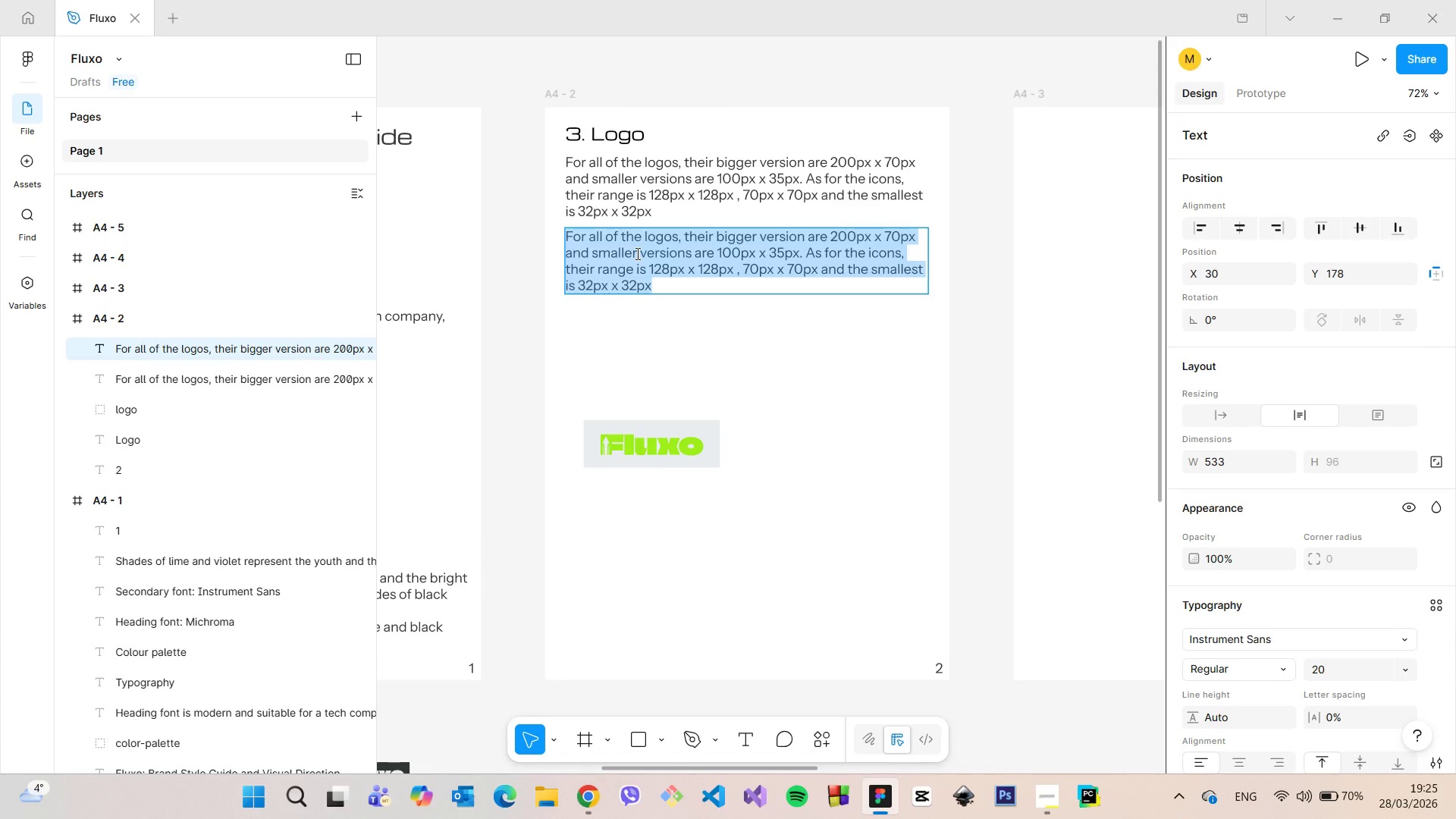 
type(The main logo has light backgra)
key(Backspace)
type(ound and ne)
key(Backspace)
key(Backspace)
type(lime letters. It will be used in the majority of cases on the website and the social media.)
 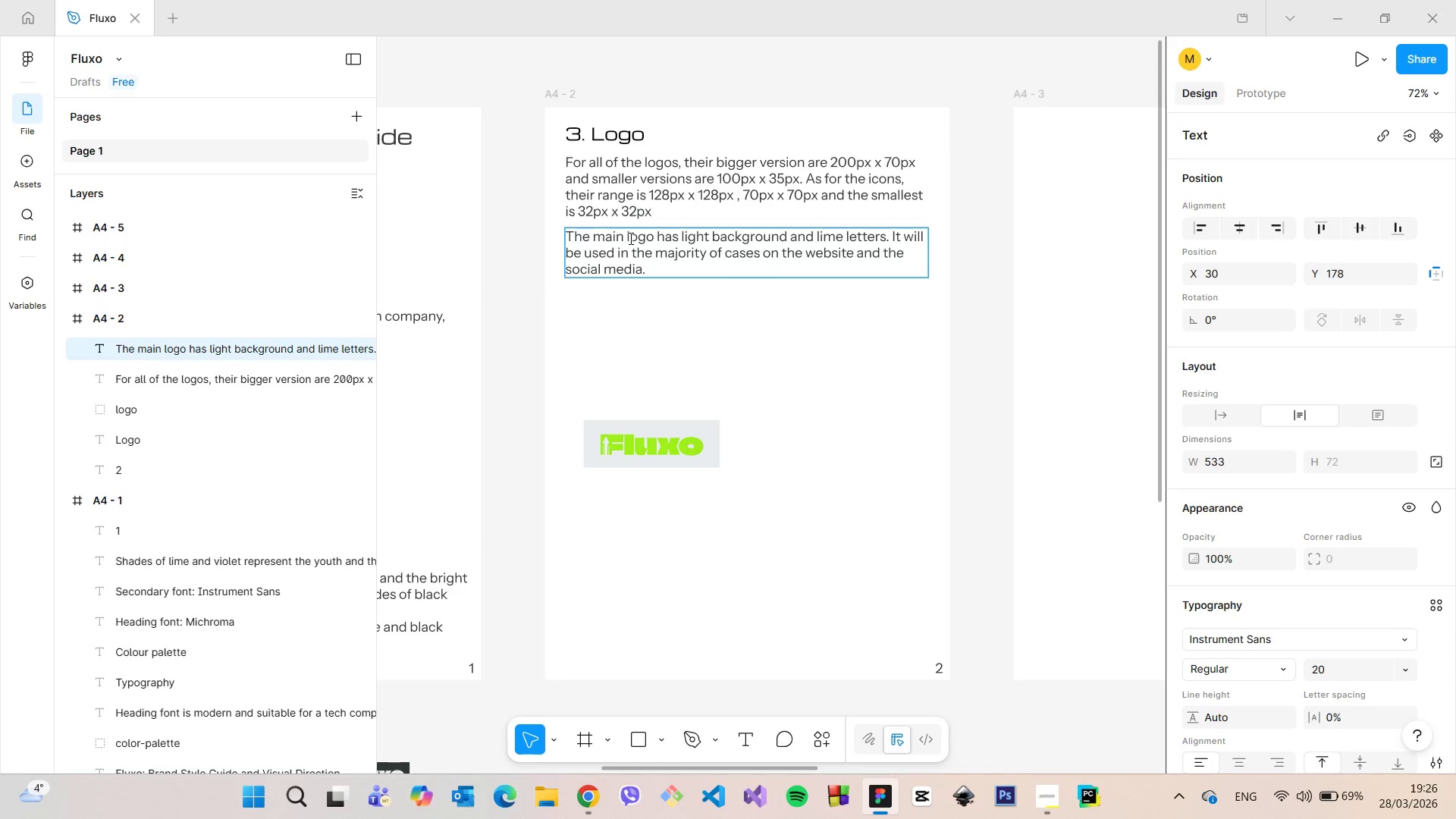 
left_click([730, 419])
 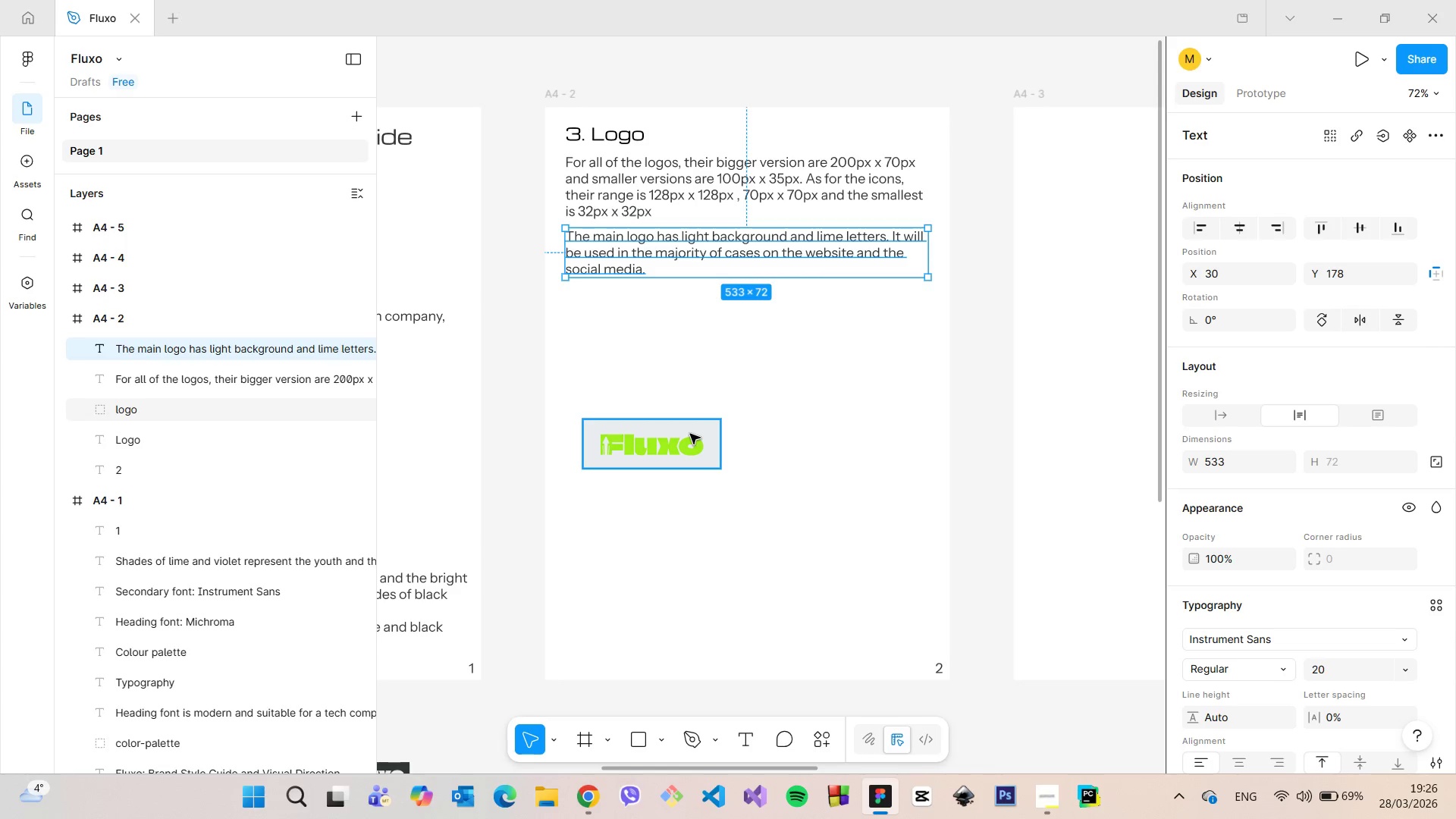 
left_click([690, 434])
 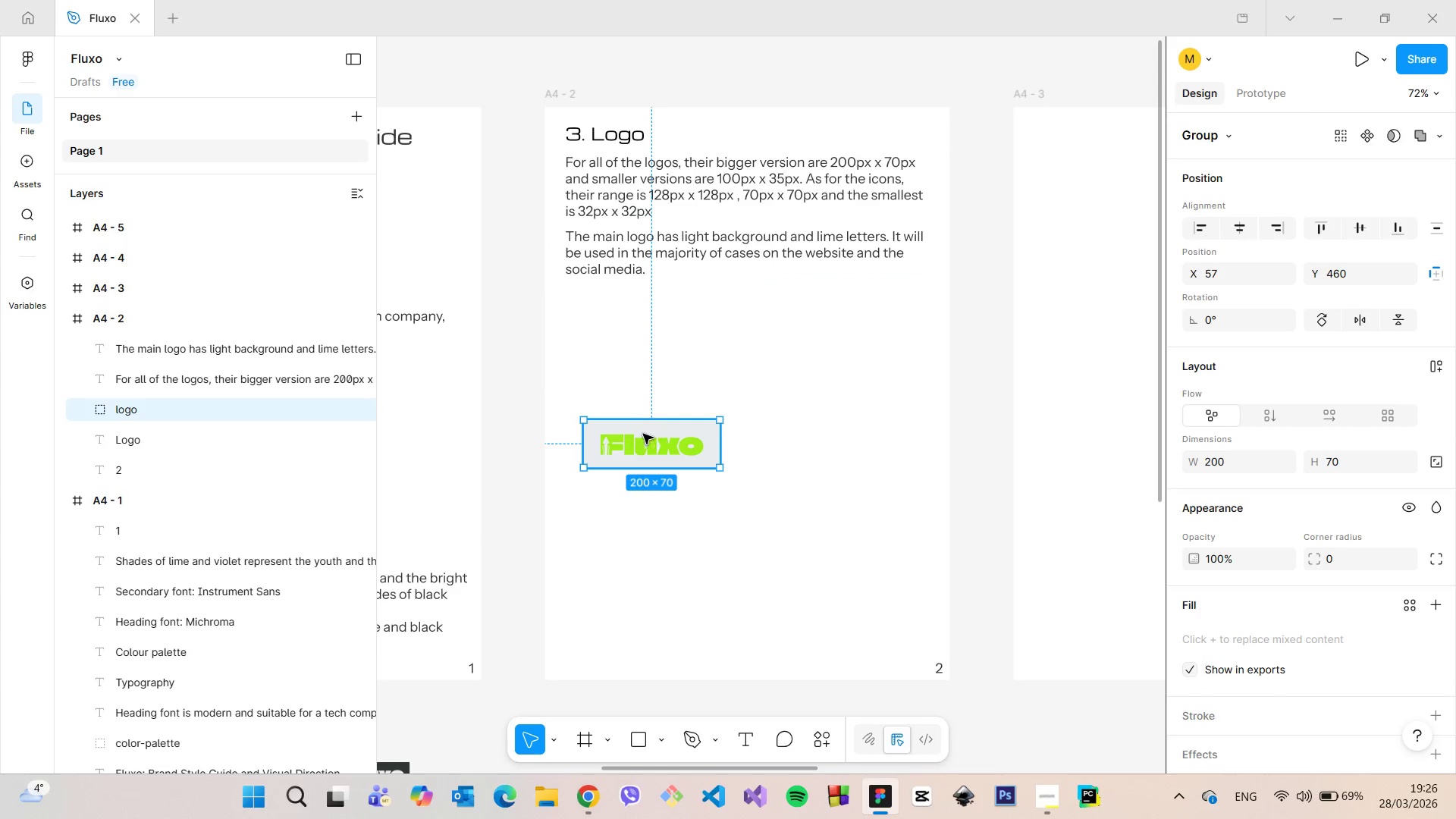 
left_click_drag(start_coordinate=[643, 434], to_coordinate=[622, 314])
 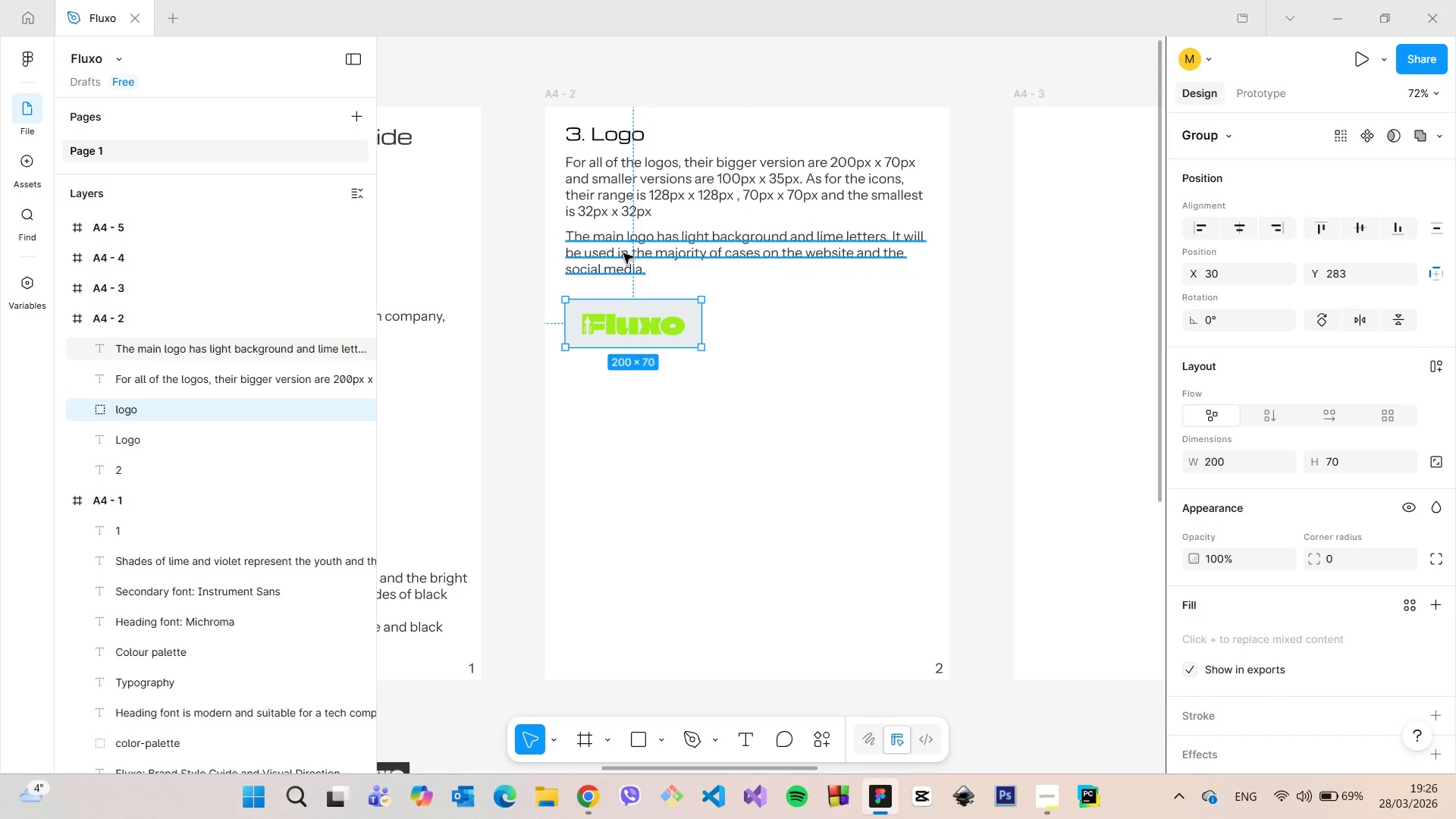 
hold_key(key=AltLeft, duration=0.62)
 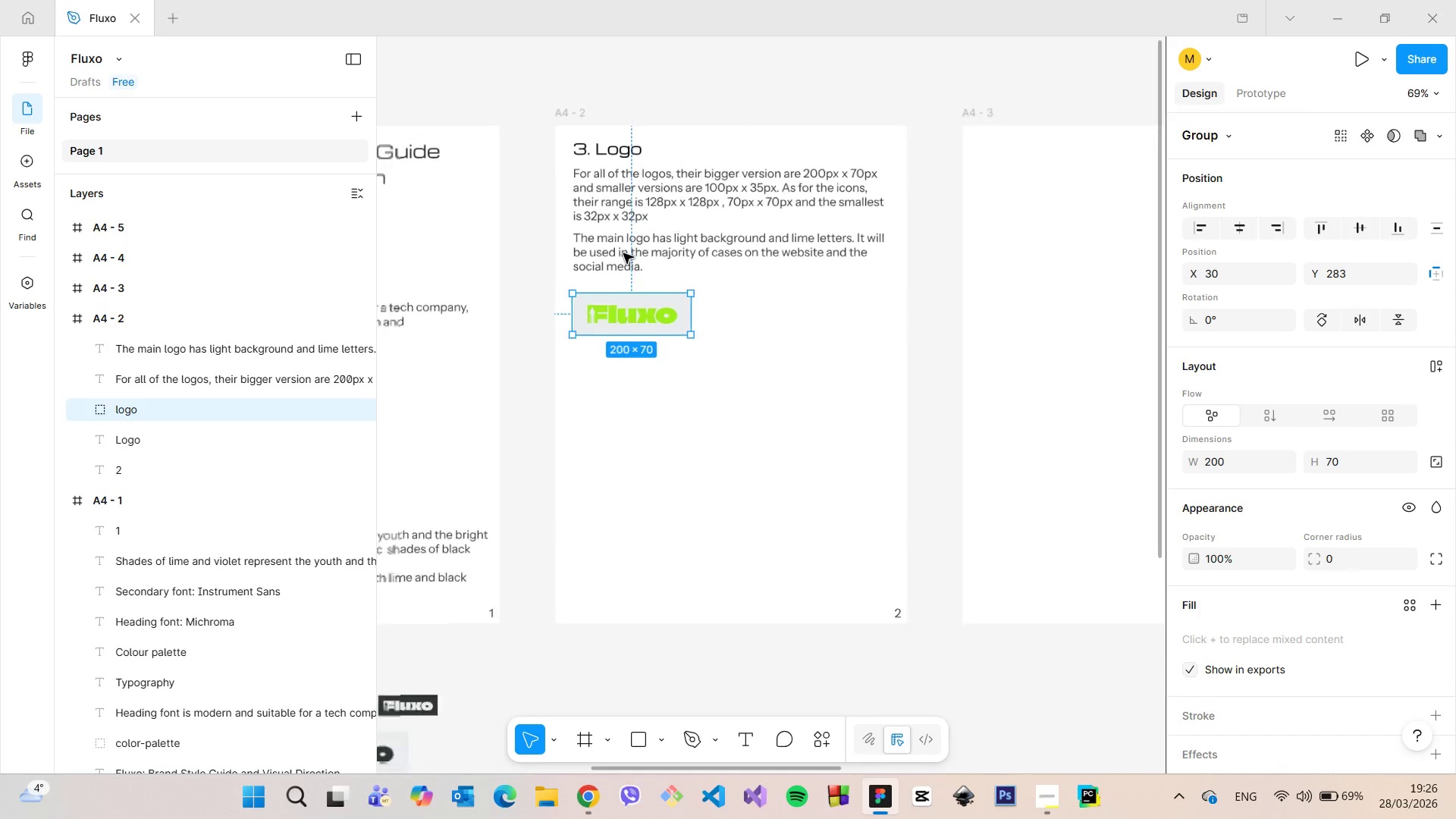 
scroll: coordinate [623, 253], scroll_direction: down, amount: 6.0
 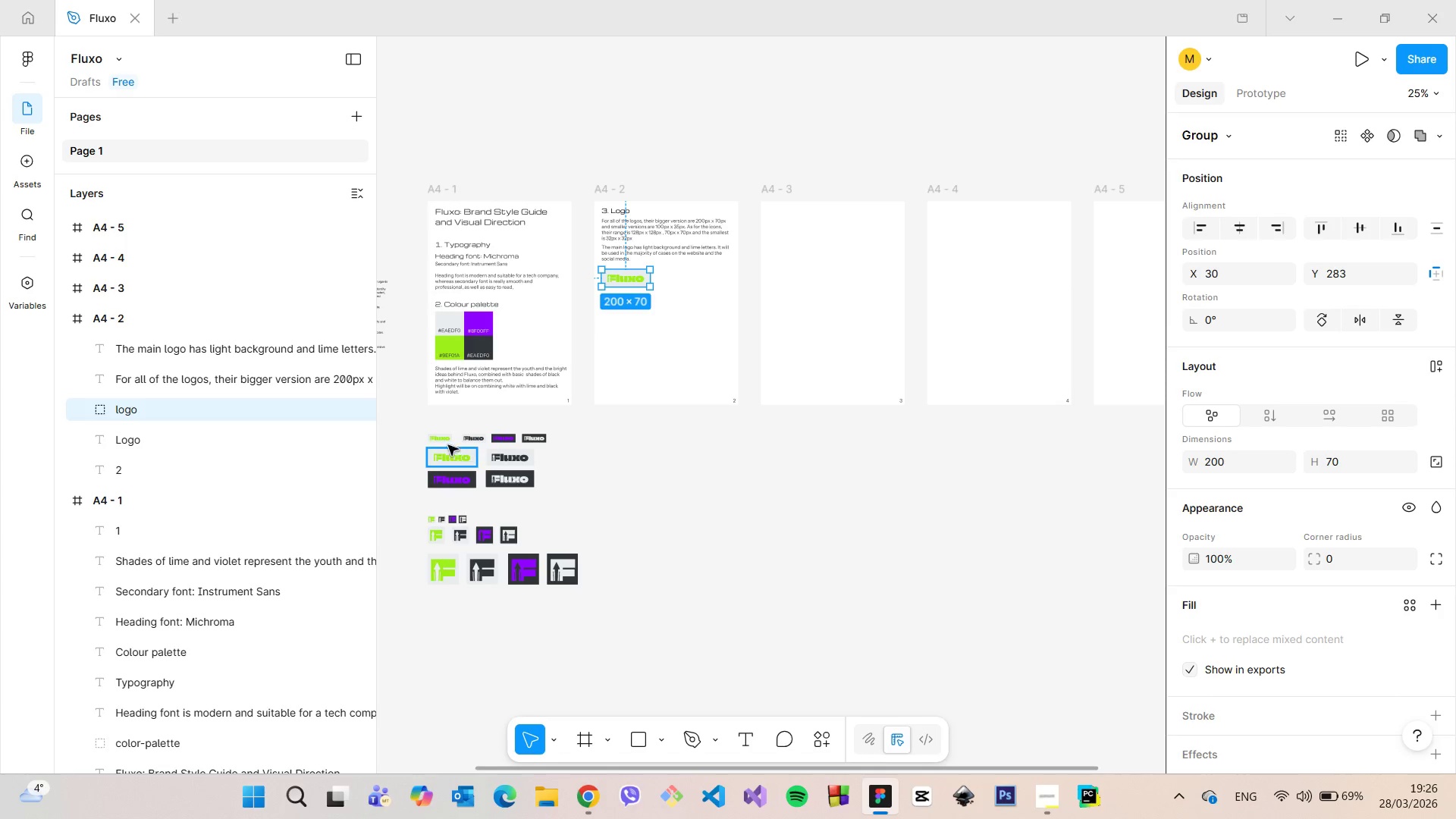 
left_click([443, 441])
 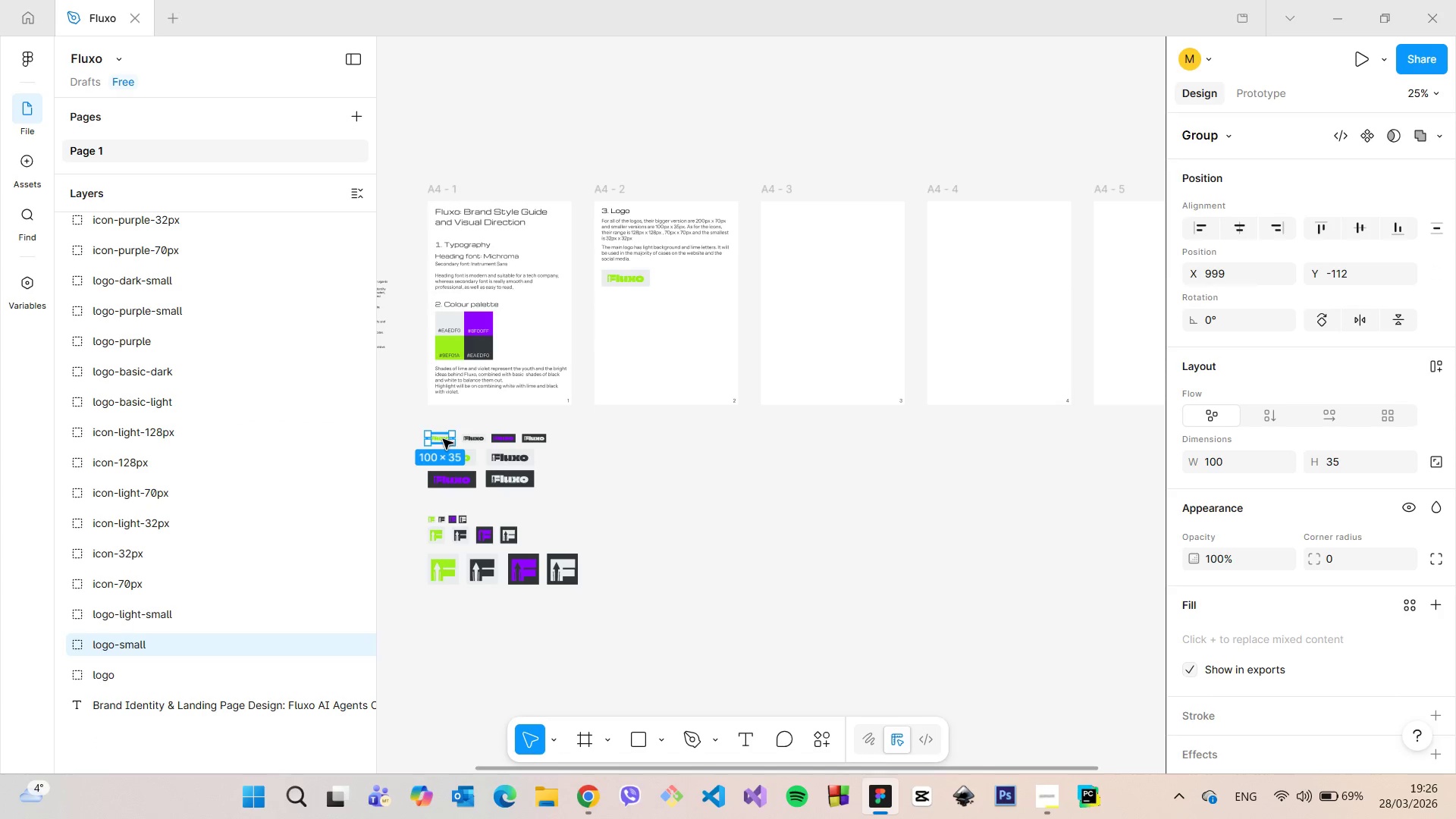 
left_click_drag(start_coordinate=[443, 439], to_coordinate=[686, 284])
 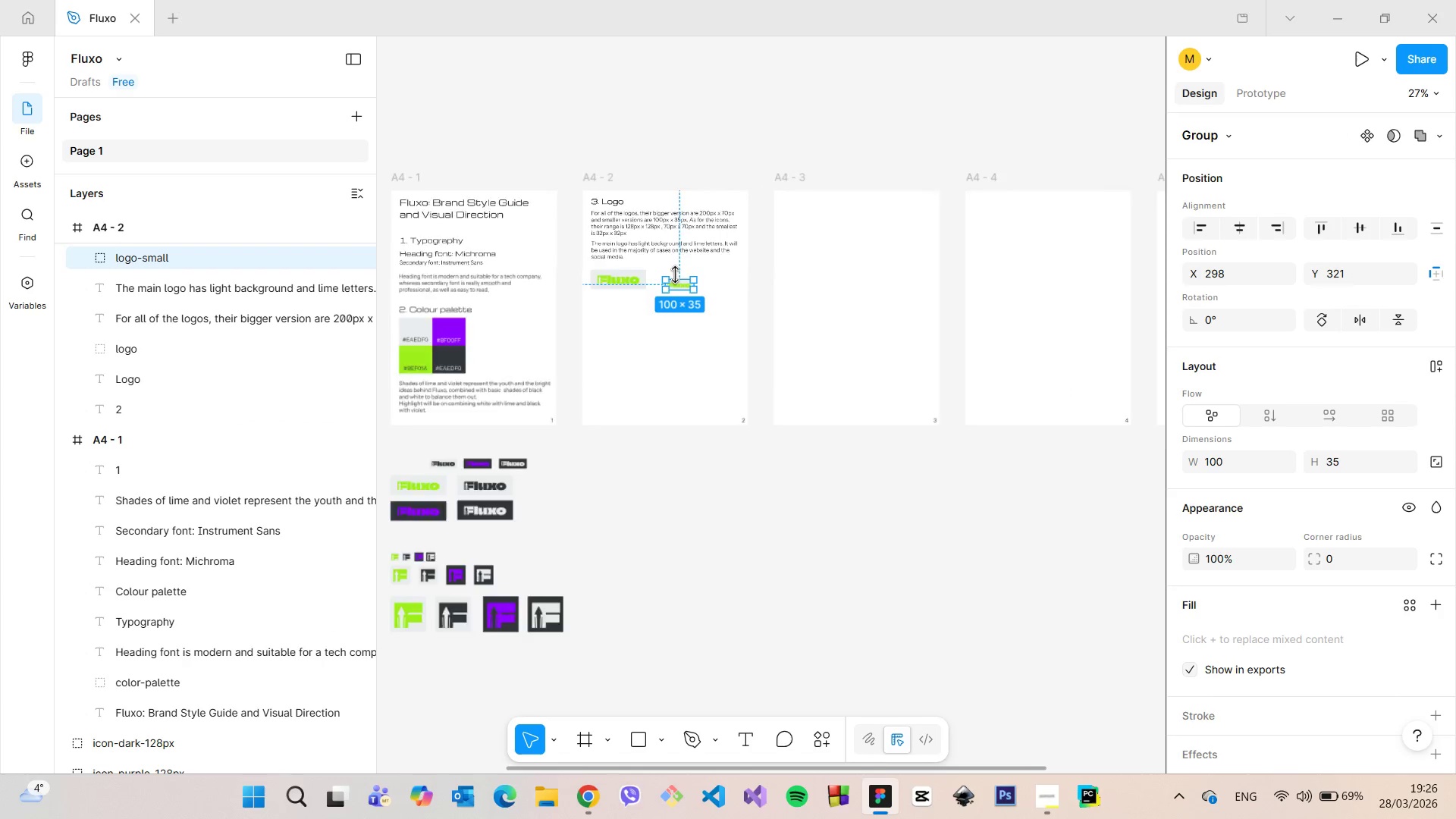 
scroll: coordinate [676, 275], scroll_direction: up, amount: 5.0
 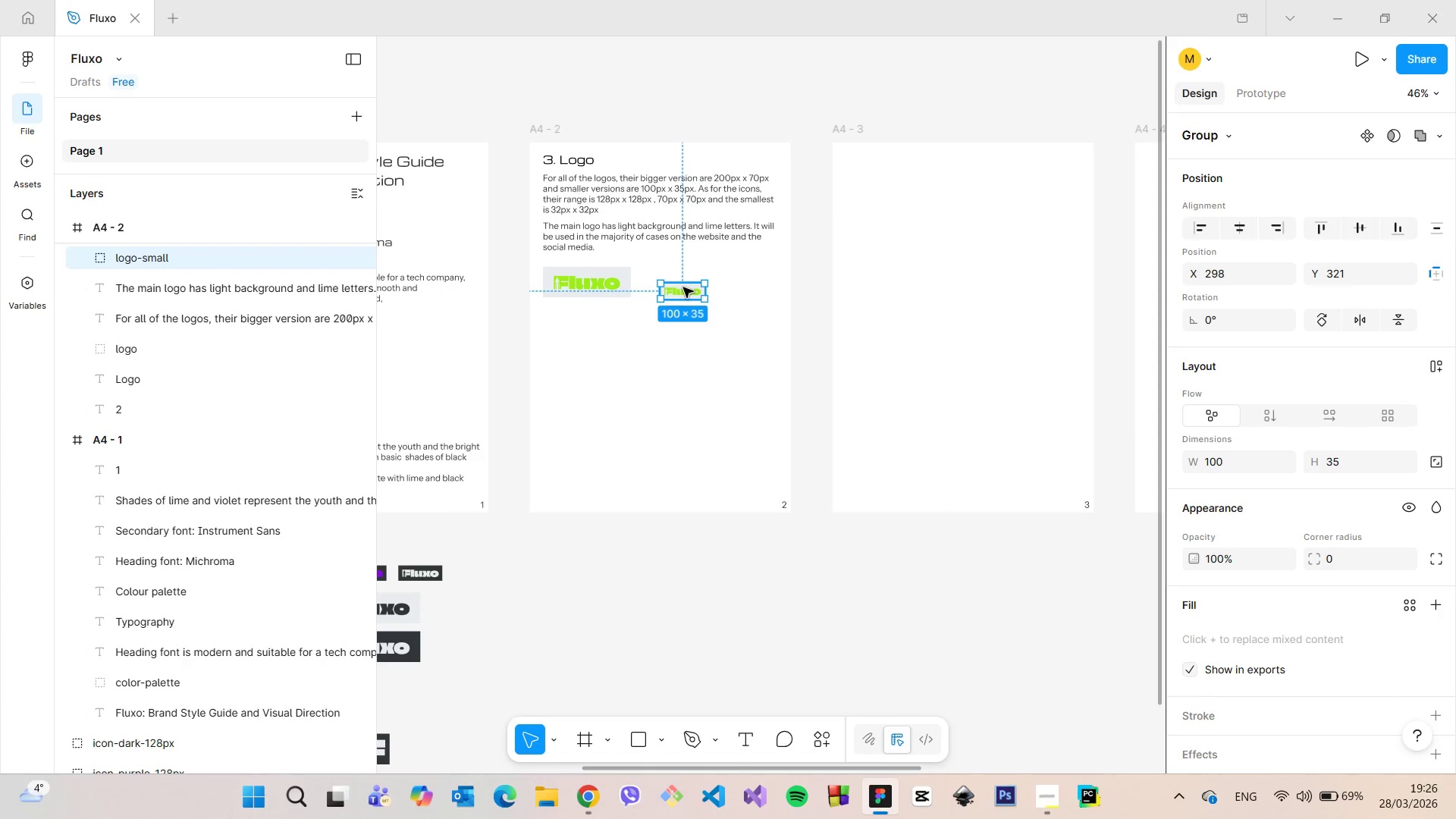 
left_click_drag(start_coordinate=[683, 287], to_coordinate=[670, 271])
 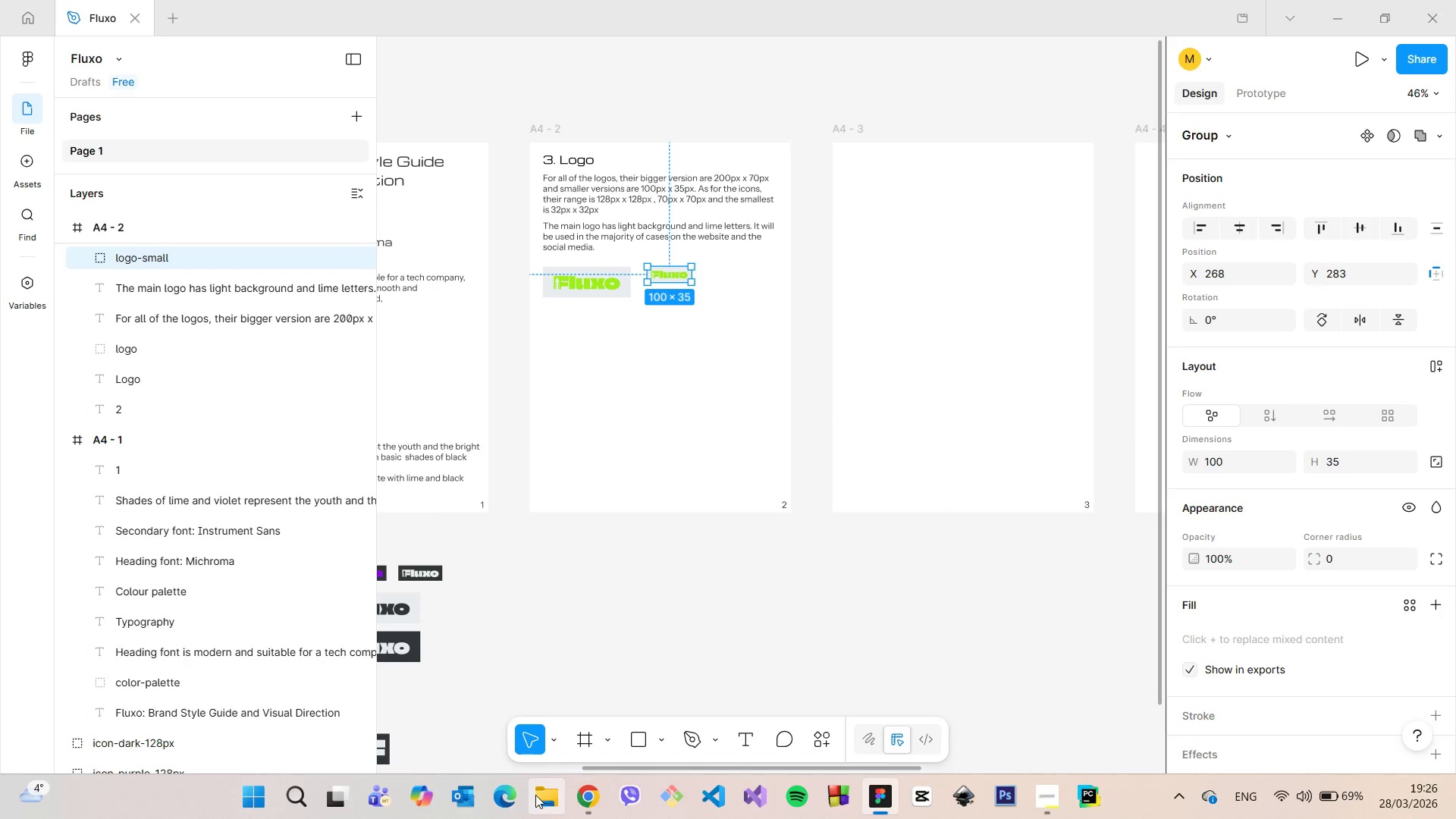 
left_click([538, 795])
 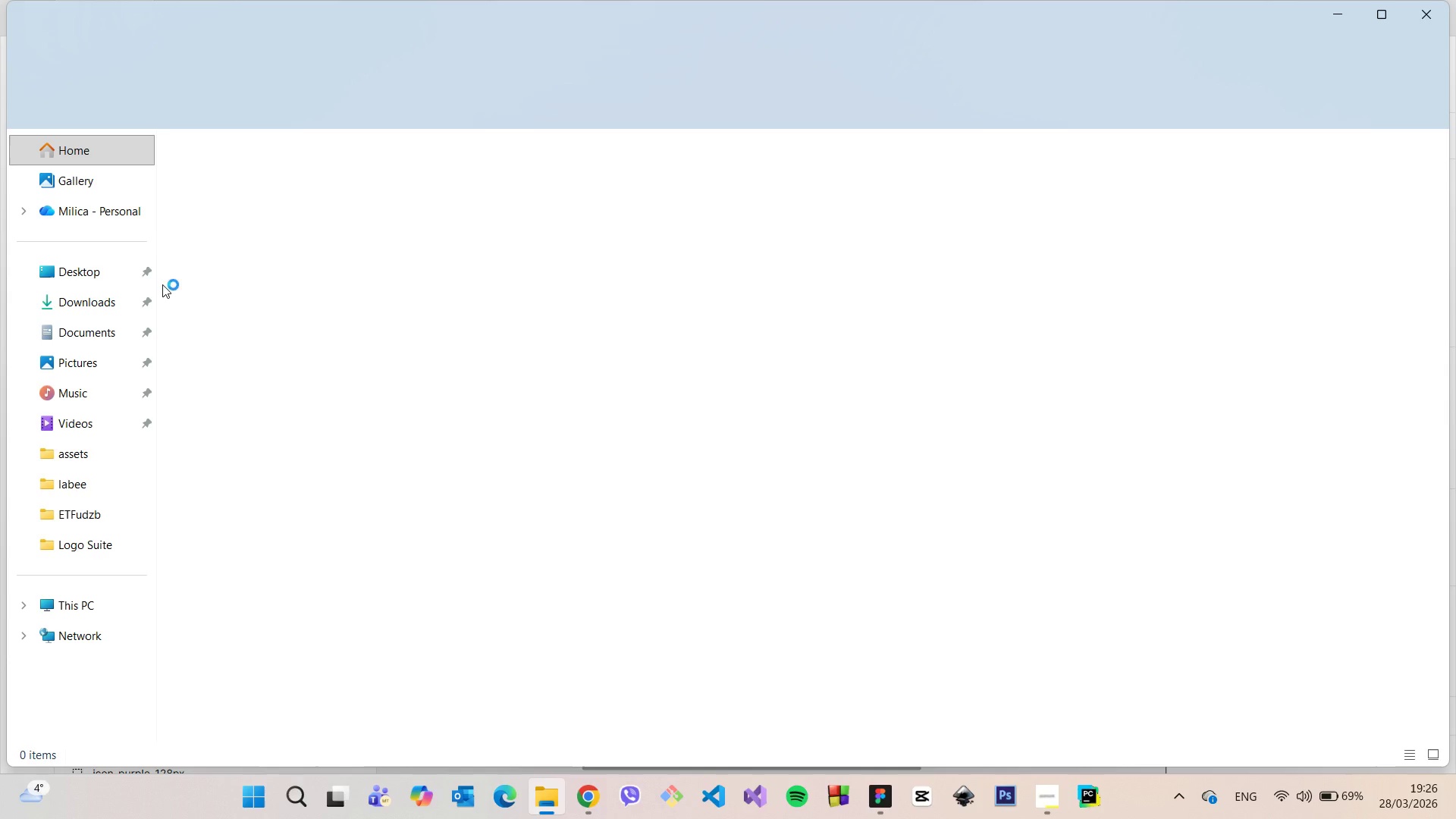 
left_click([64, 304])
 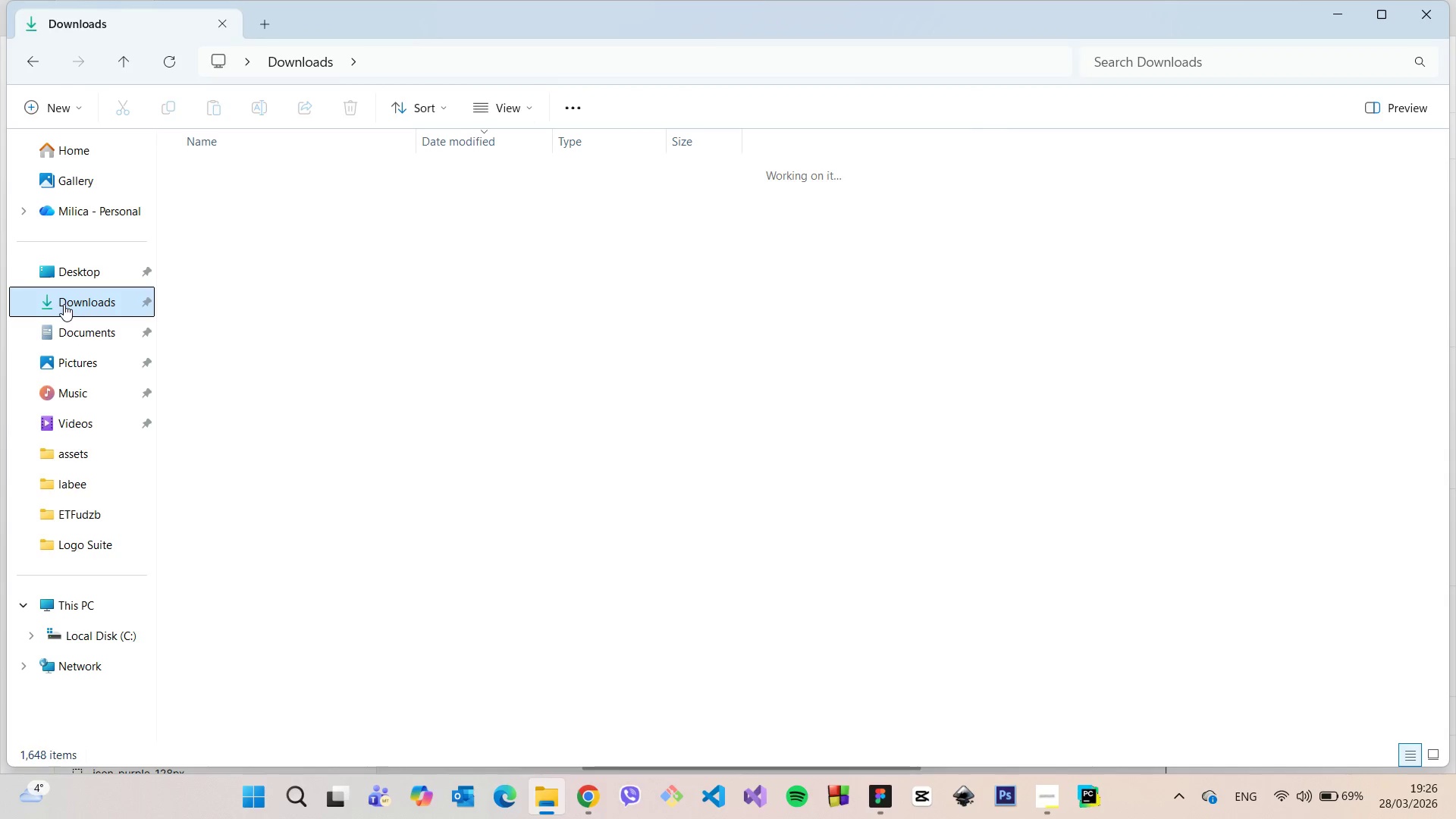 
left_click([64, 304])
 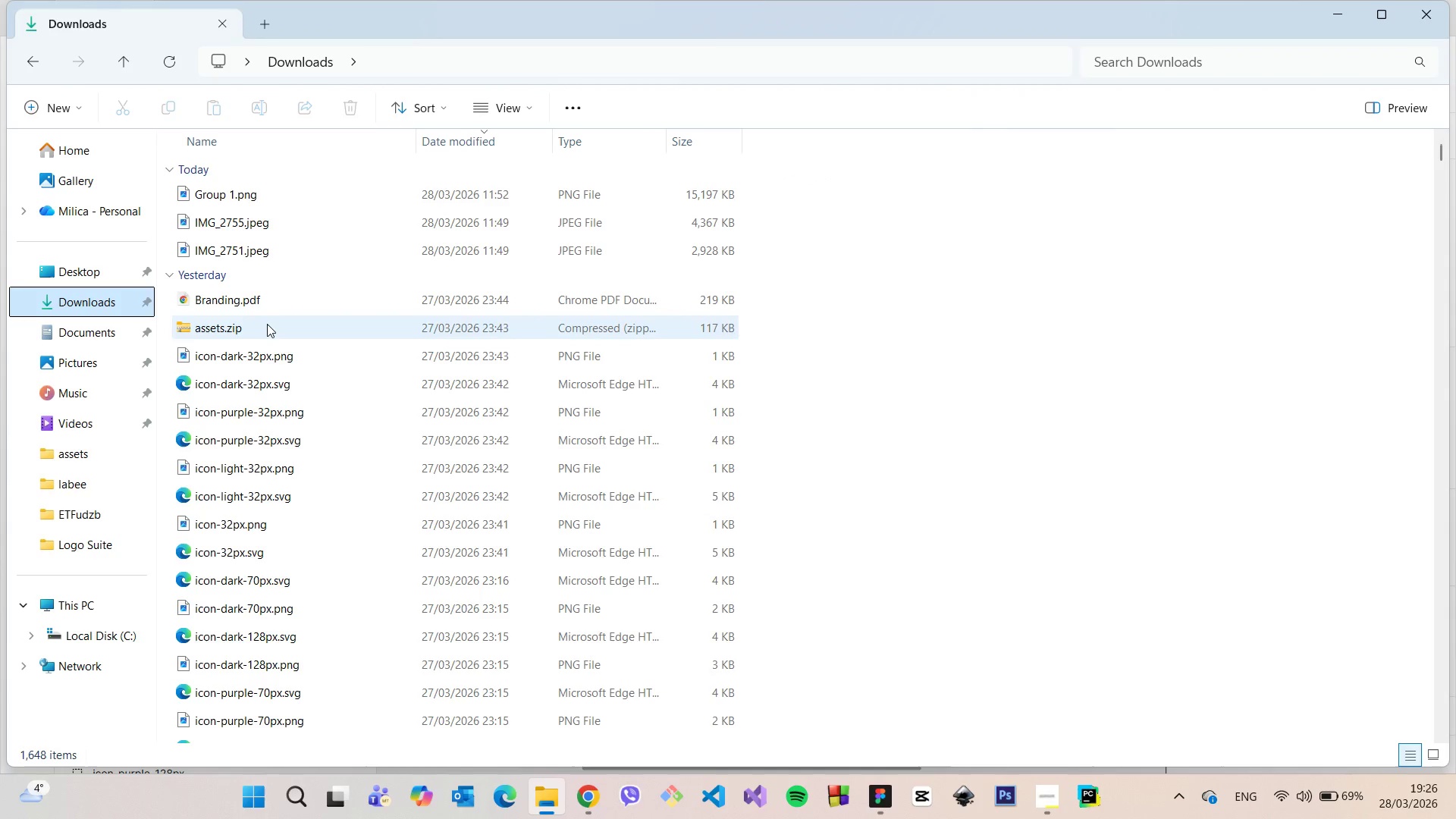 
double_click([267, 324])
 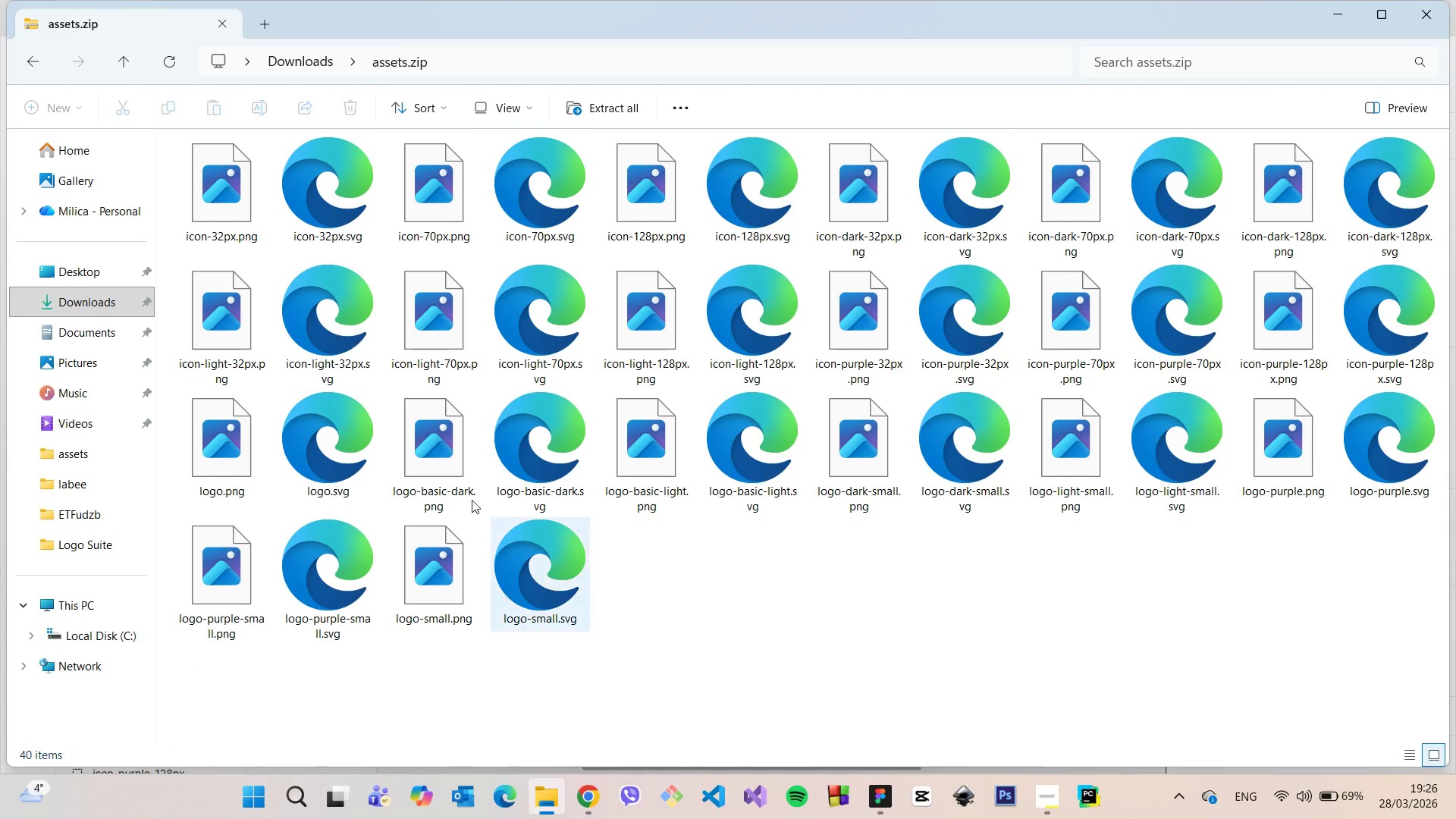 
left_click([325, 53])
 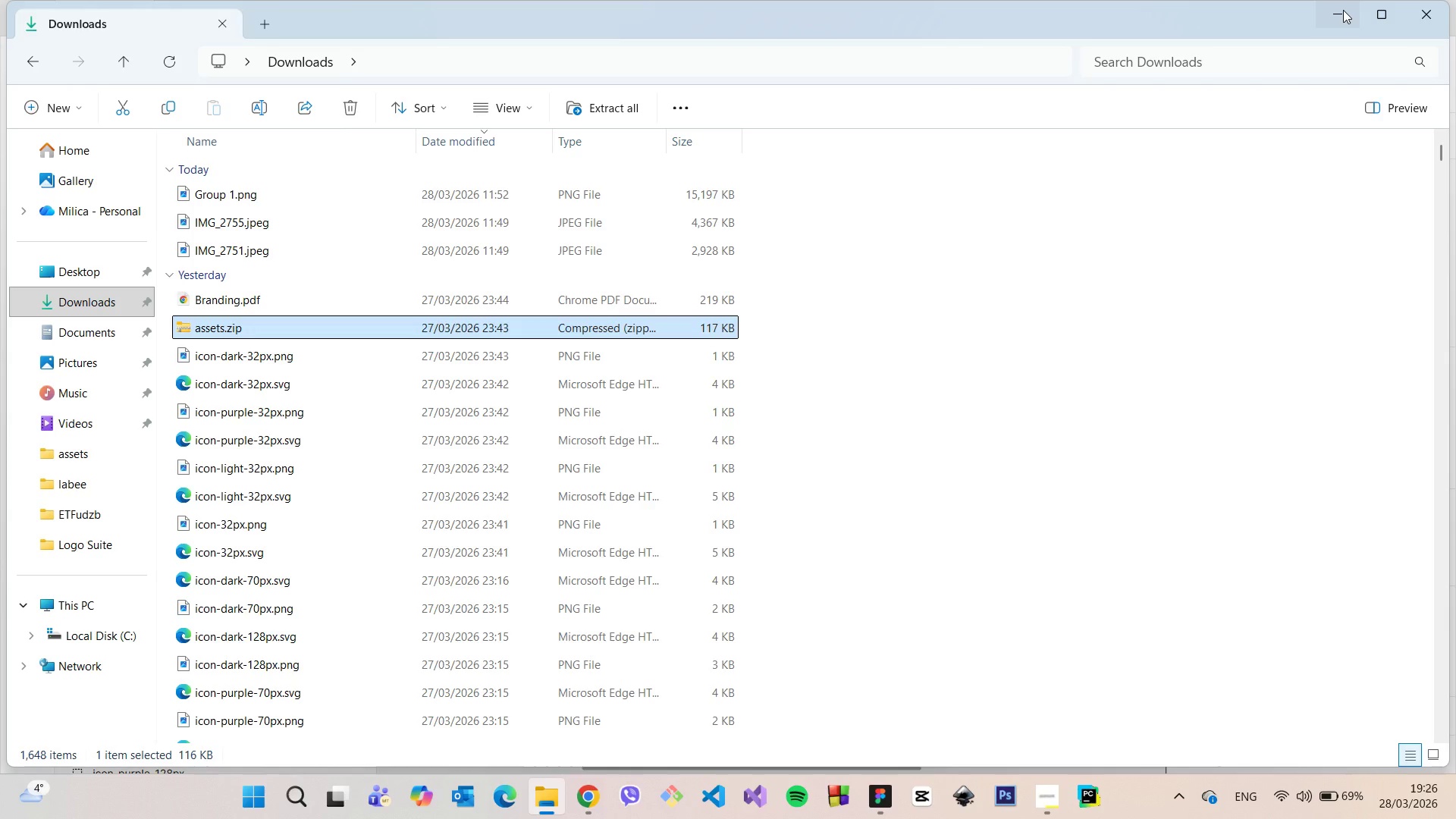 
left_click([1343, 10])
 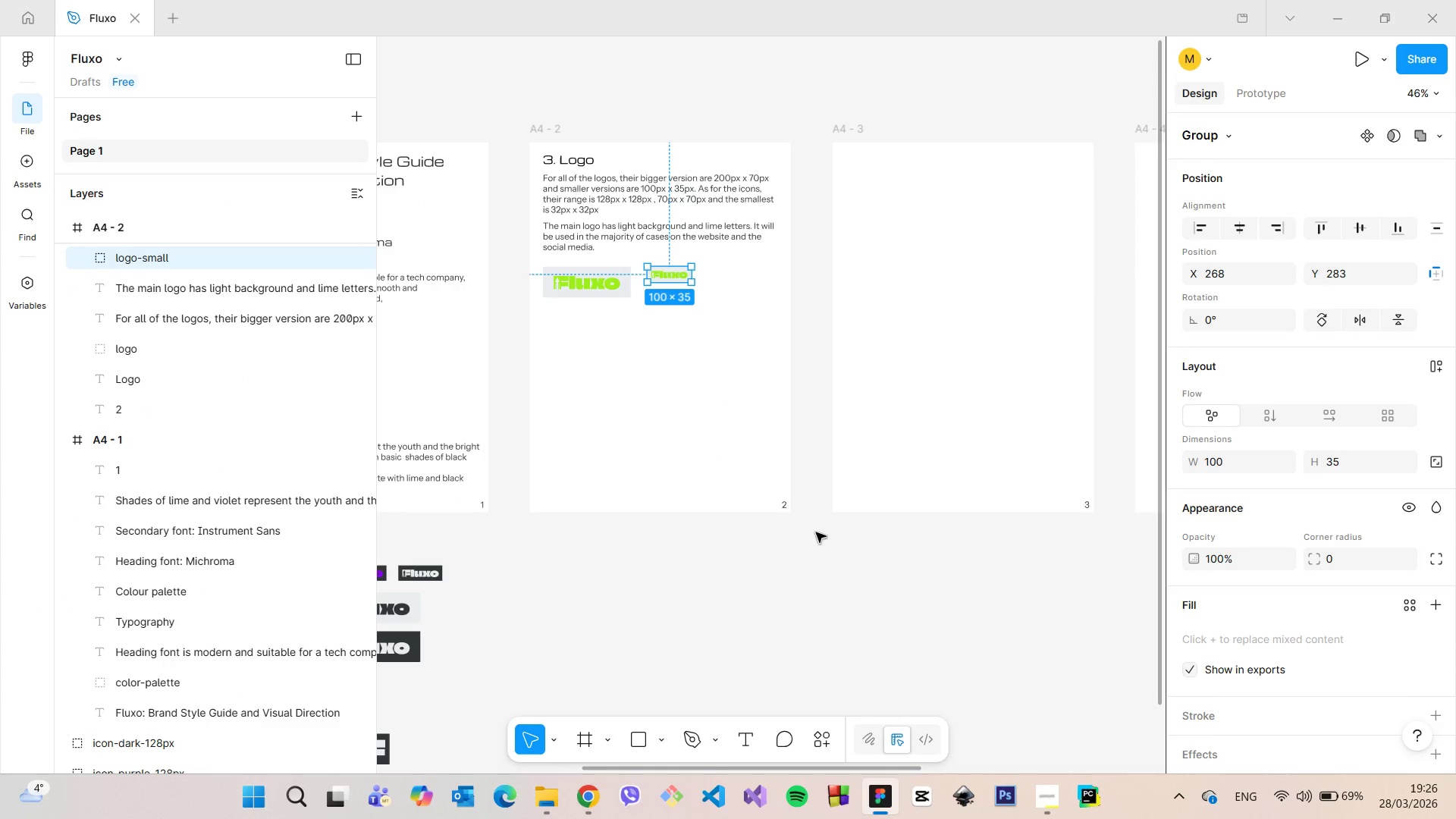 
left_click([769, 589])
 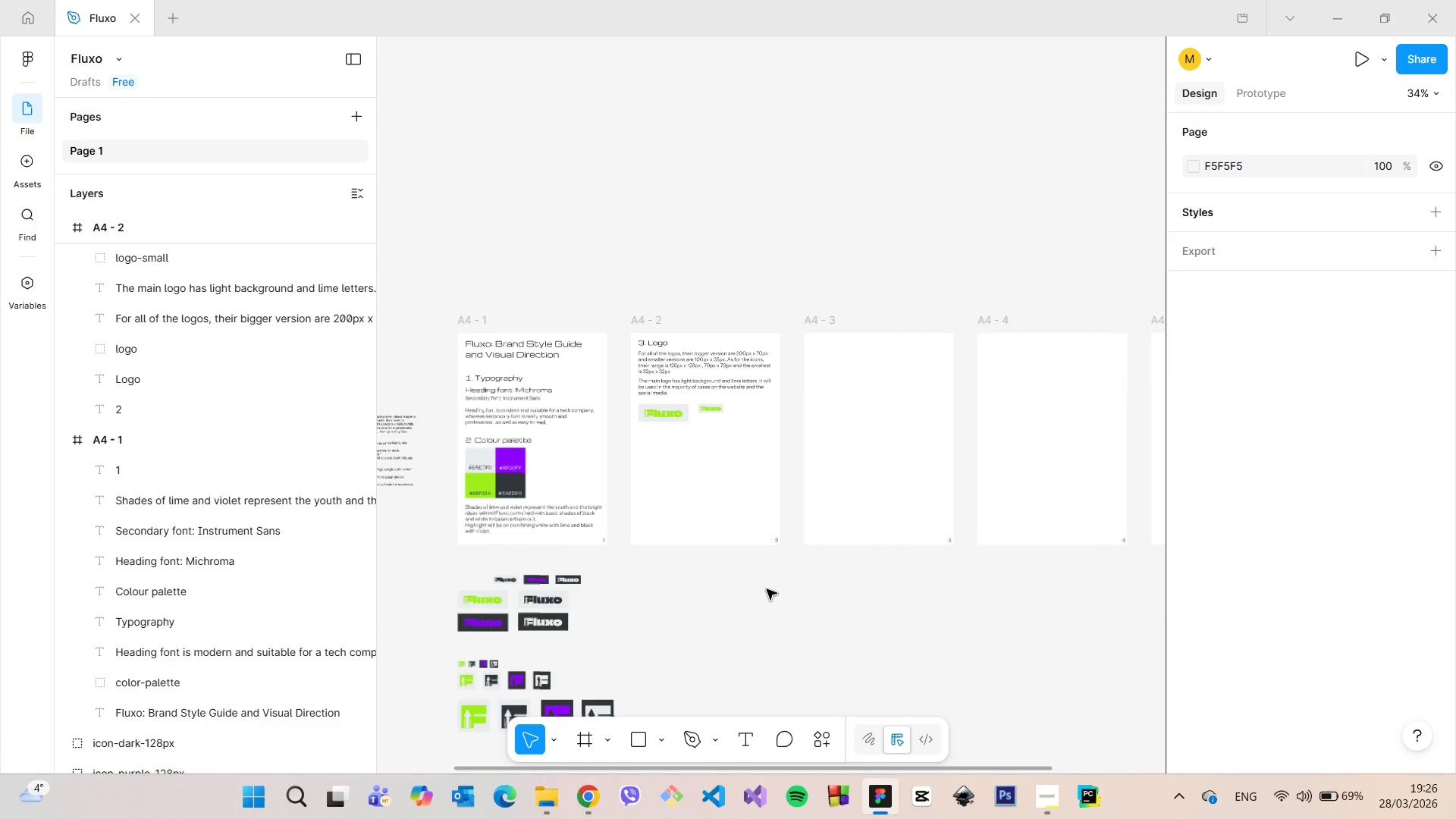 
scroll: coordinate [642, 509], scroll_direction: up, amount: 7.0
 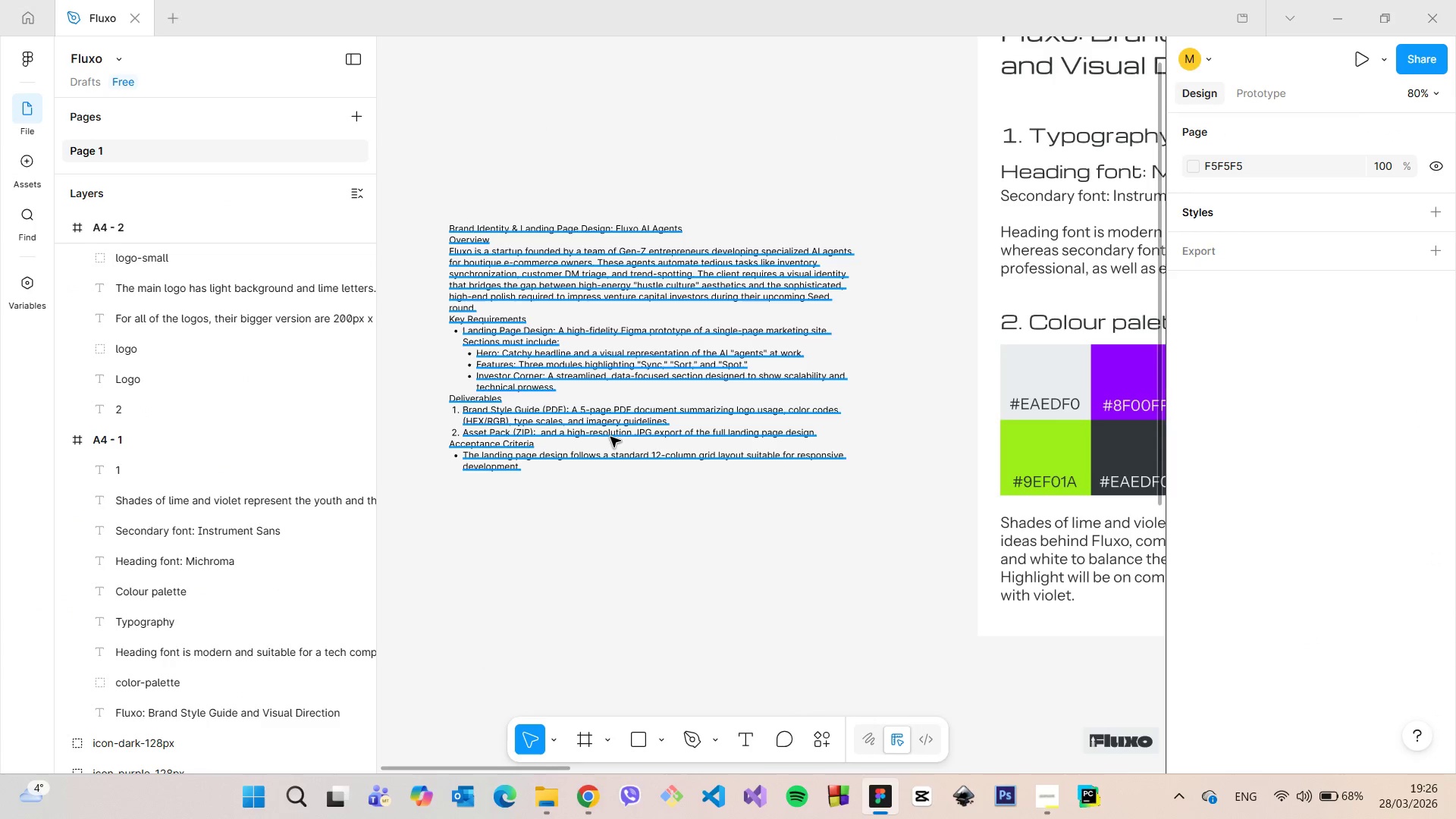 
scroll: coordinate [610, 437], scroll_direction: down, amount: 10.0
 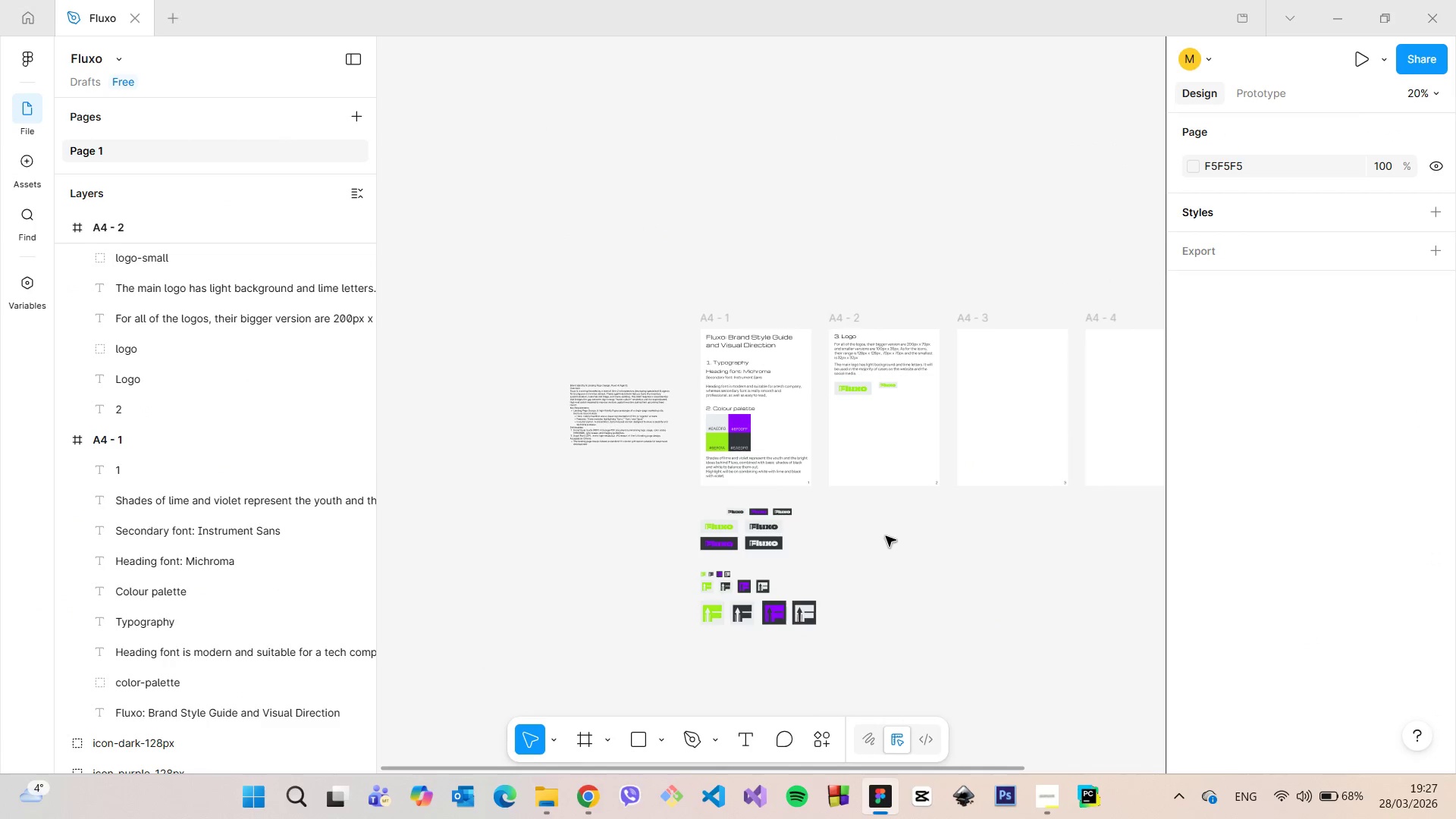 
scroll: coordinate [900, 507], scroll_direction: up, amount: 8.0
 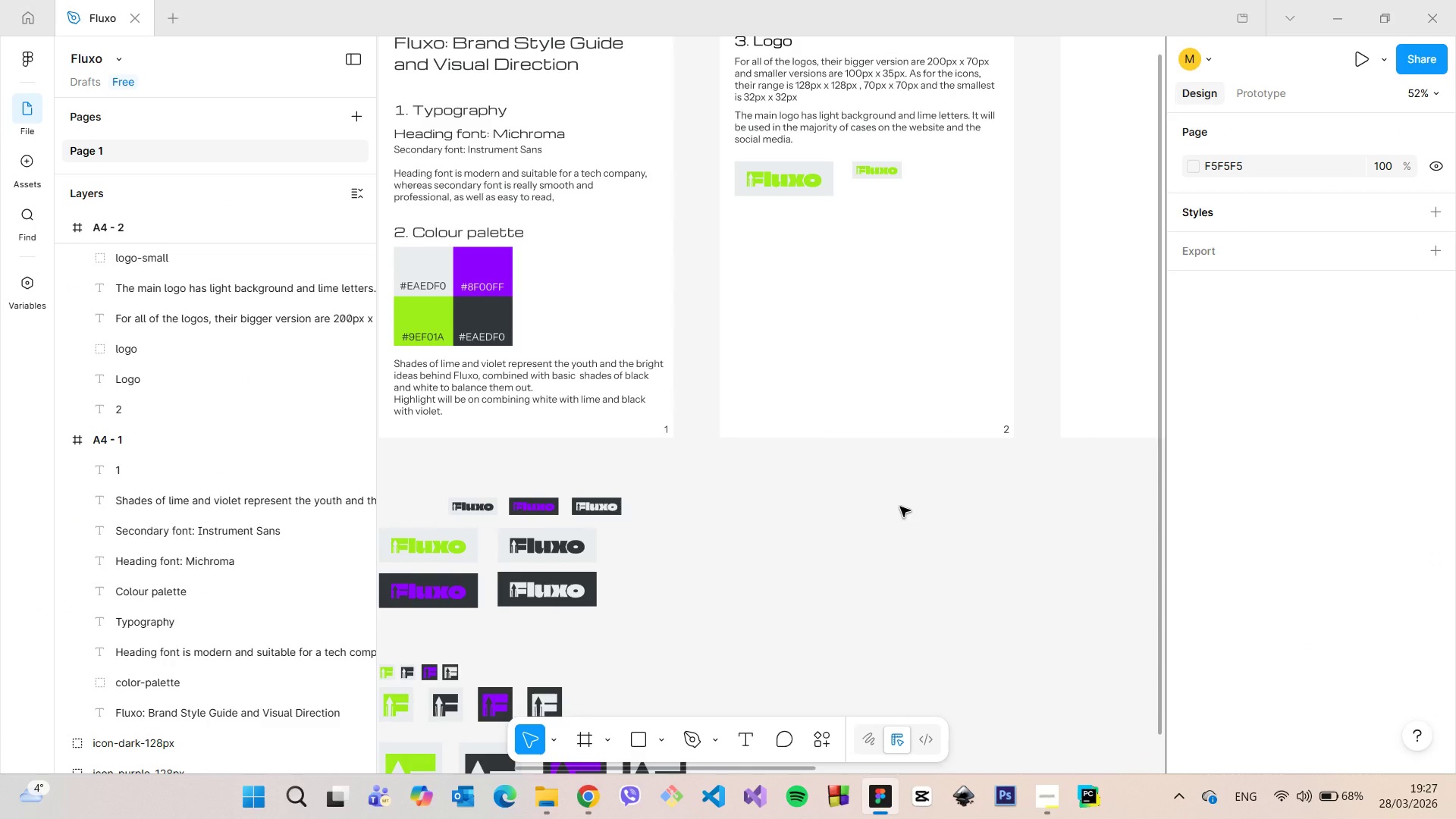 
scroll: coordinate [900, 507], scroll_direction: down, amount: 2.0
 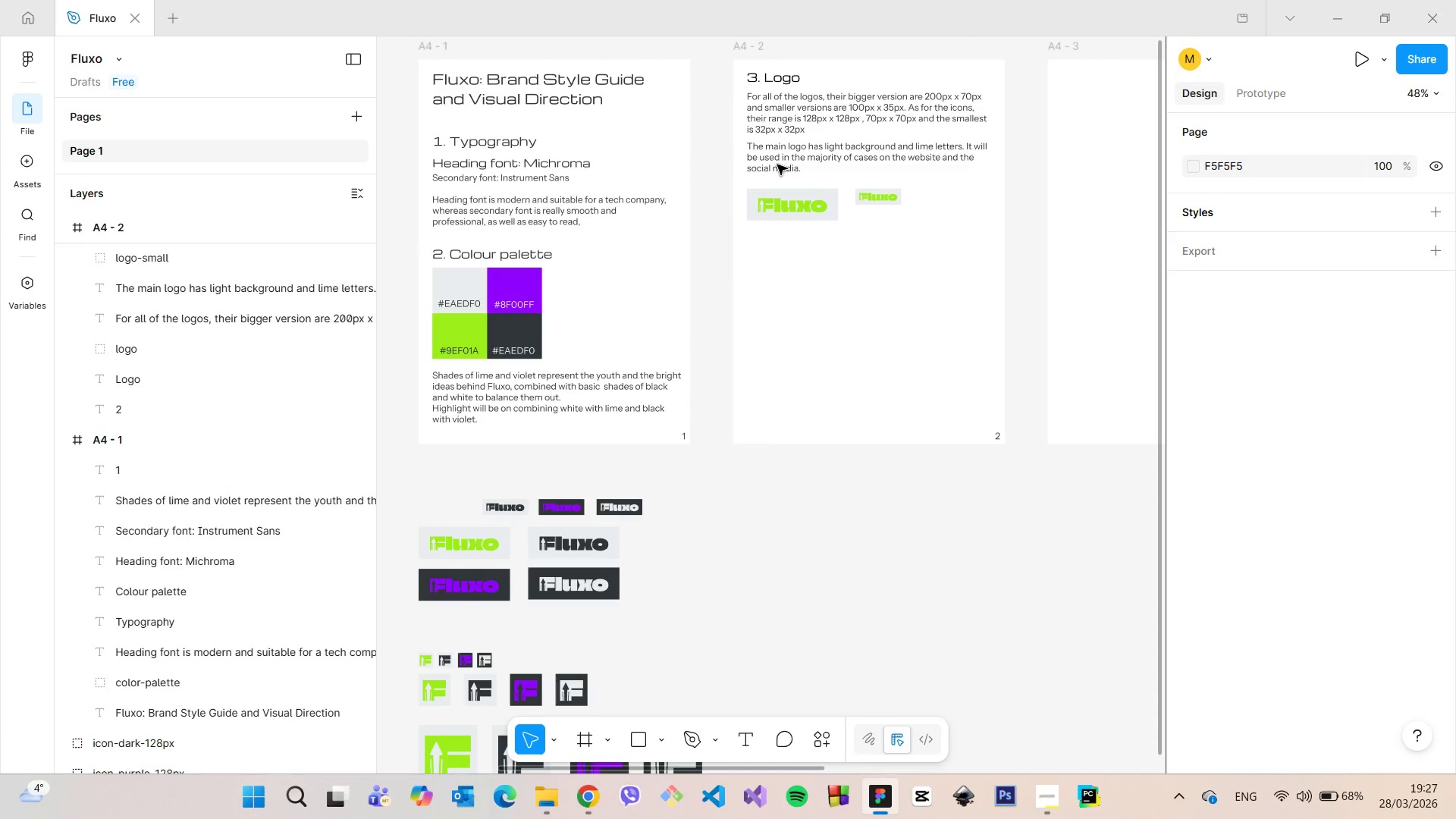 
left_click([777, 165])
 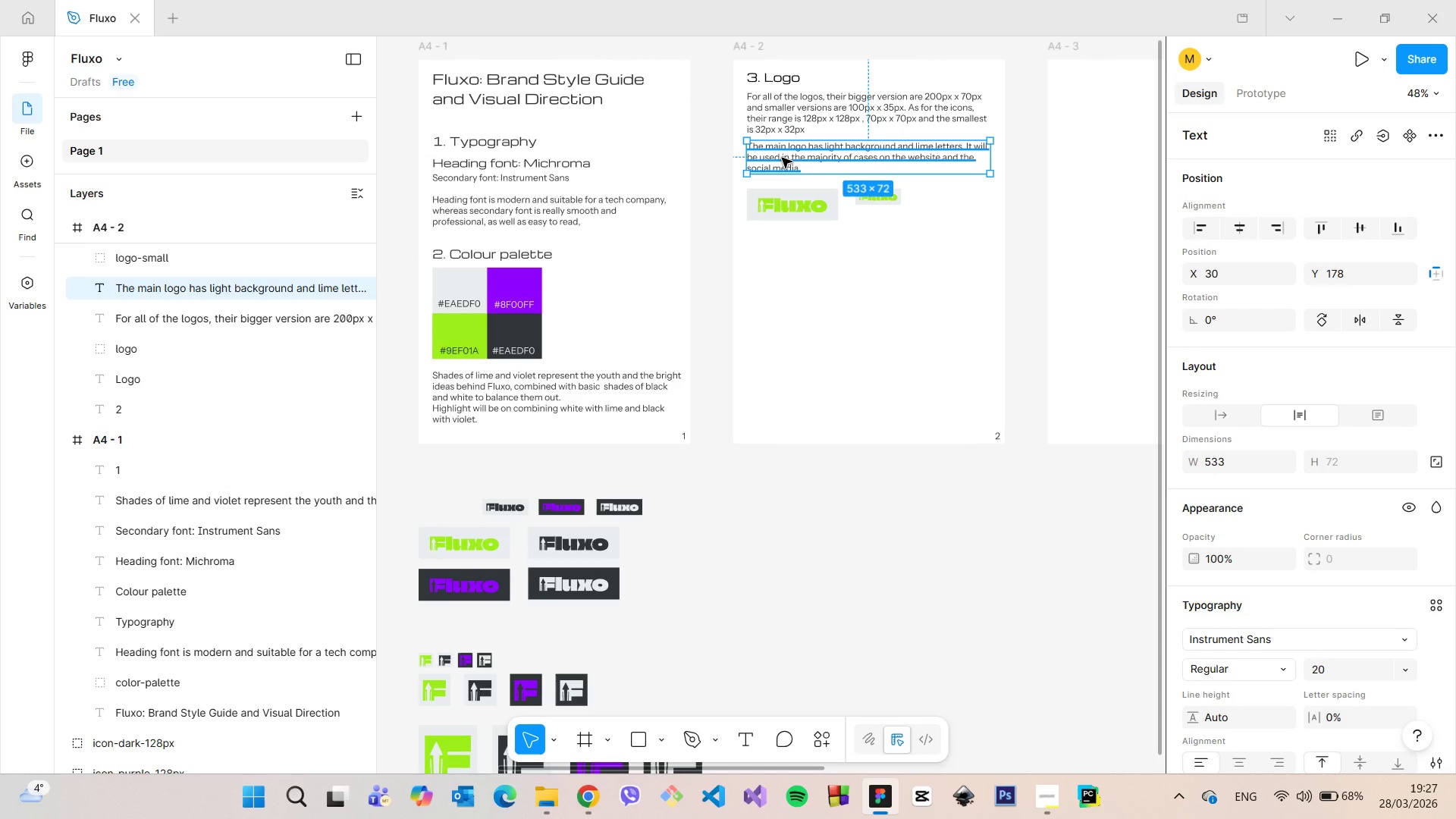 
left_click_drag(start_coordinate=[782, 158], to_coordinate=[782, 260])
 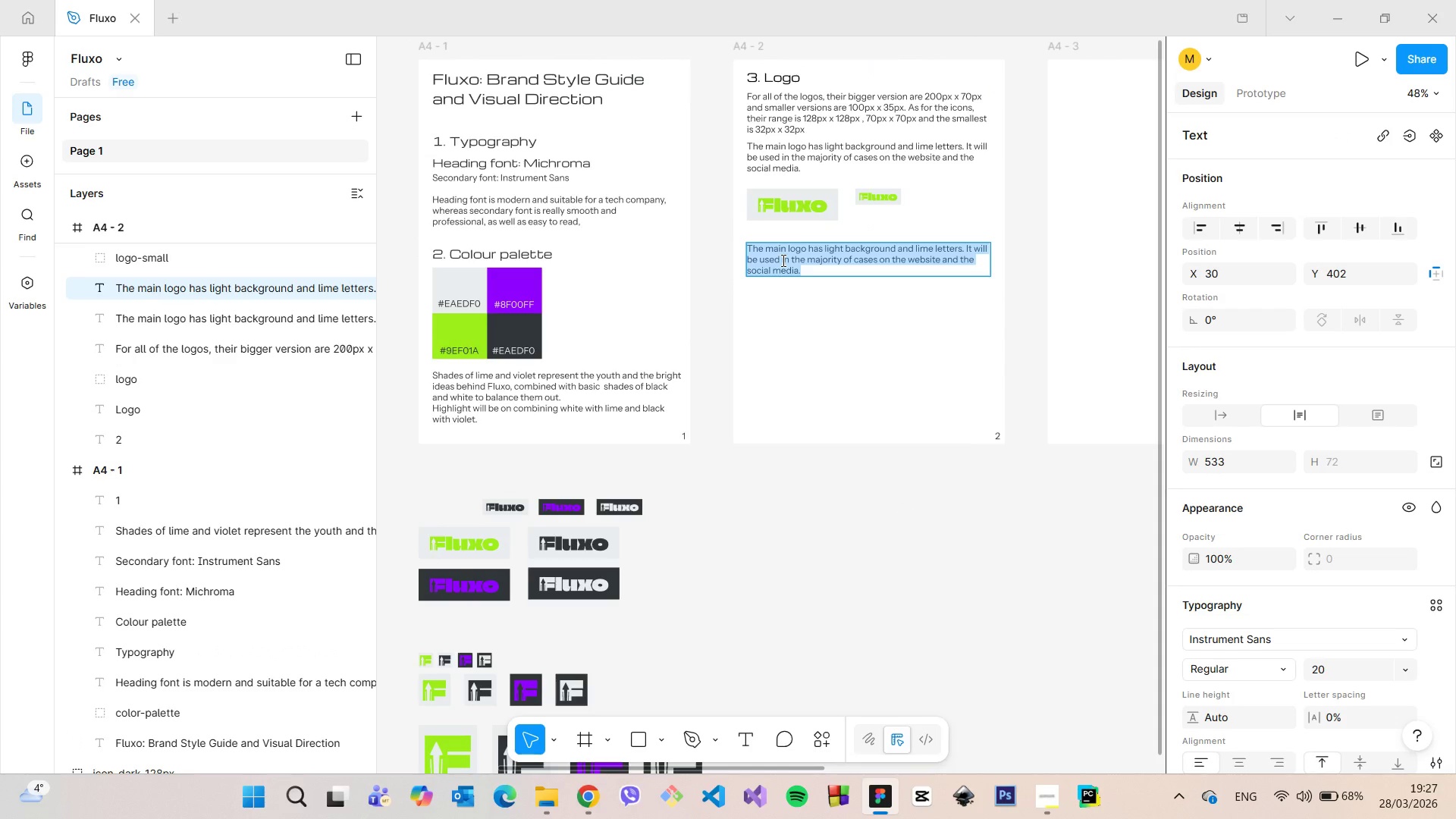 
hold_key(key=AltLeft, duration=1.52)
 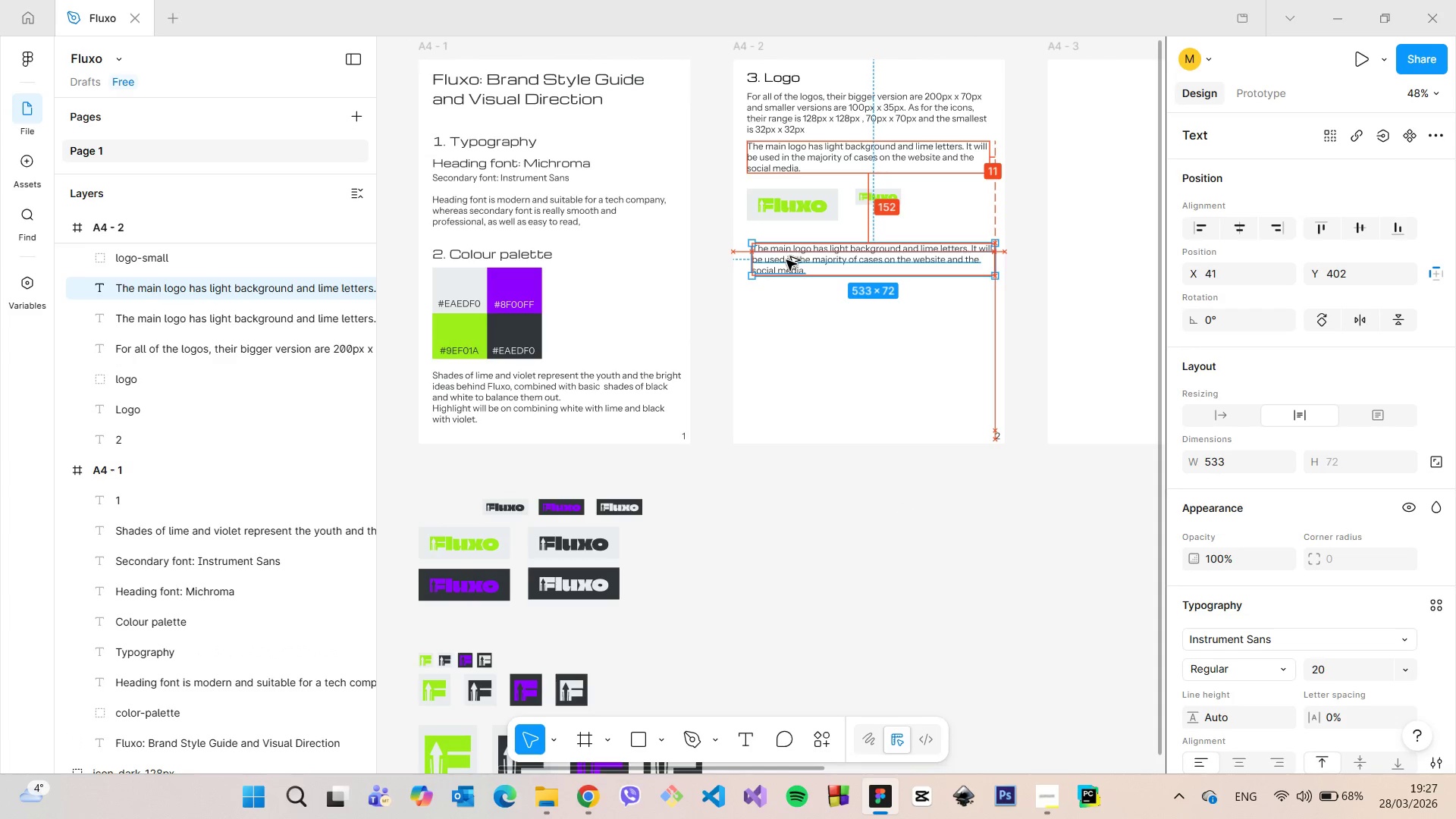 
hold_key(key=AltLeft, duration=1.52)
 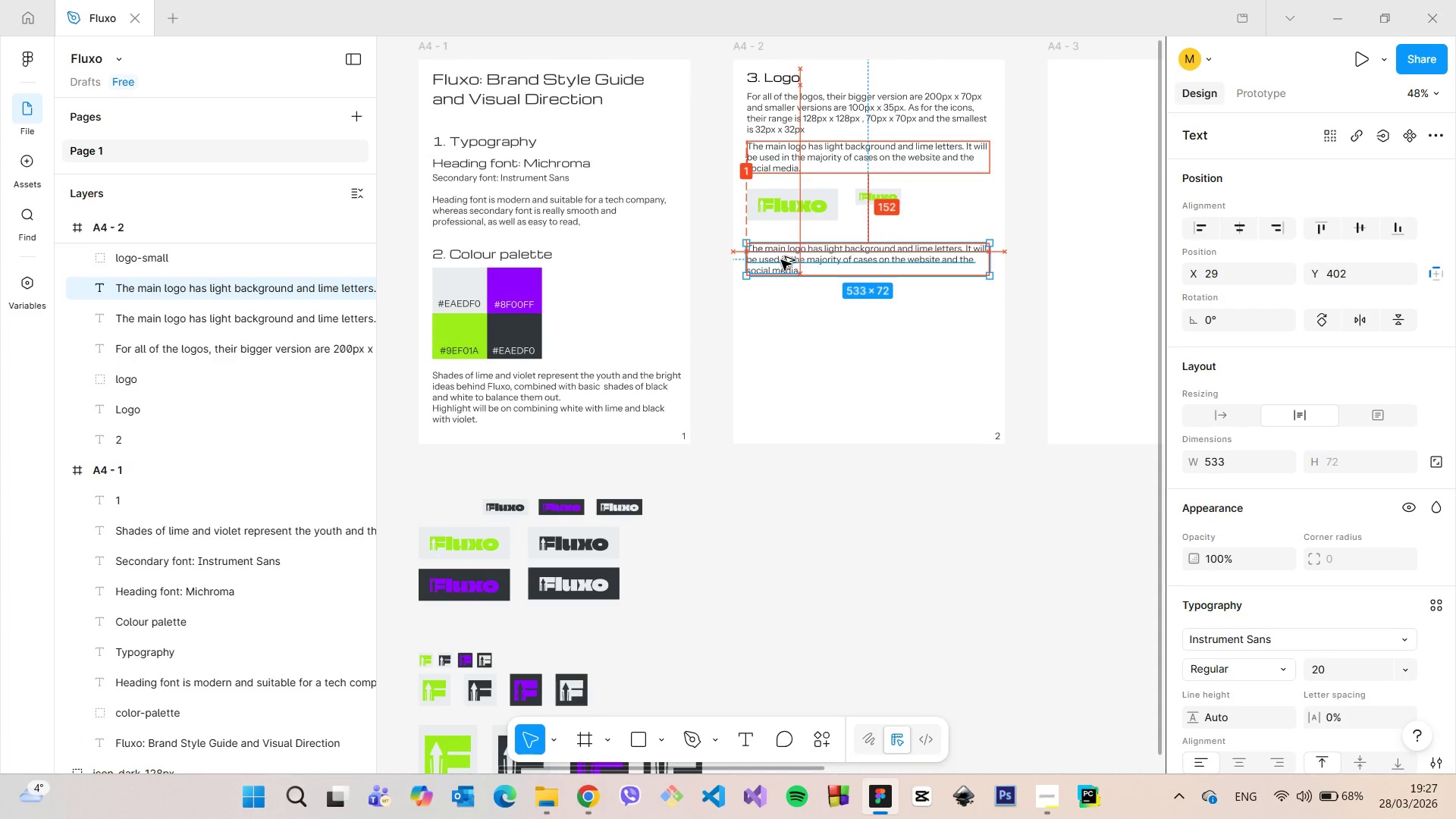 
hold_key(key=AltLeft, duration=1.5)
 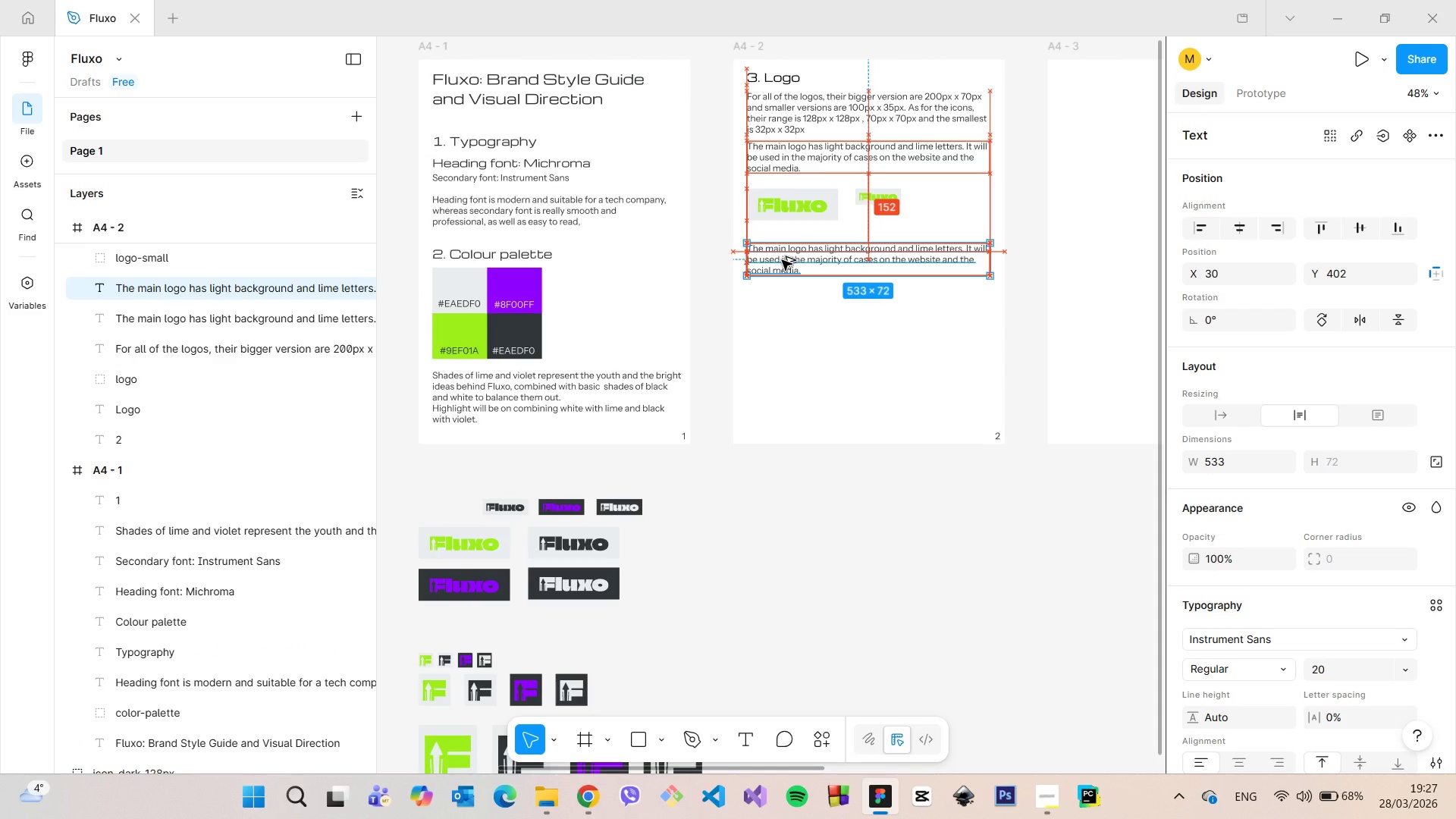 
hold_key(key=AltLeft, duration=0.77)
 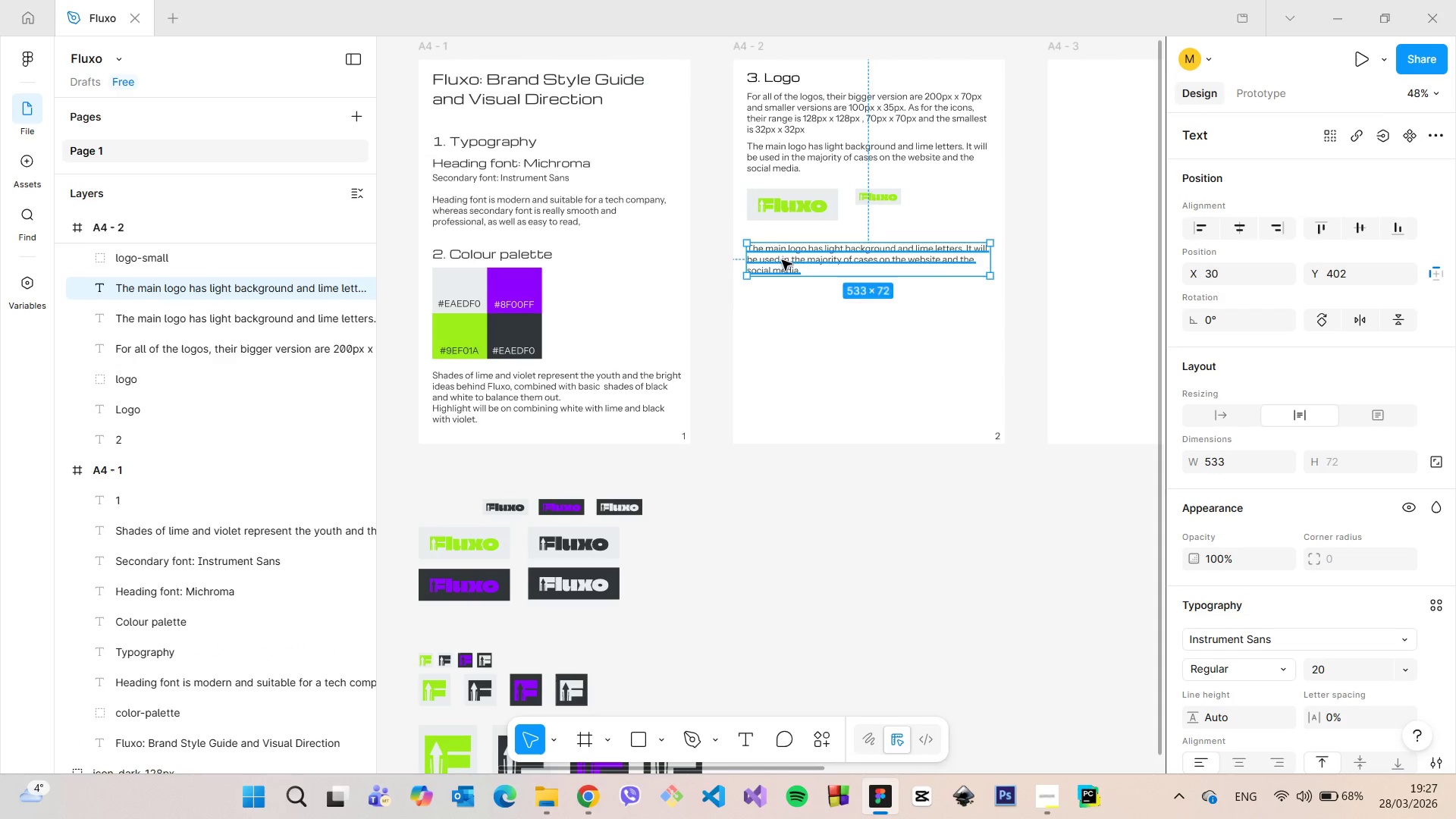 
double_click([782, 260])
 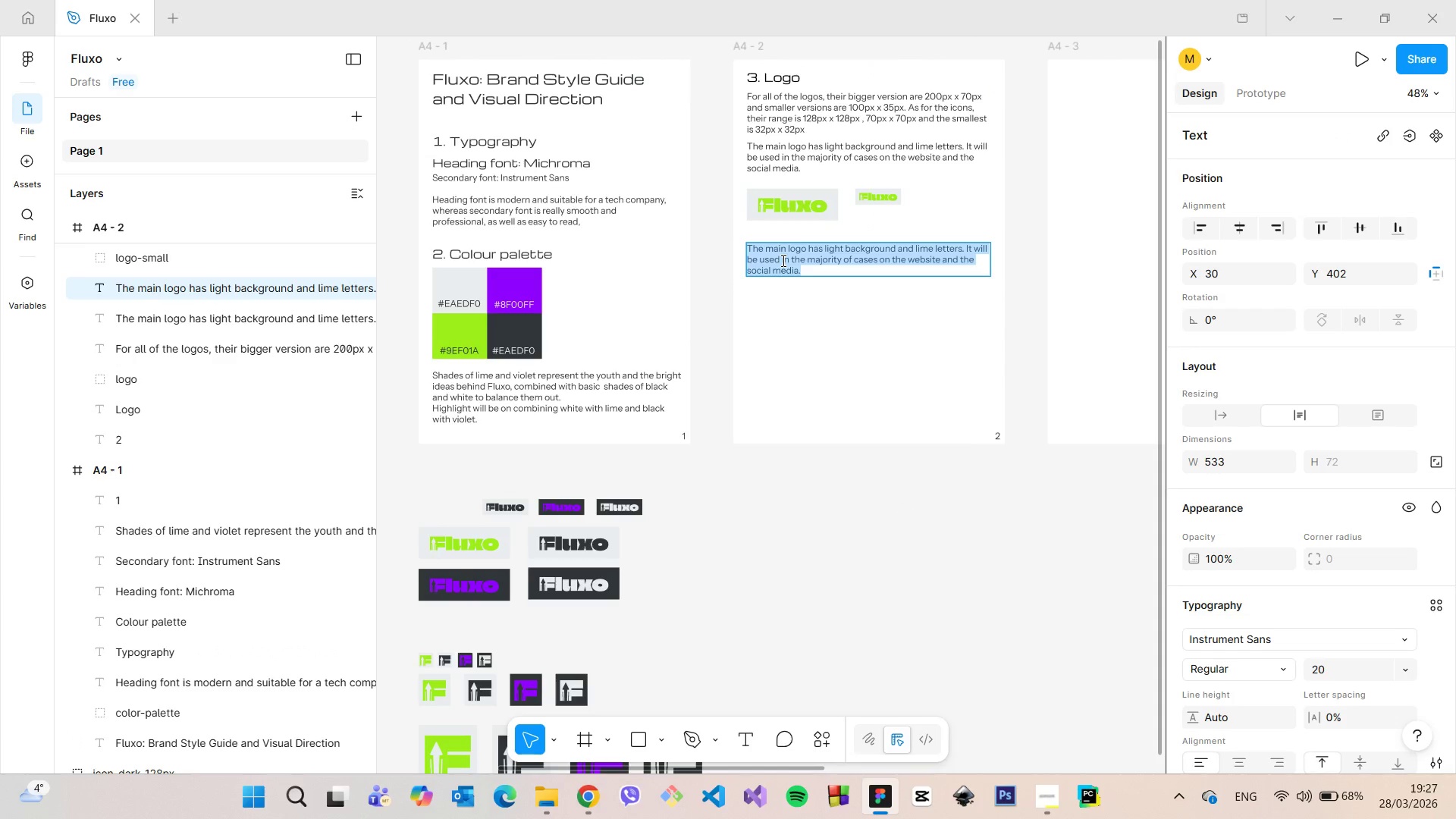 
type(Foor )
key(Backspace)
key(Backspace)
key(Backspace)
type(r )
 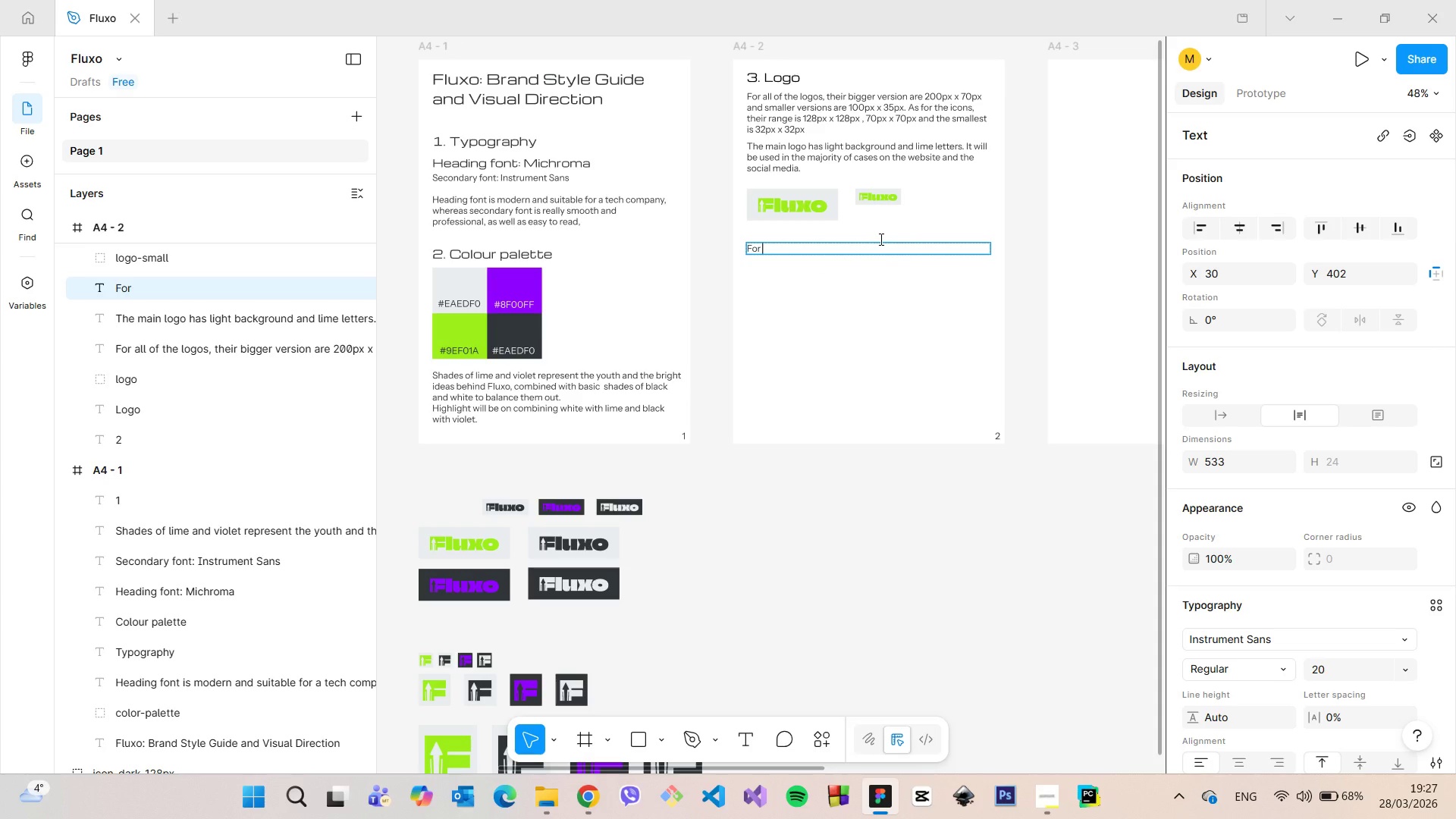 
type(situations where darker logo version is needed, a variation of the main logo with dark background and violet )
 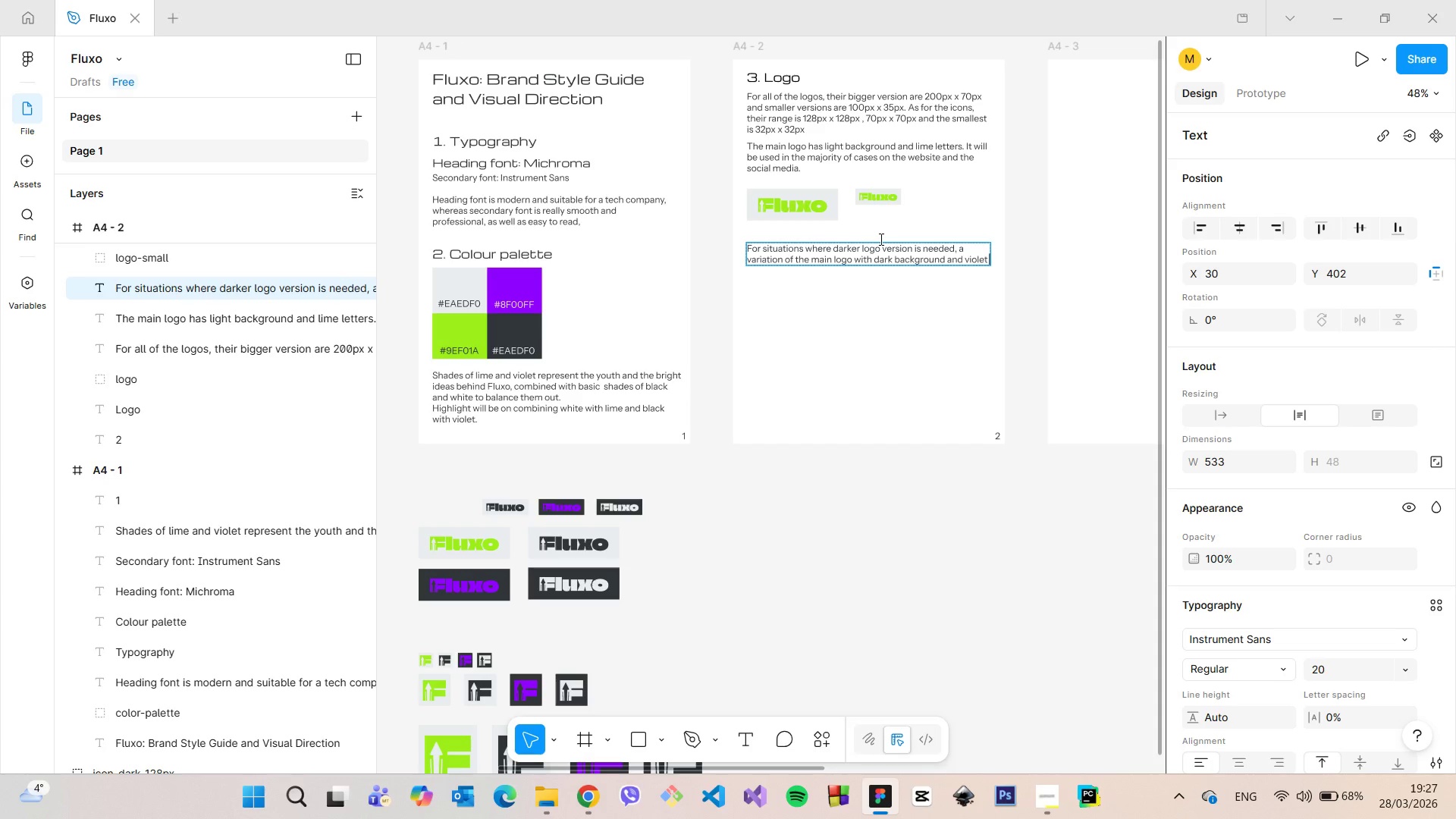 
type(letters is useful.)
 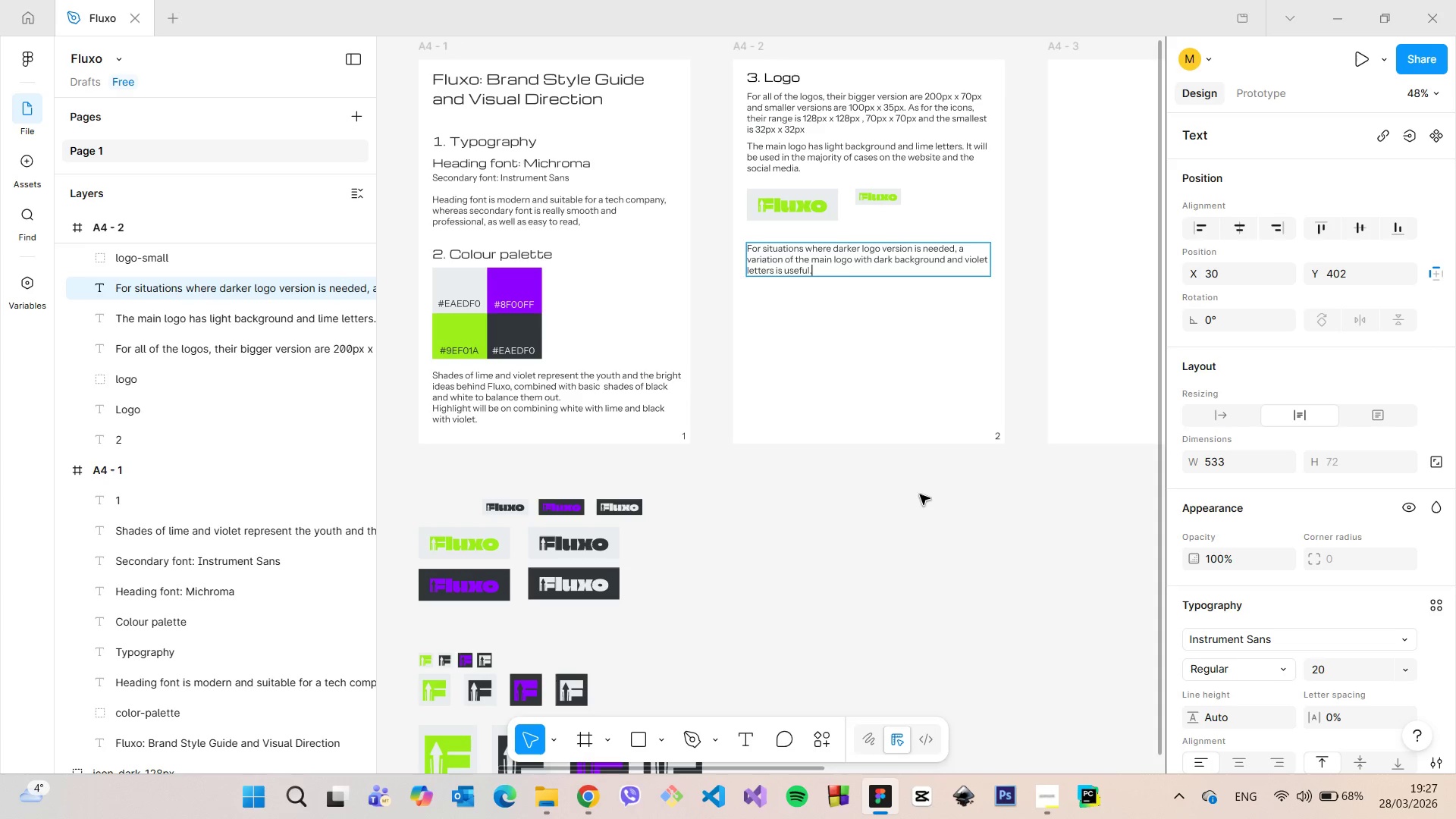 
left_click([920, 496])
 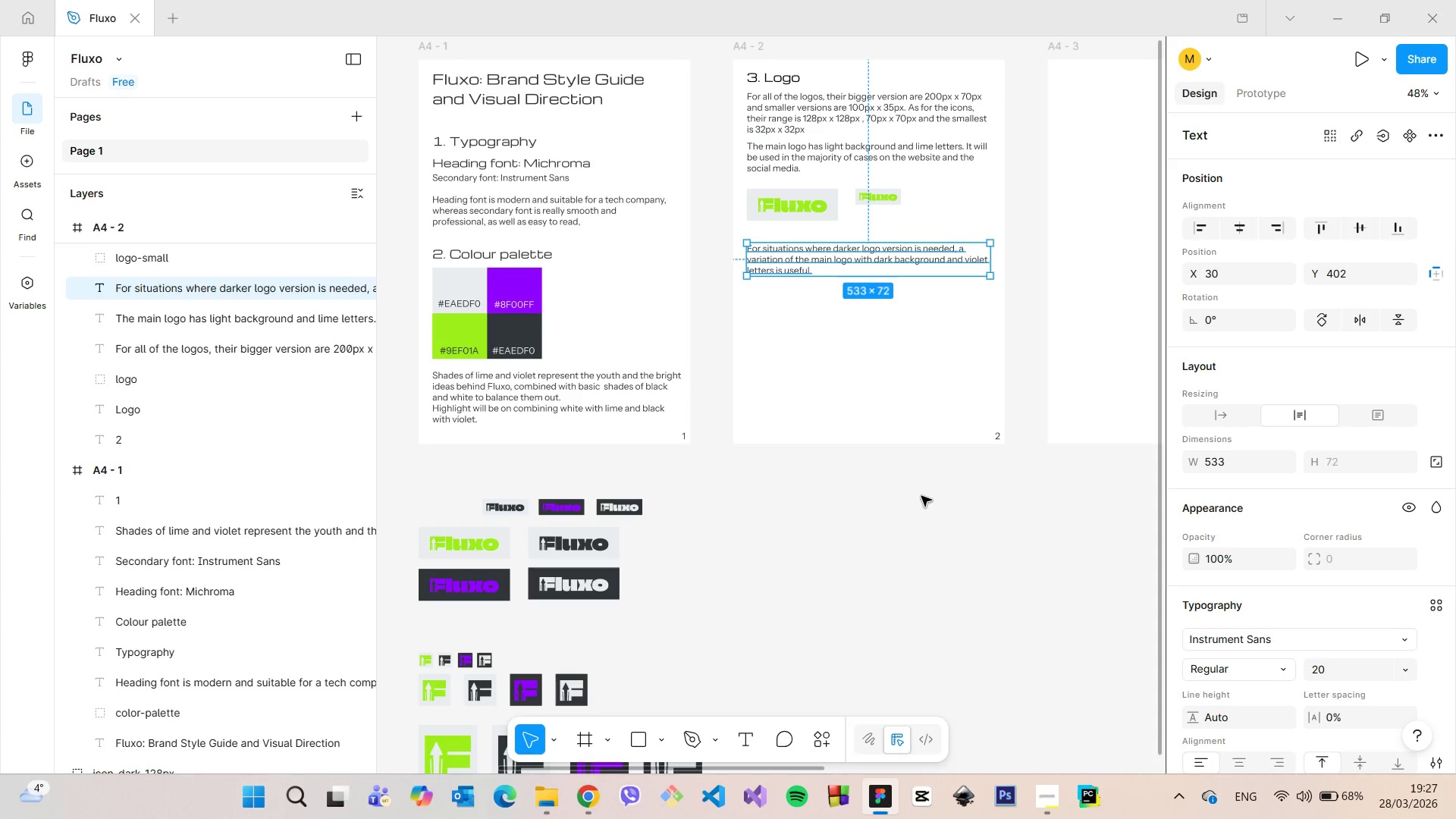 
left_click([921, 496])
 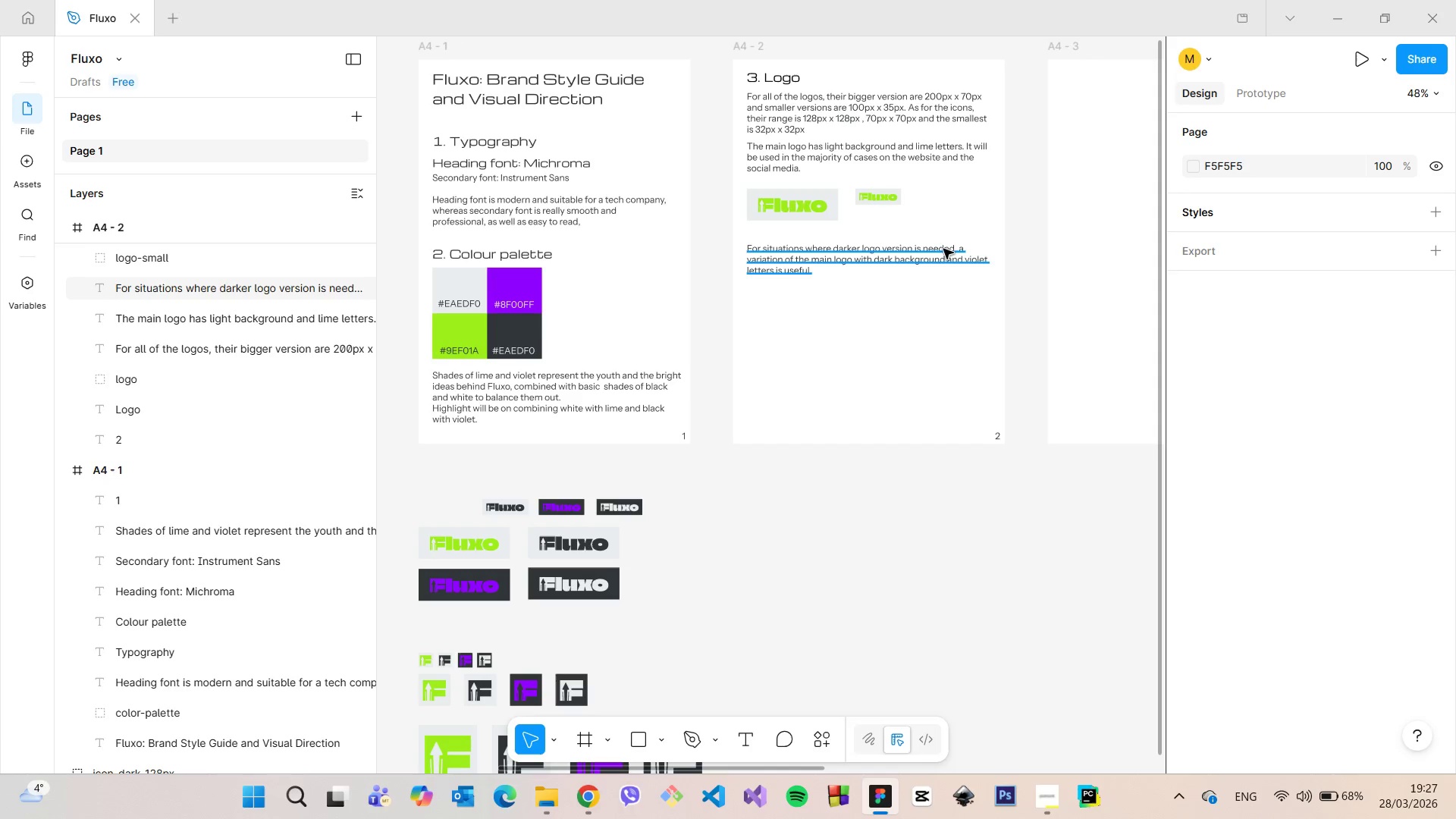 
double_click([932, 249])
 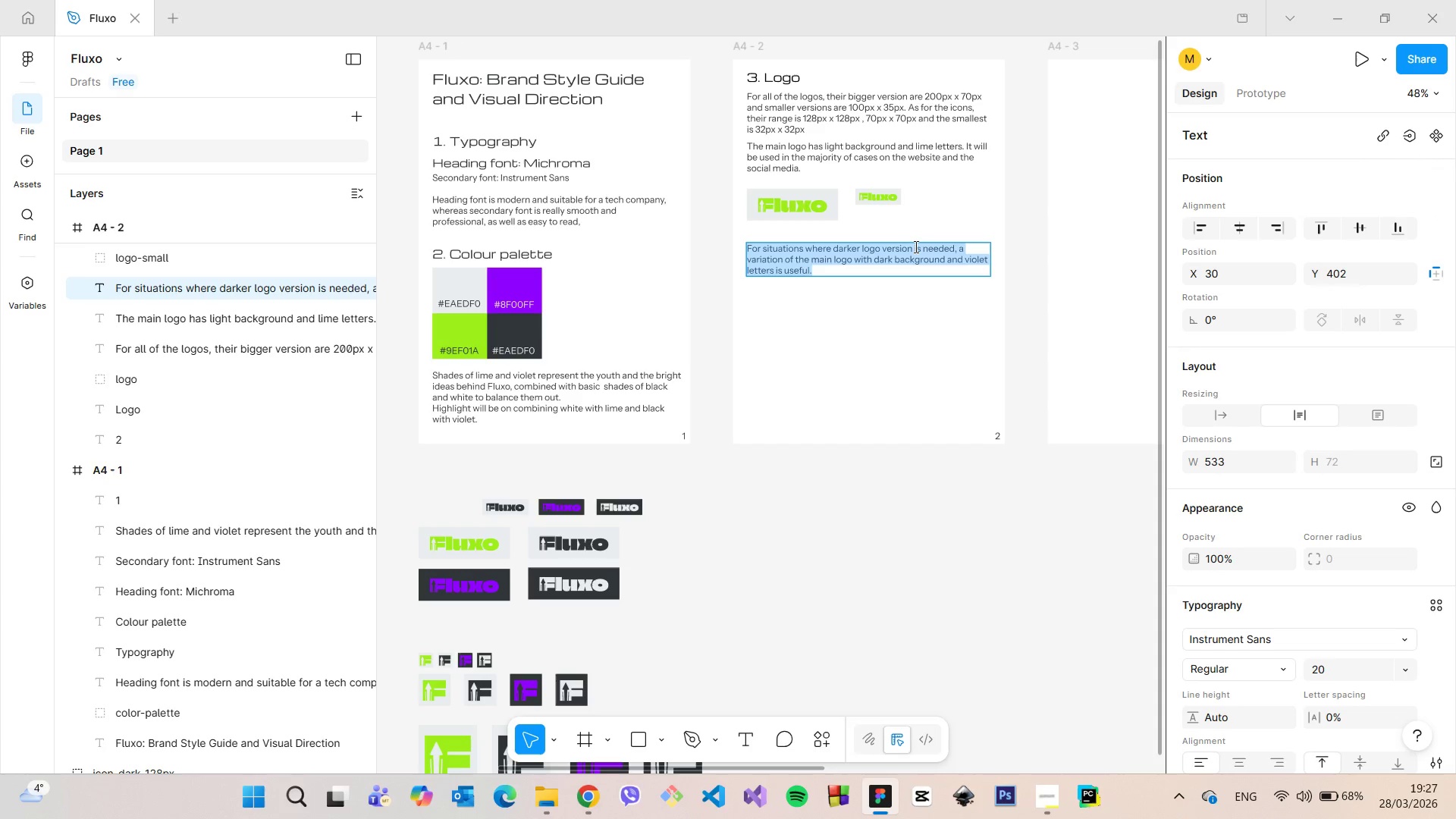 
left_click([915, 246])
 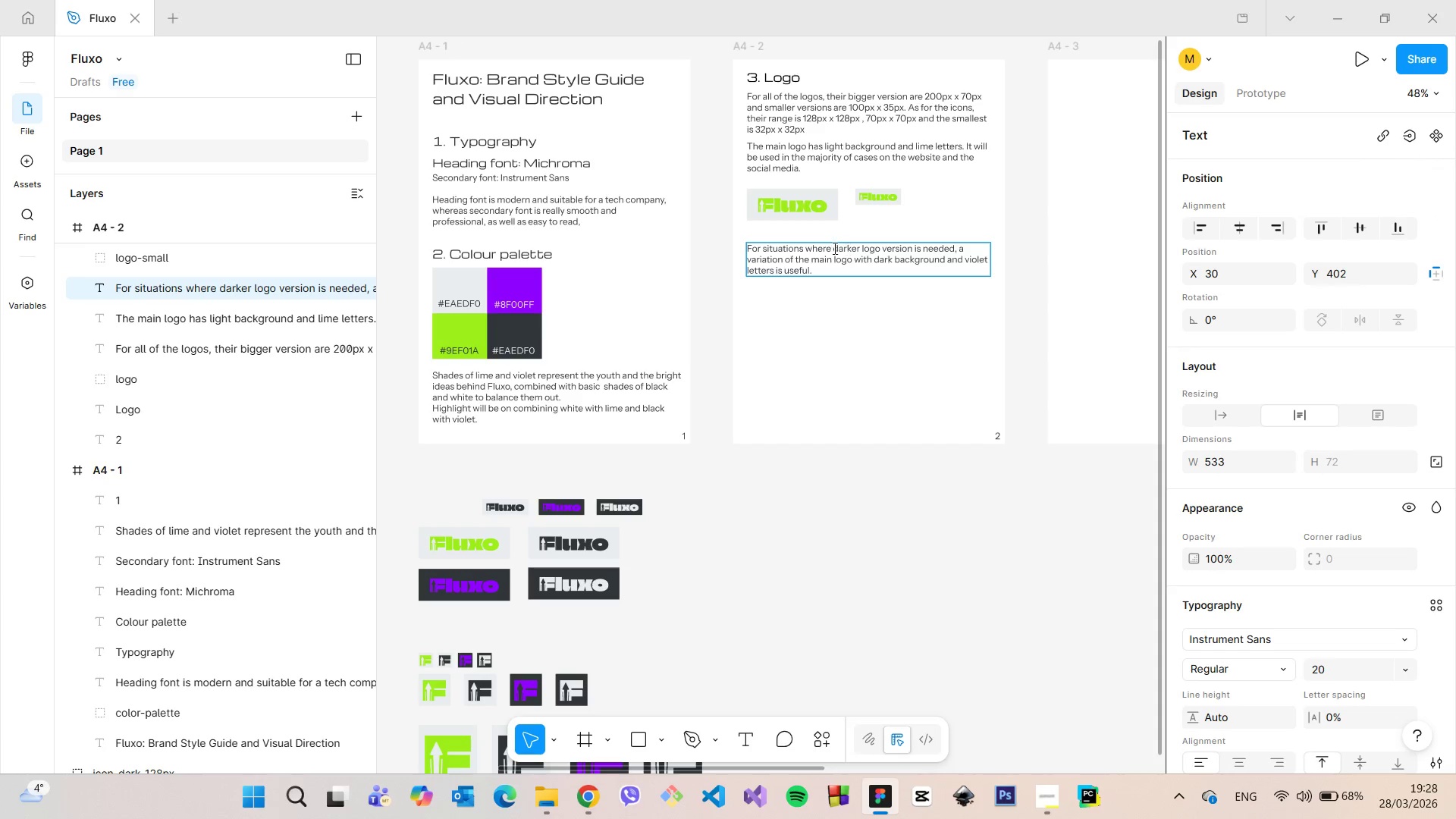 
left_click([833, 248])
 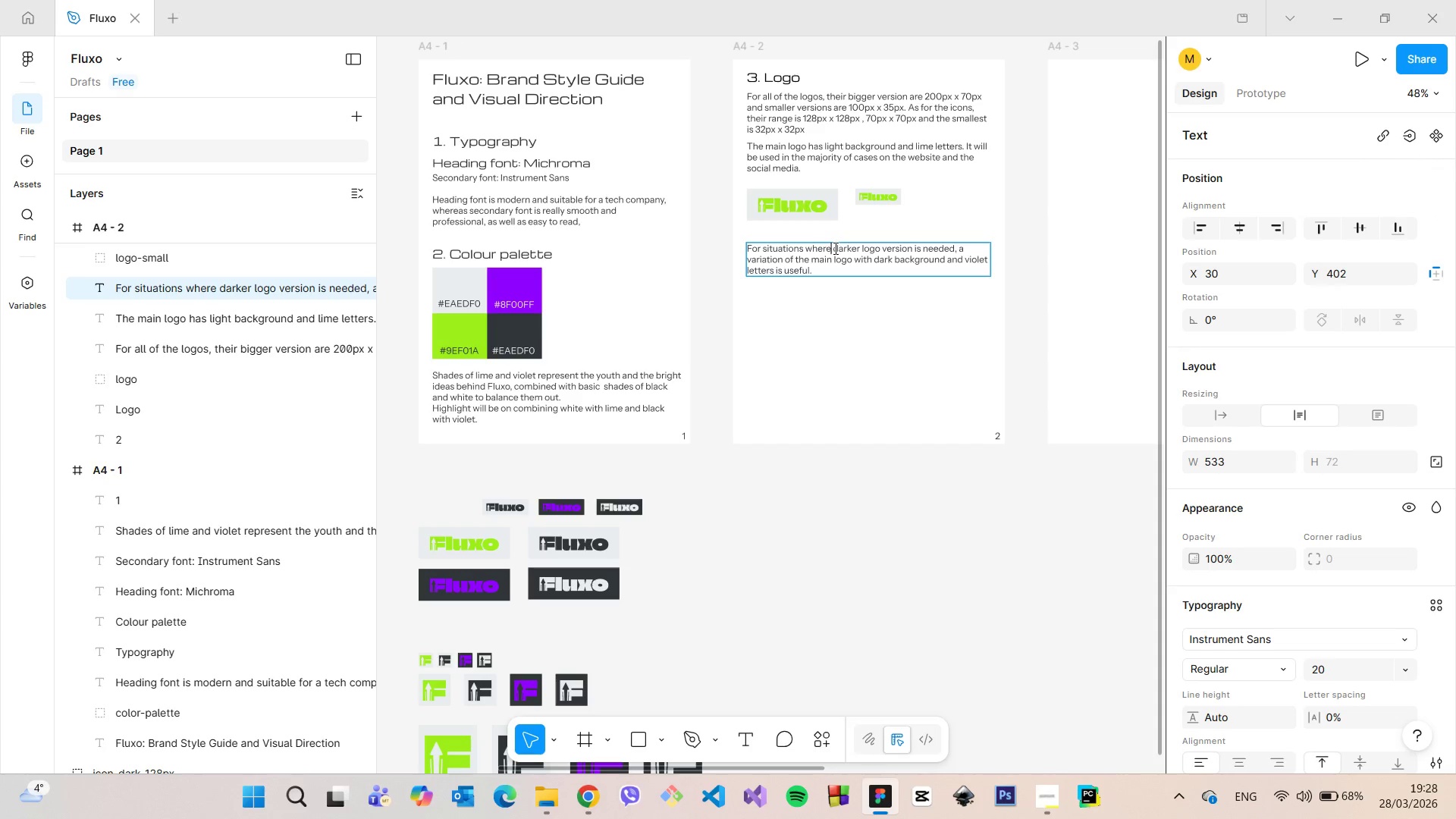 
key(Space)
 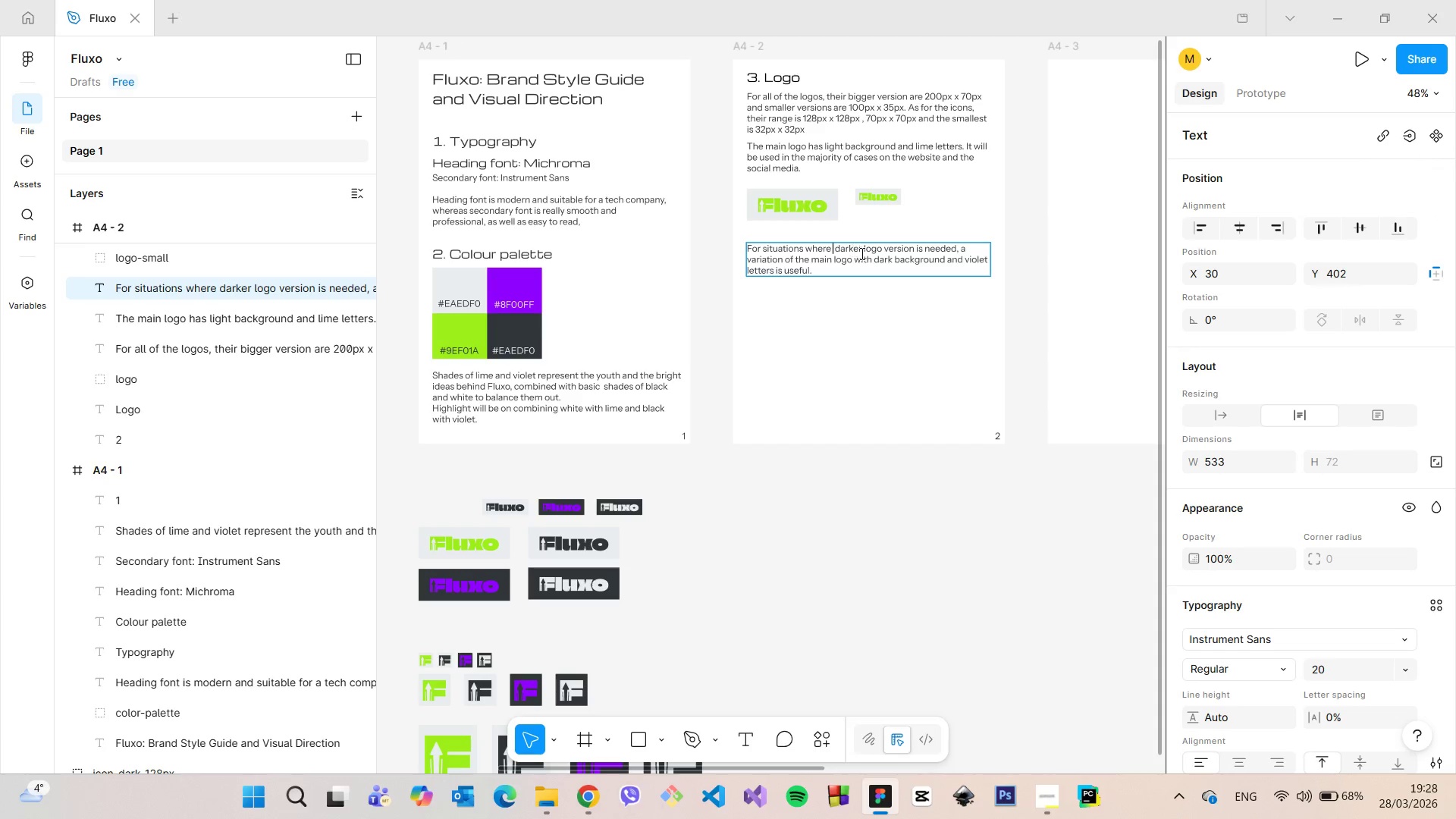 
key(A)
 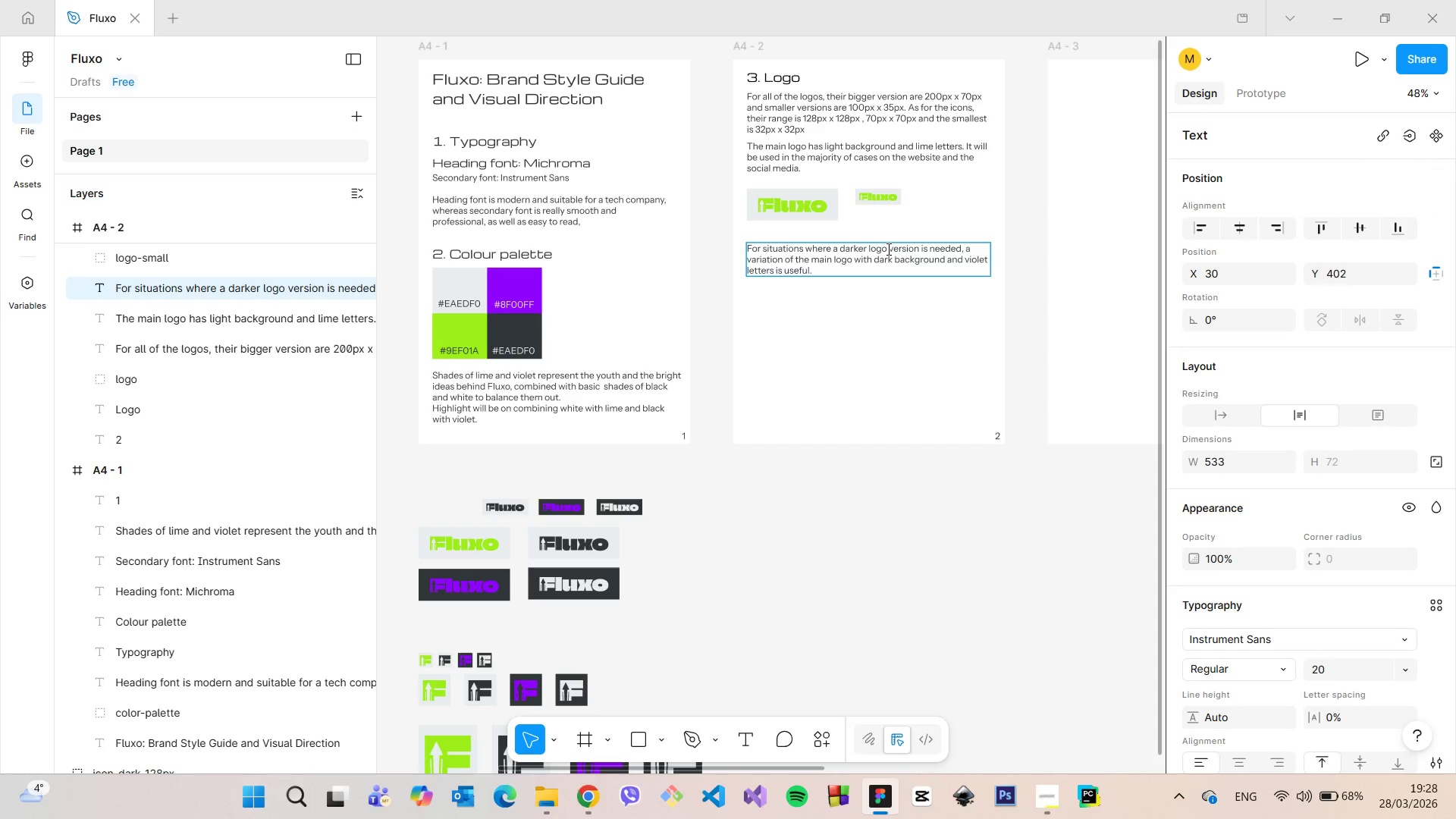 
left_click([887, 249])
 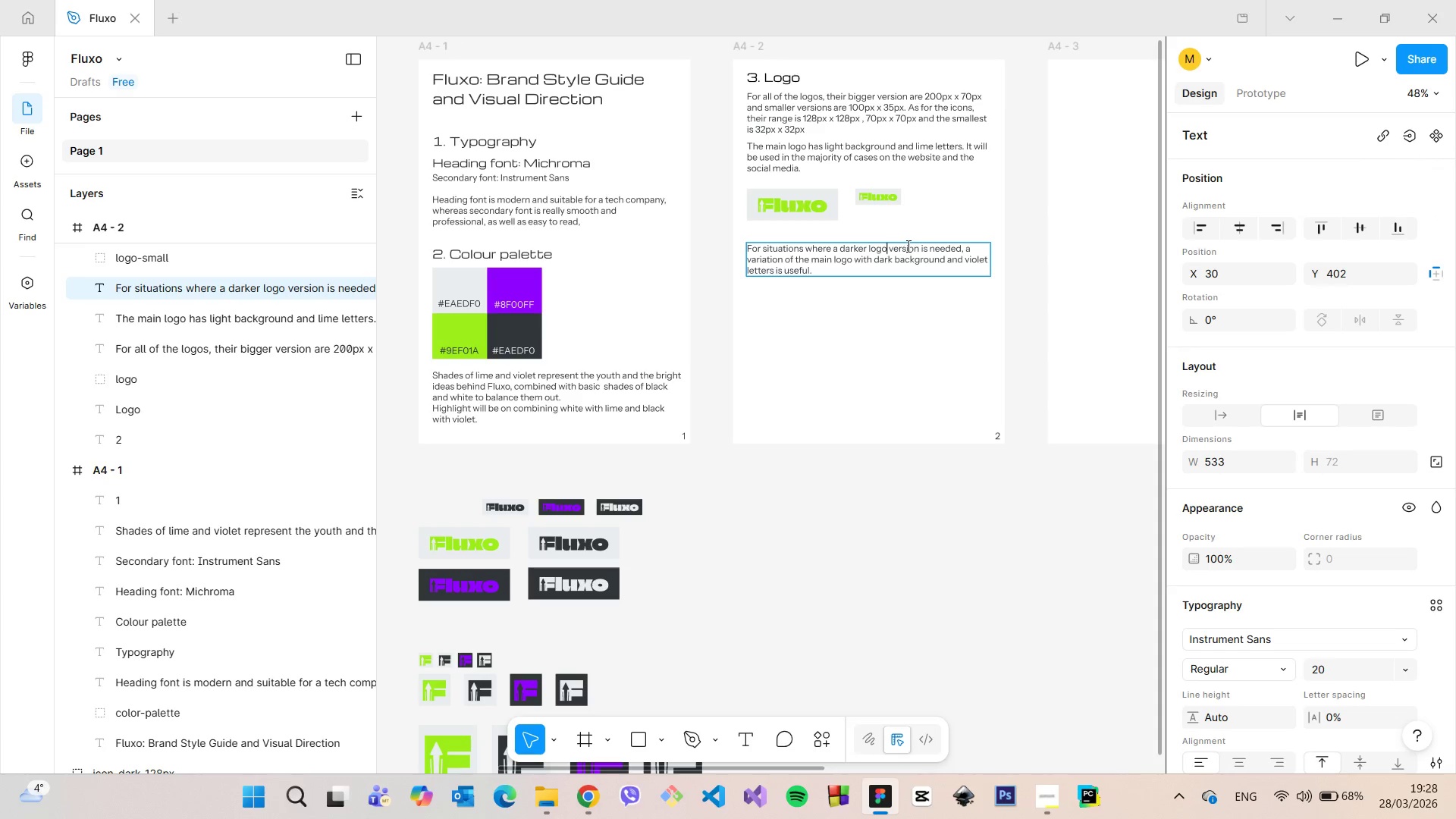 
left_click_drag(start_coordinate=[889, 246], to_coordinate=[869, 243])
 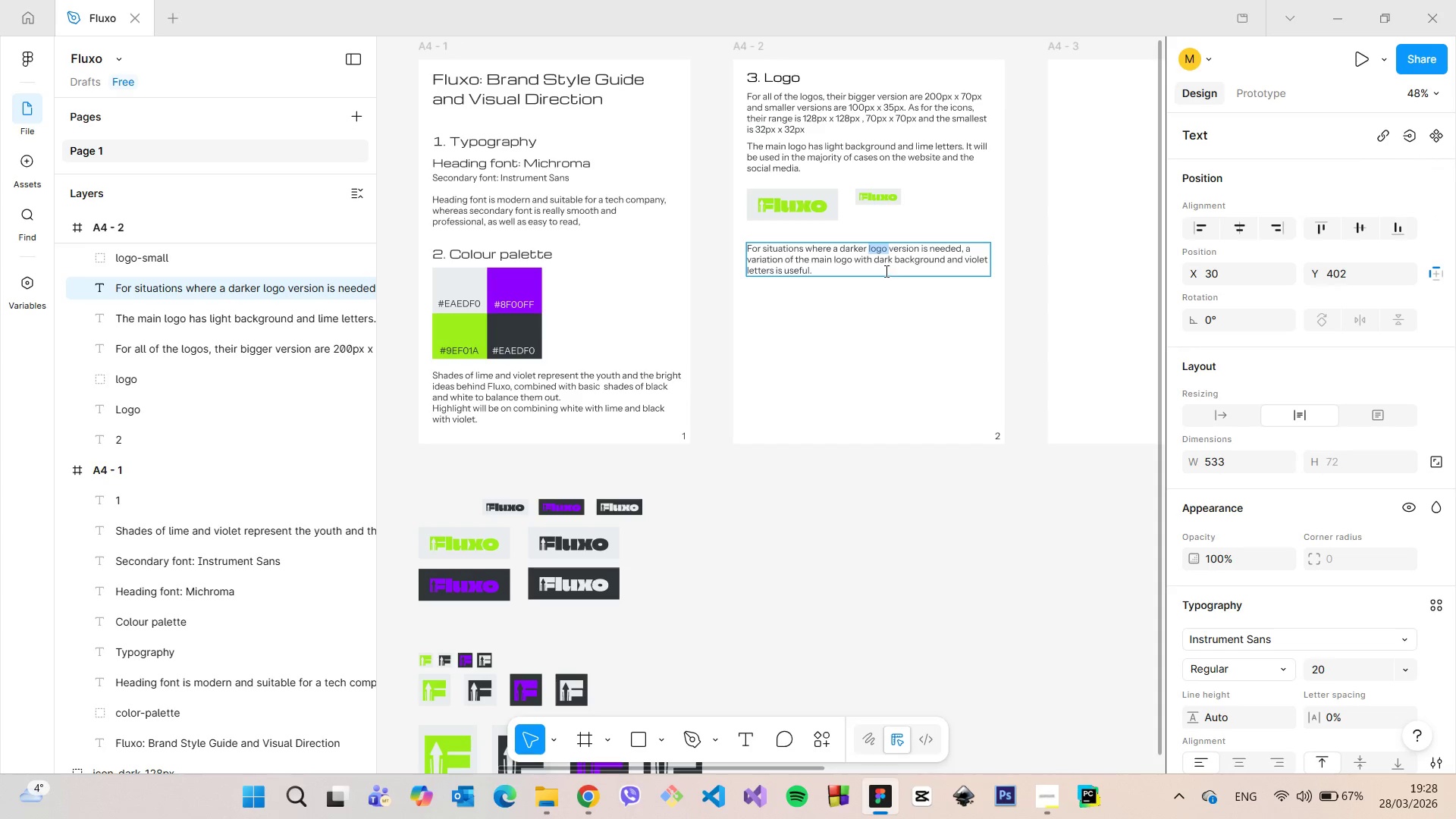 
left_click([885, 270])
 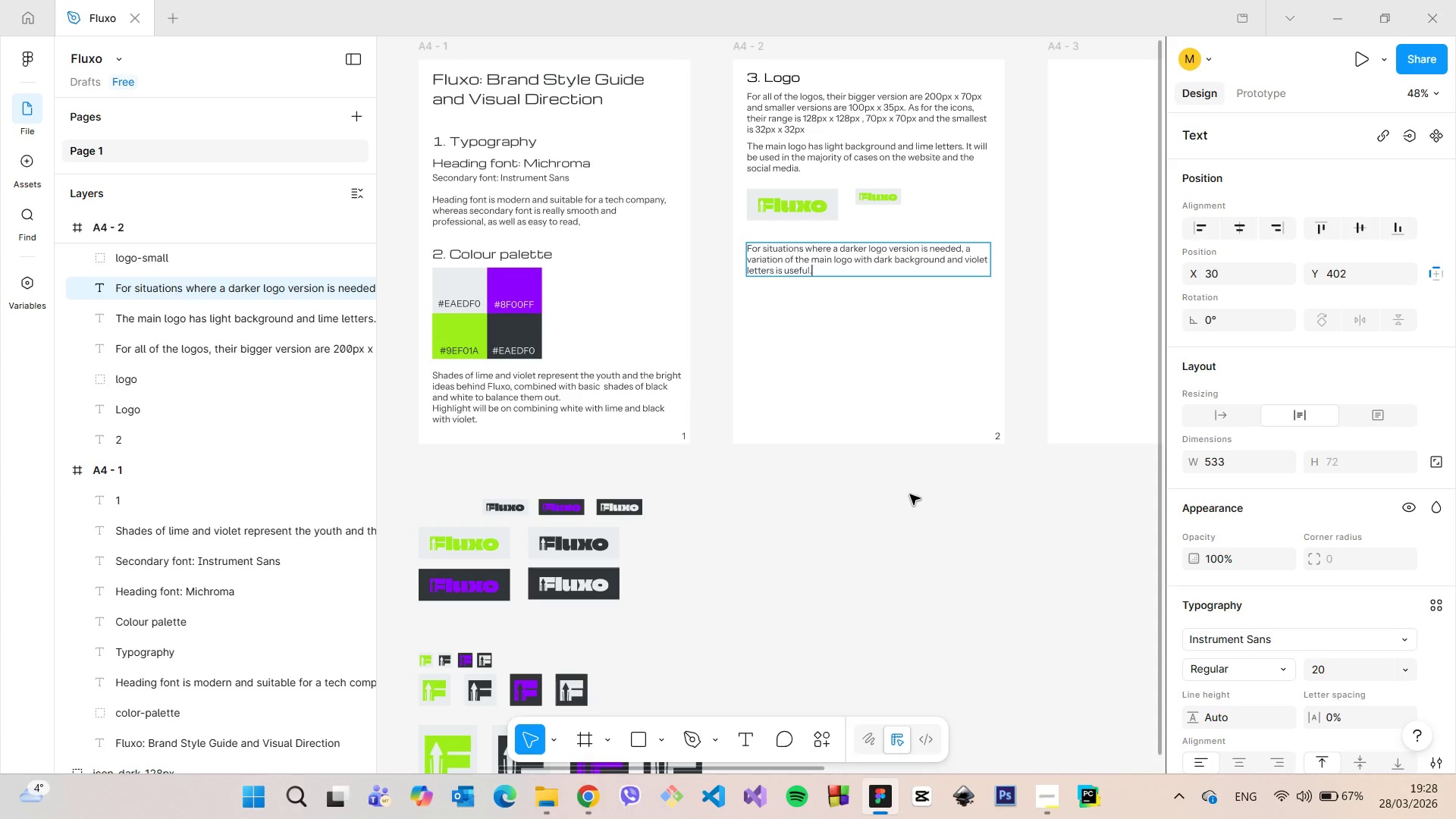 
left_click([910, 494])
 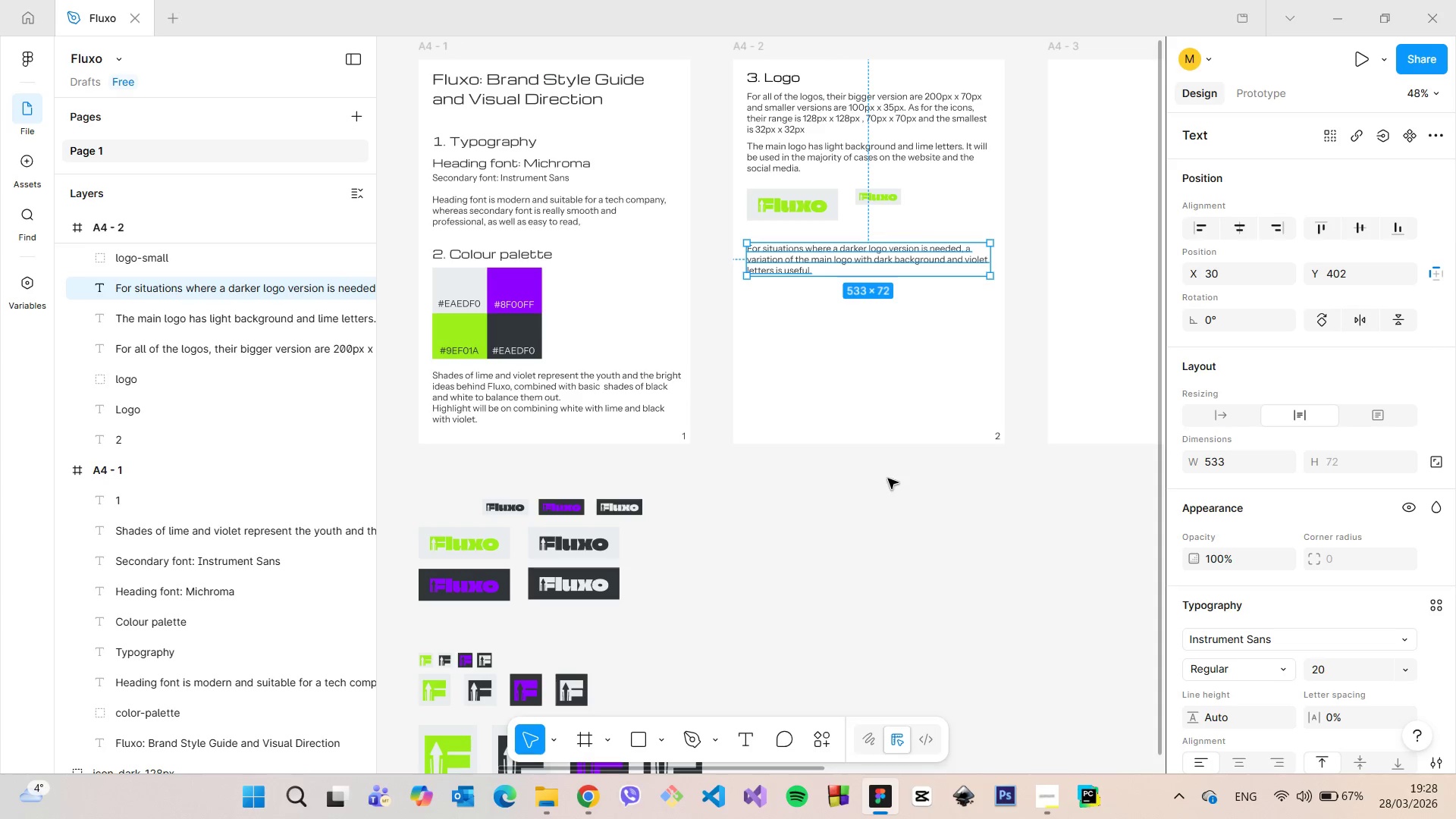 
left_click([888, 479])
 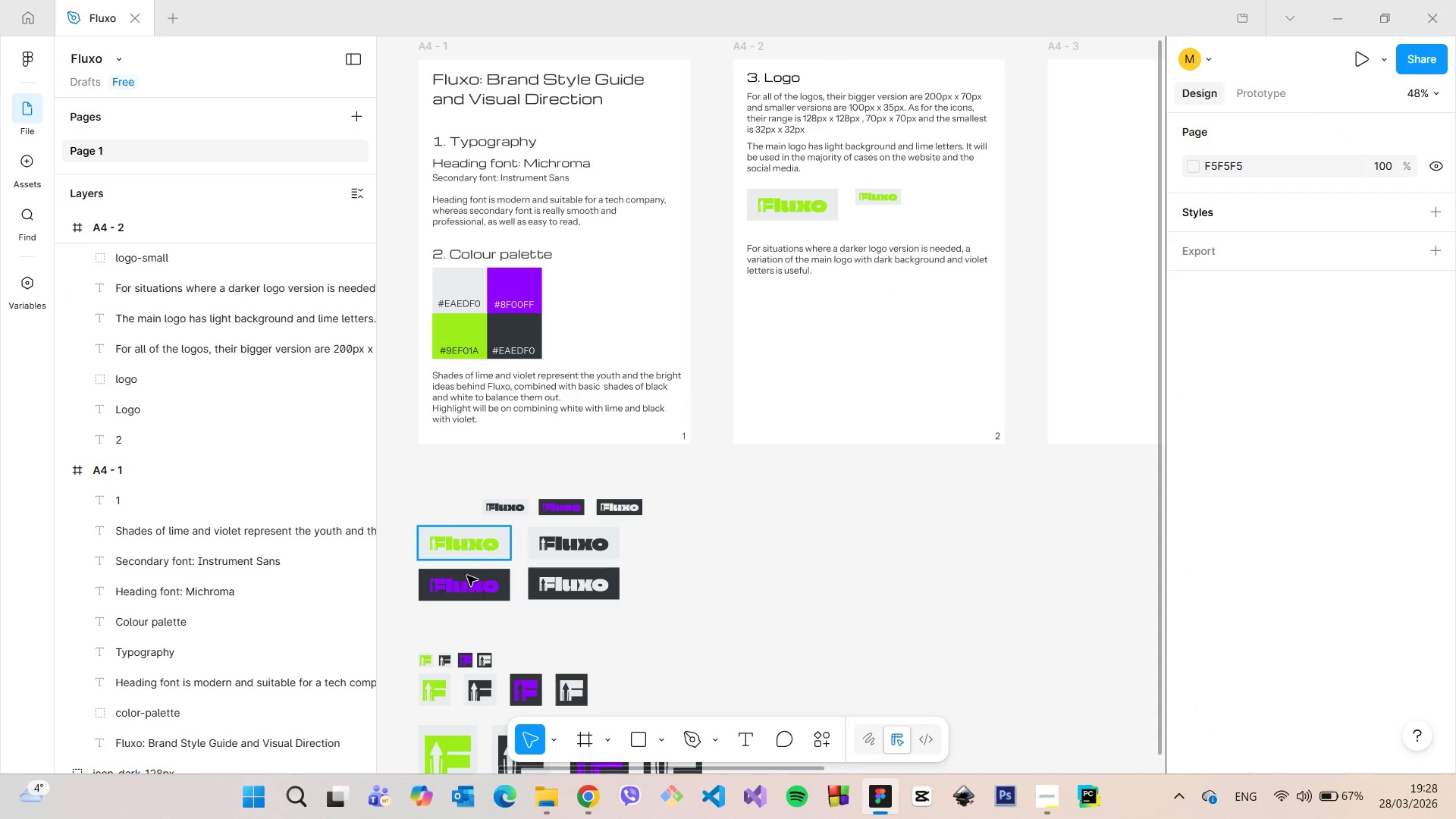 
left_click([468, 583])
 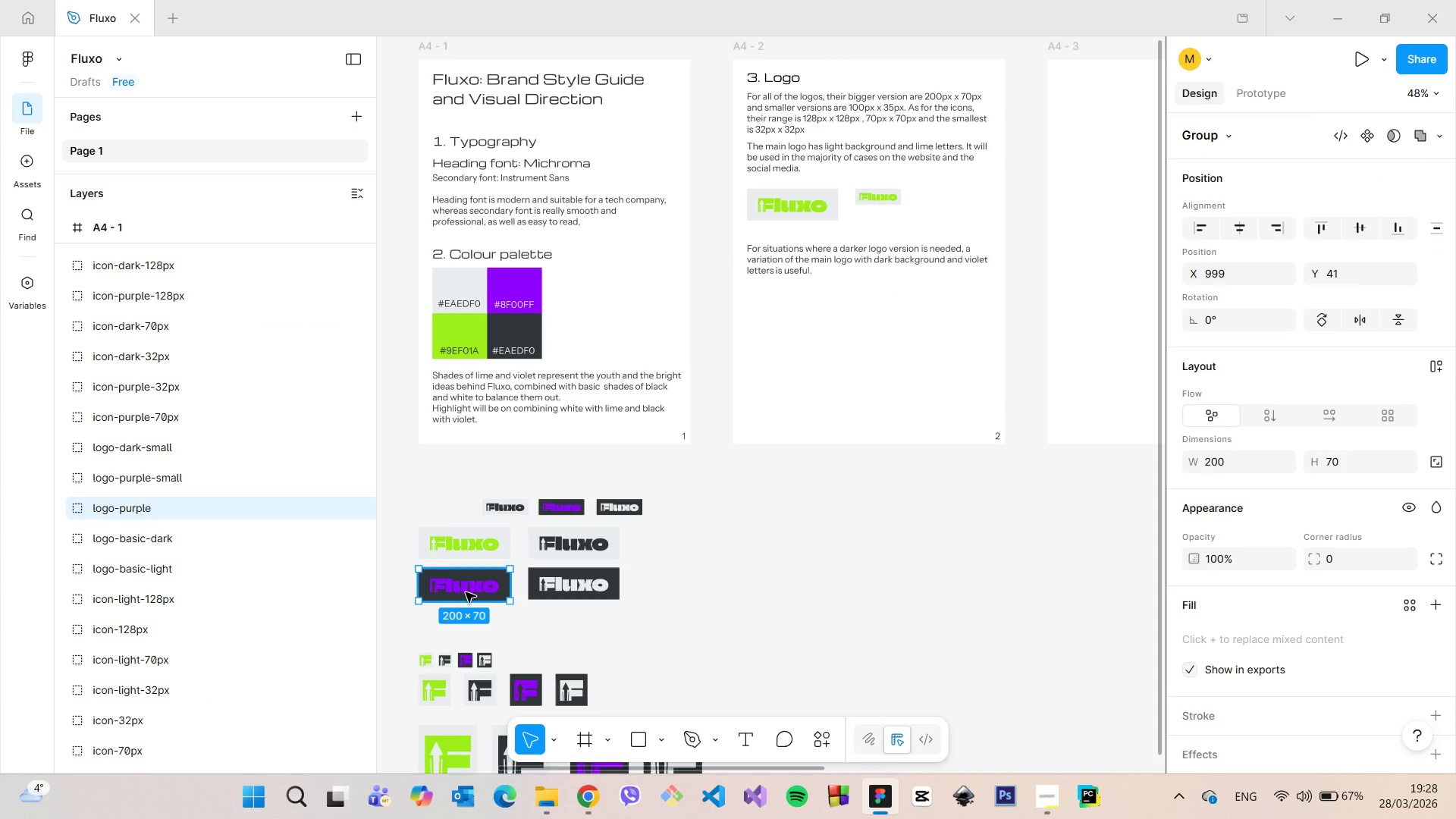 
left_click_drag(start_coordinate=[466, 590], to_coordinate=[792, 312])
 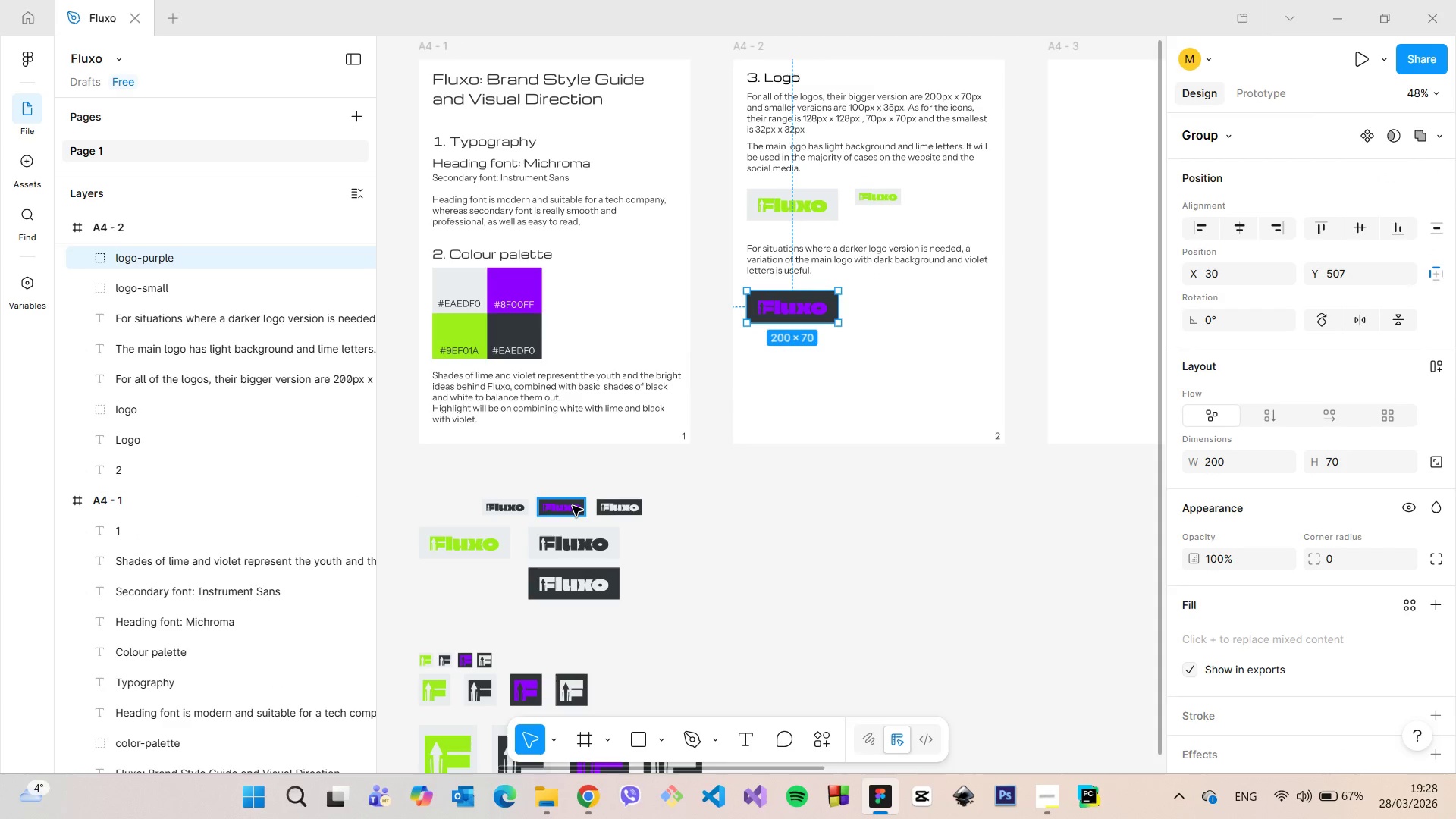 
left_click([573, 506])
 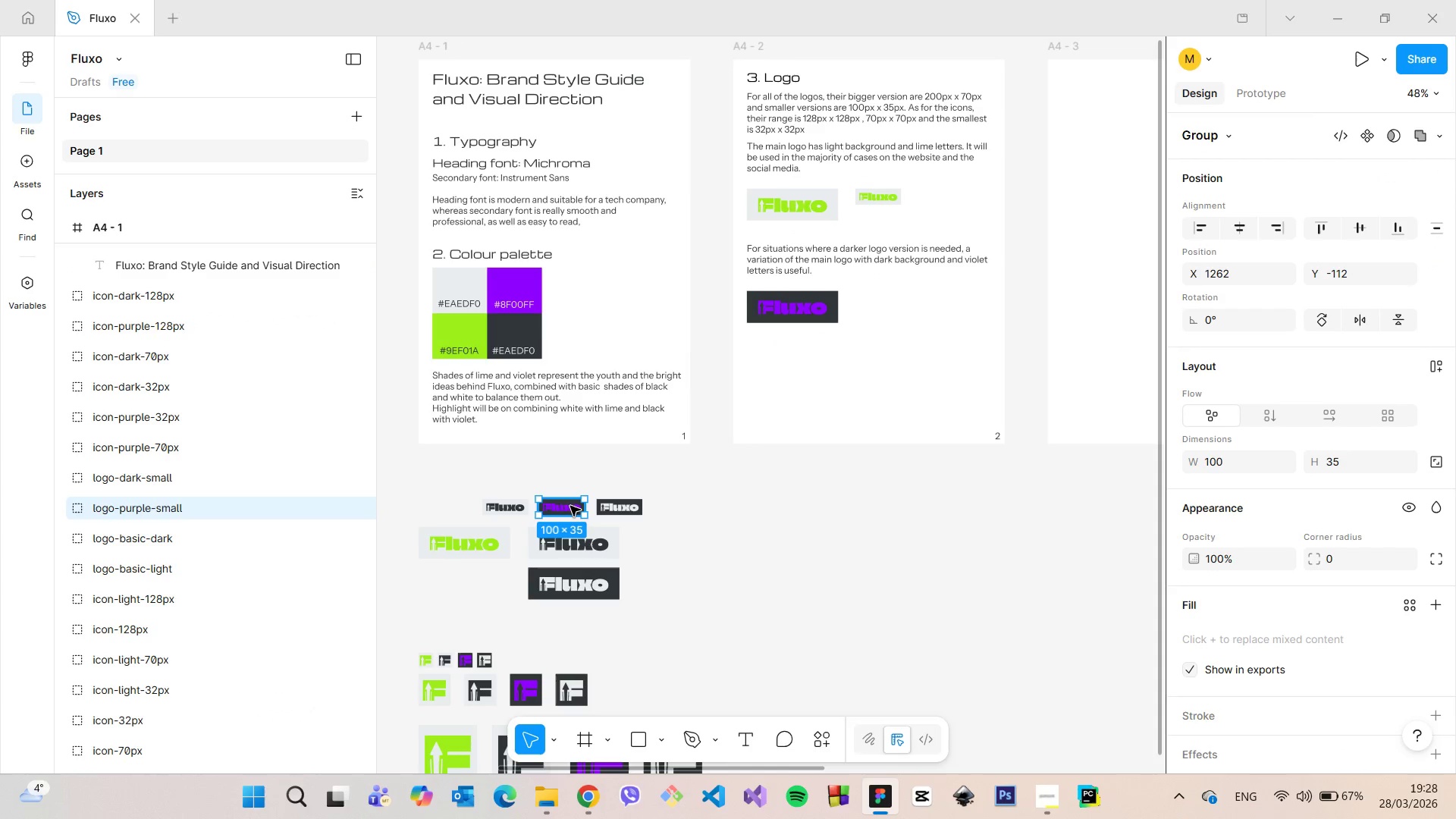 
left_click_drag(start_coordinate=[570, 506], to_coordinate=[888, 299])
 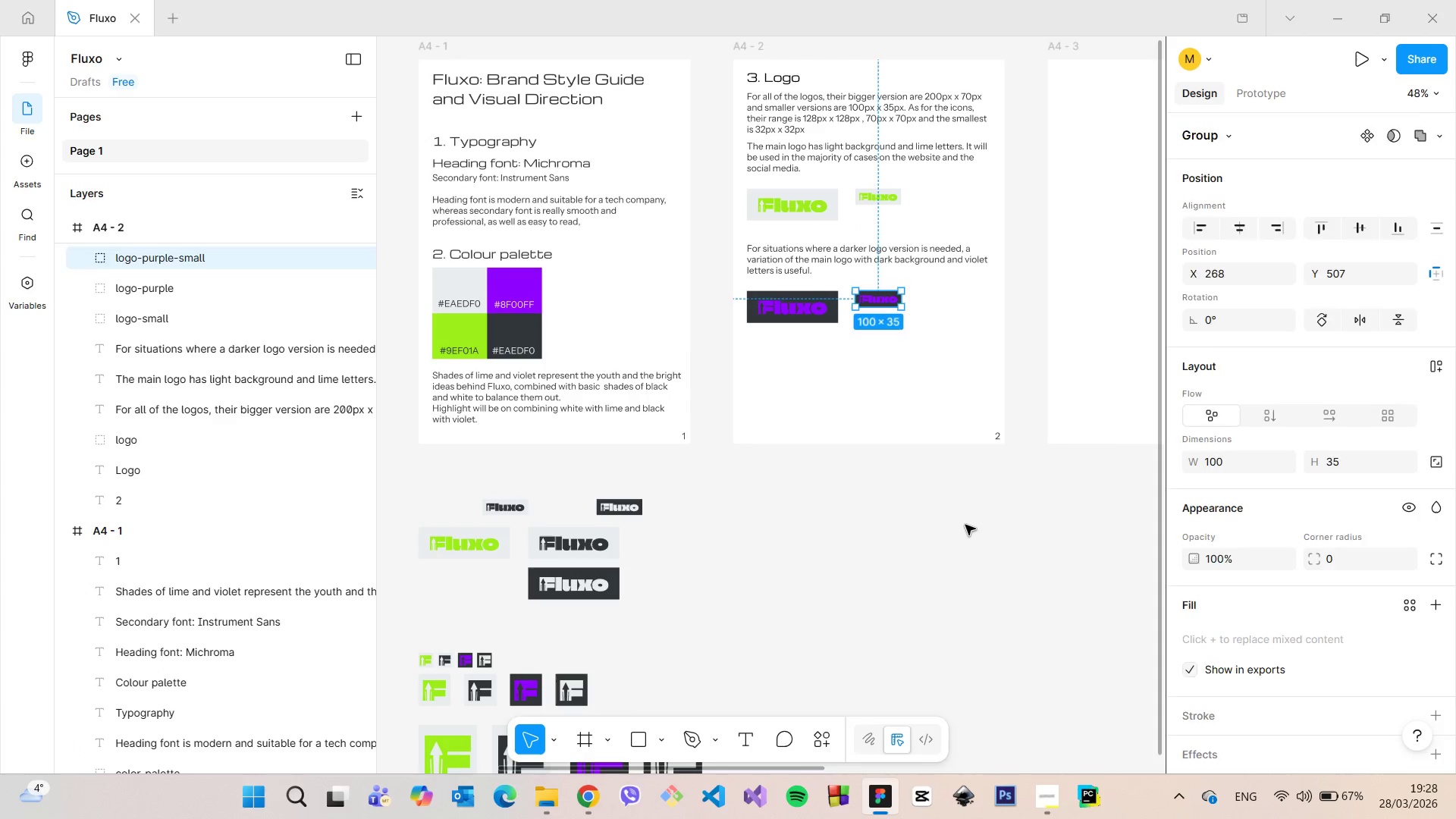 
left_click([965, 525])
 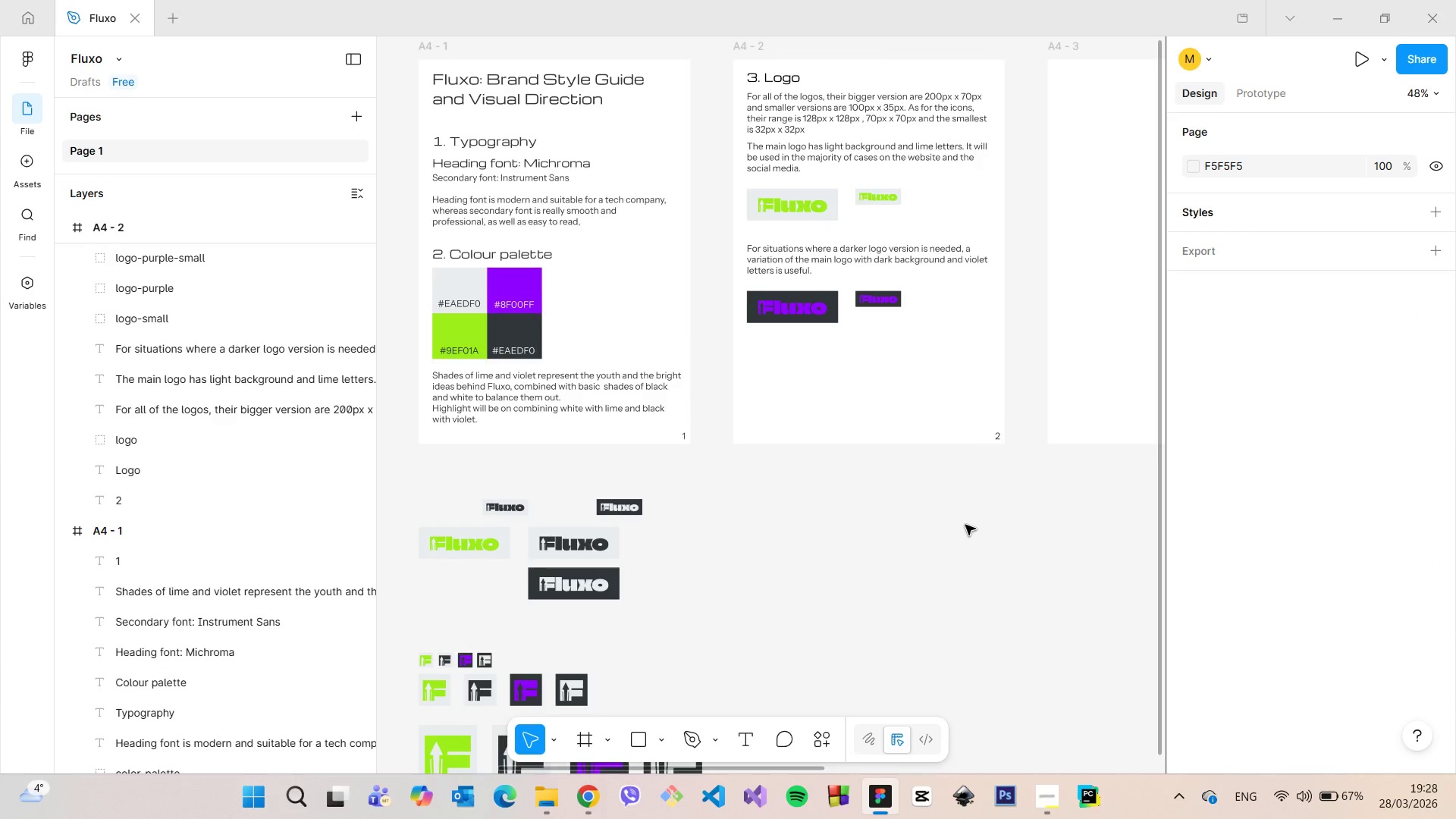 
scroll: coordinate [962, 522], scroll_direction: down, amount: 14.0
 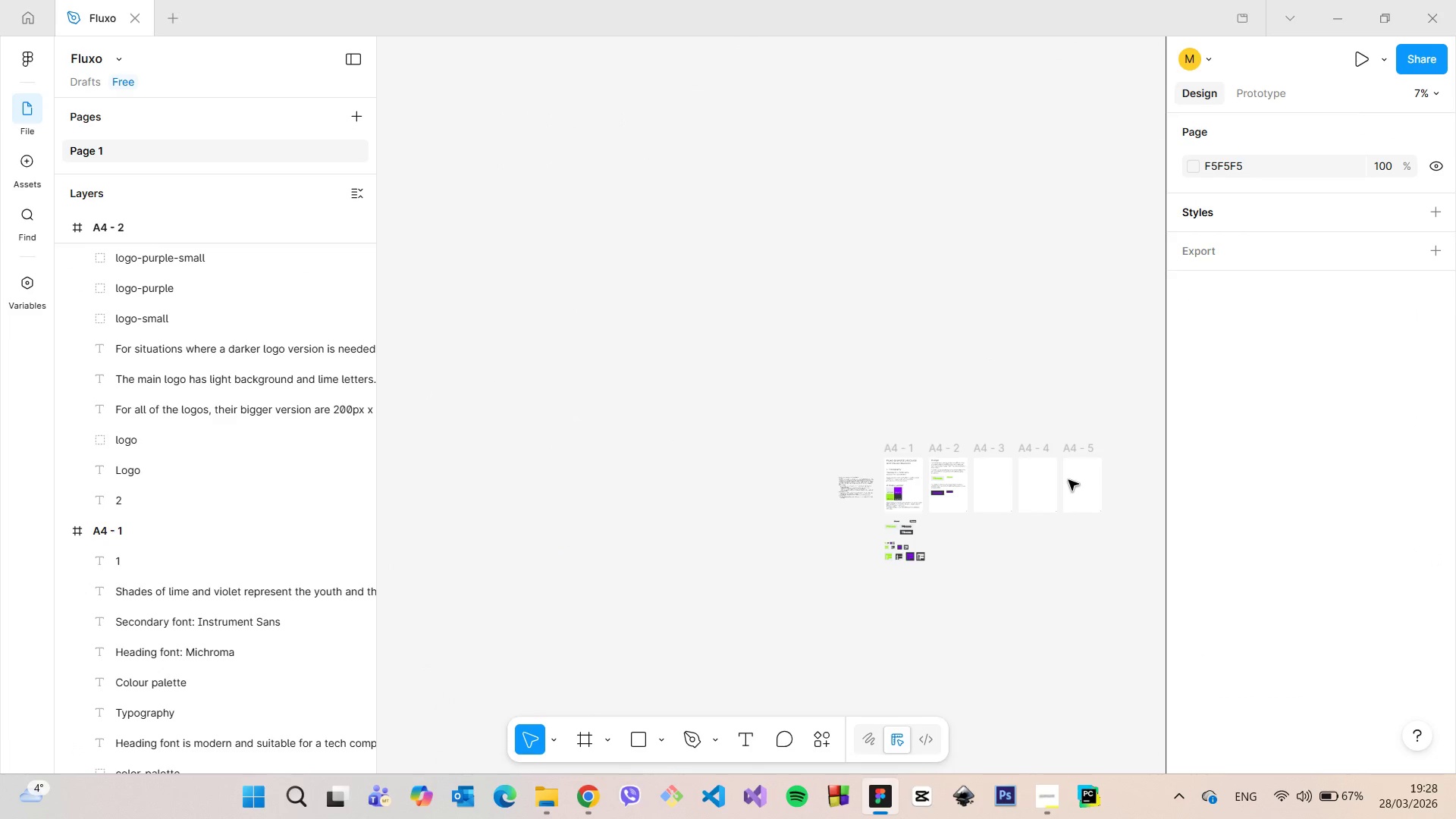 
scroll: coordinate [744, 621], scroll_direction: up, amount: 14.0
 